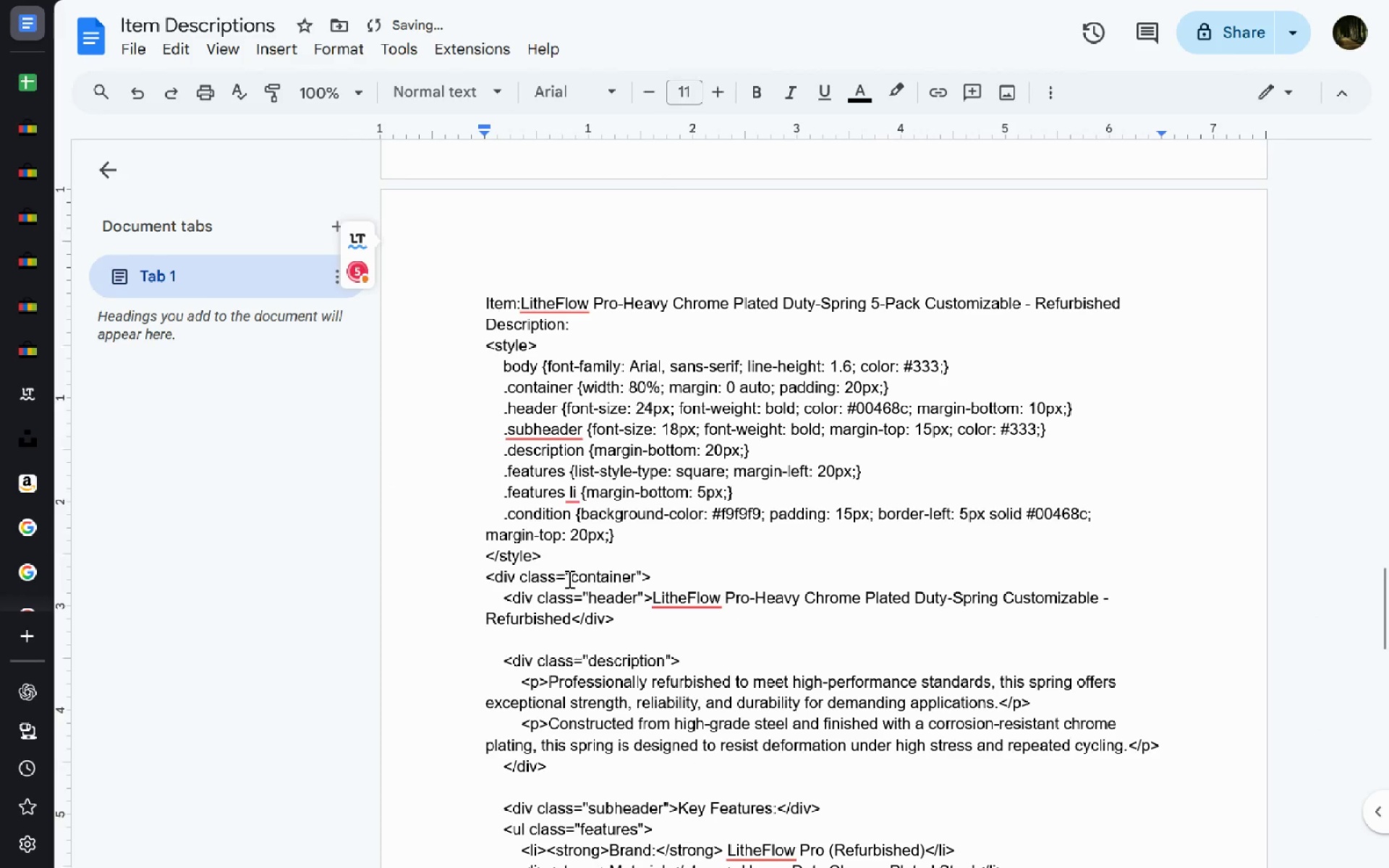 
key(ArrowDown)
 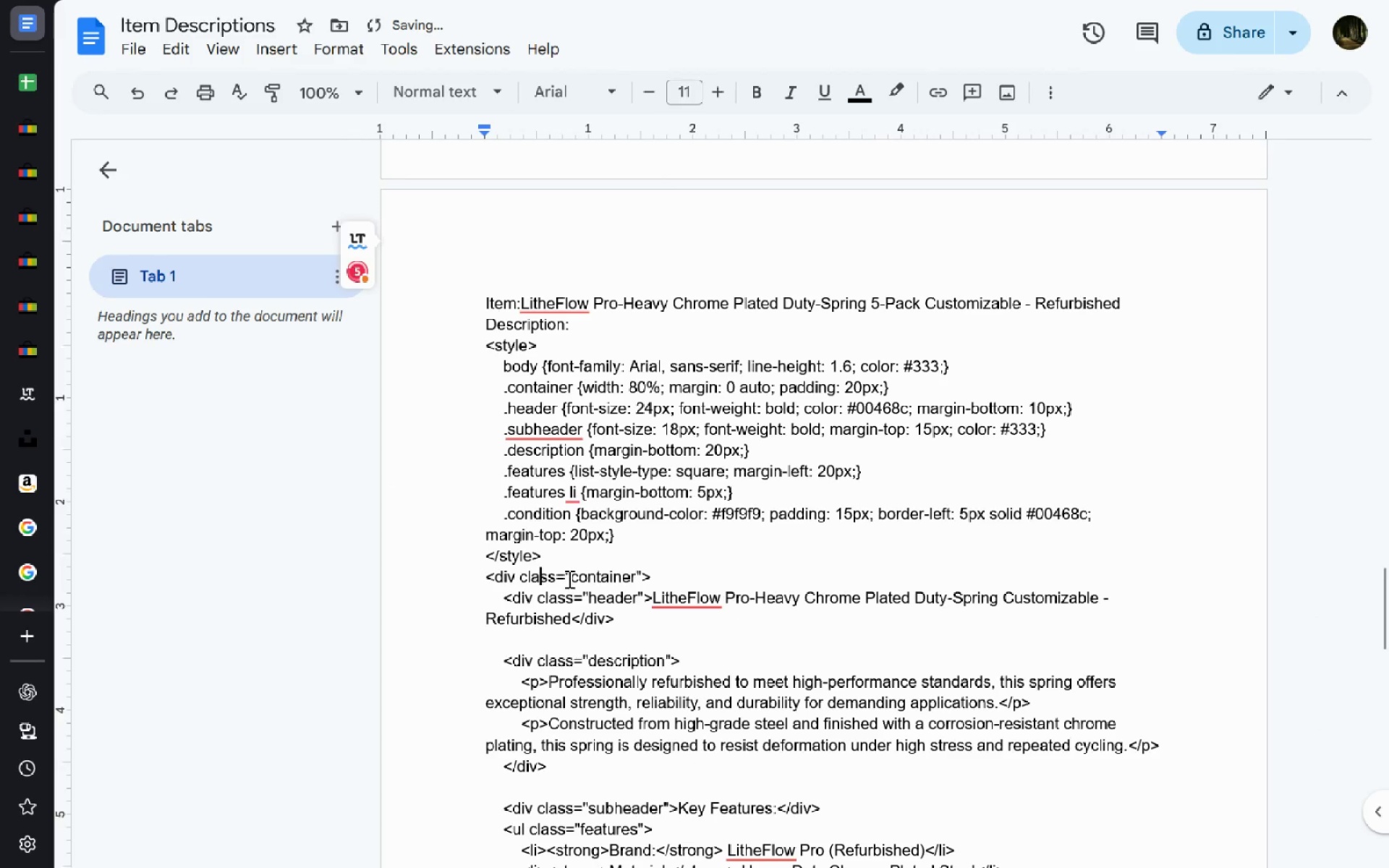 
key(ArrowDown)
 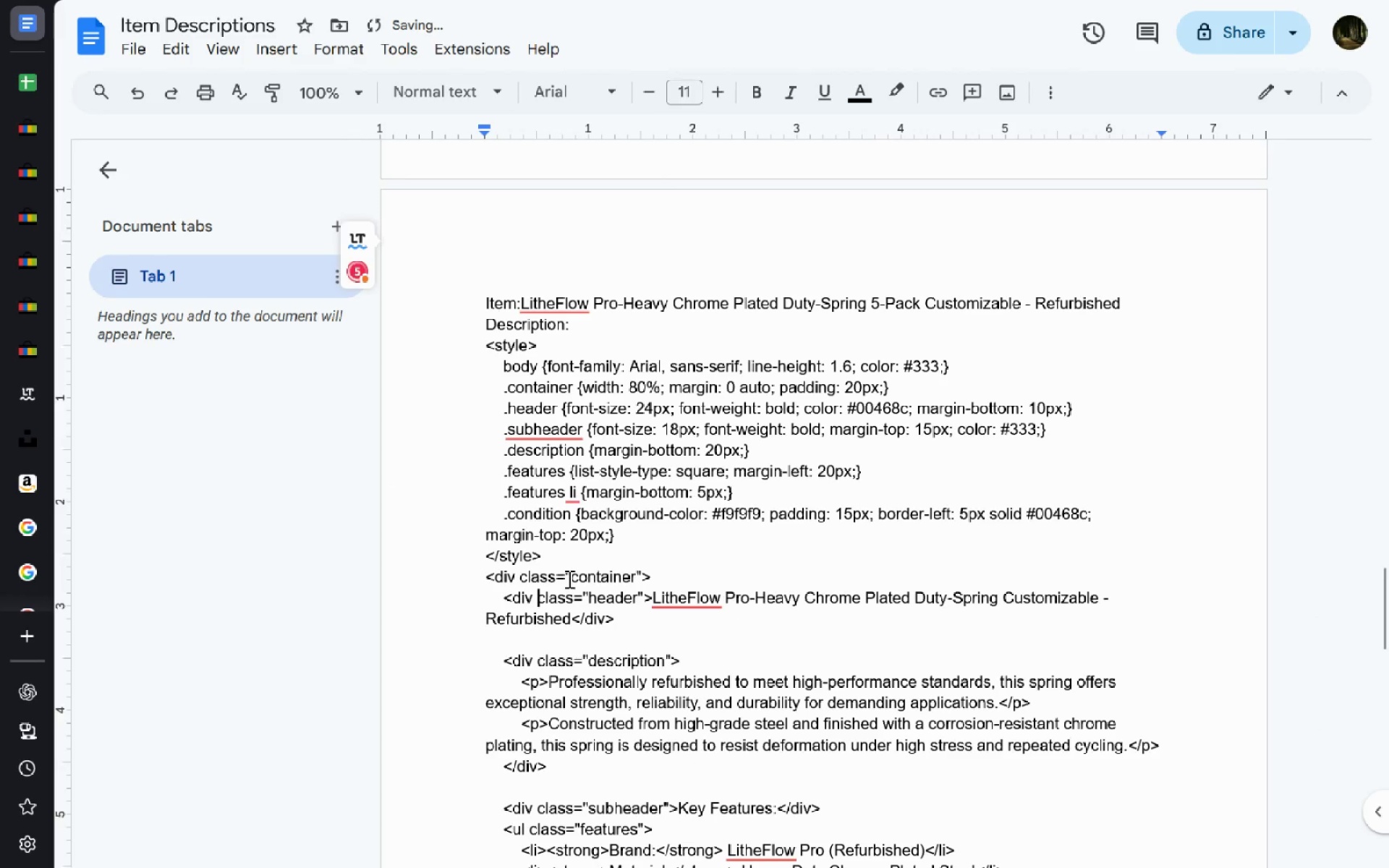 
key(ArrowDown)
 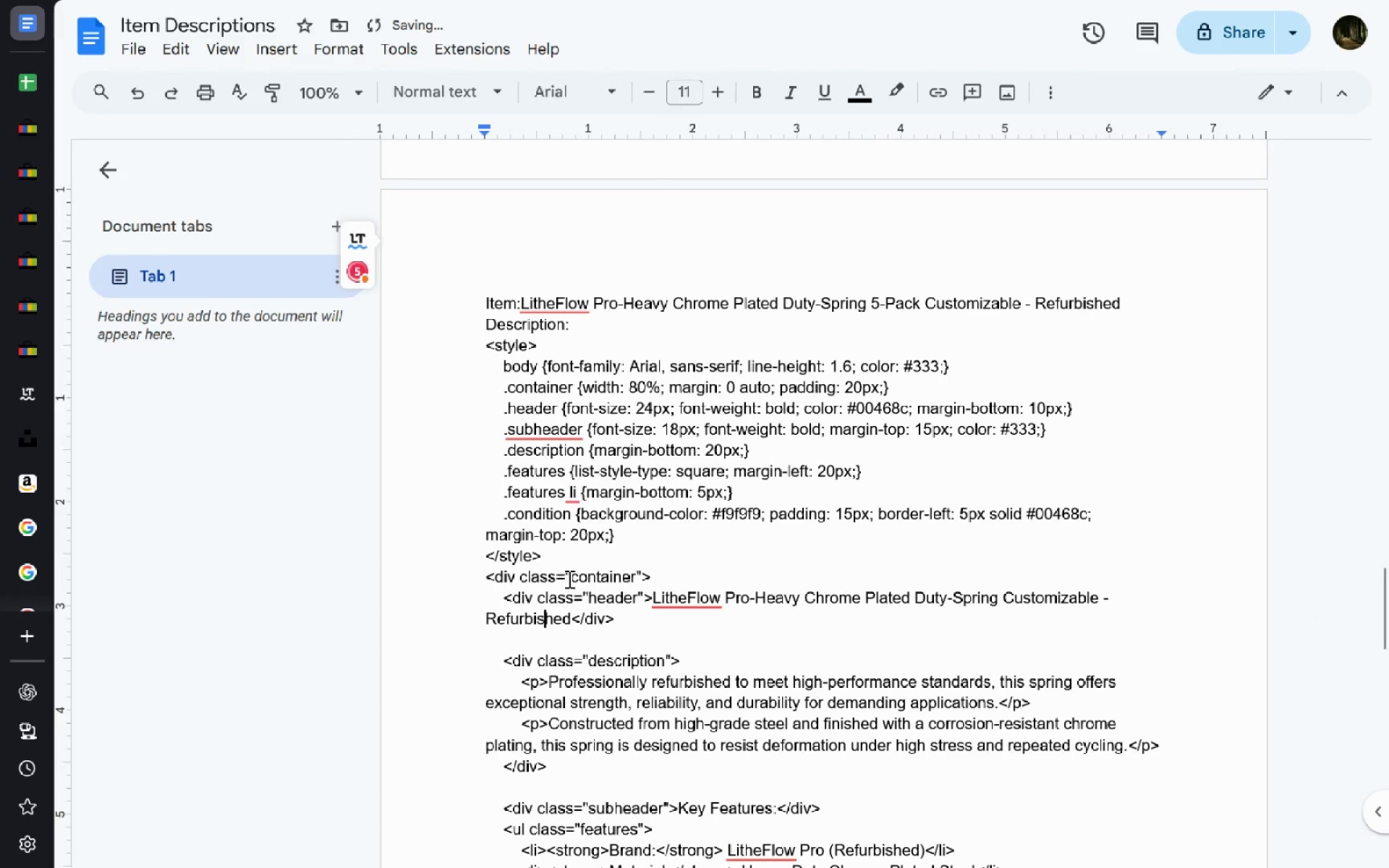 
key(ArrowDown)
 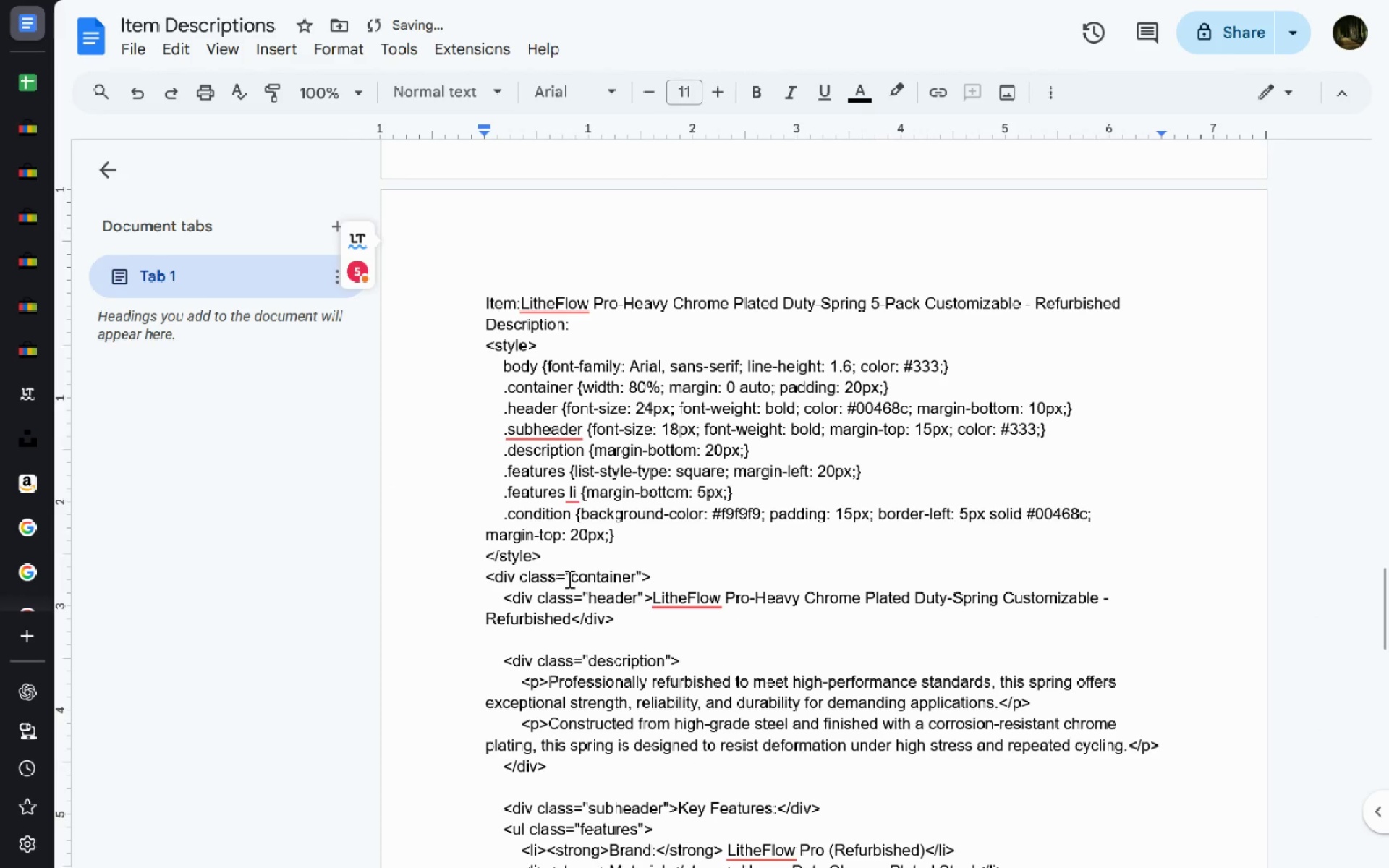 
key(Backspace)
 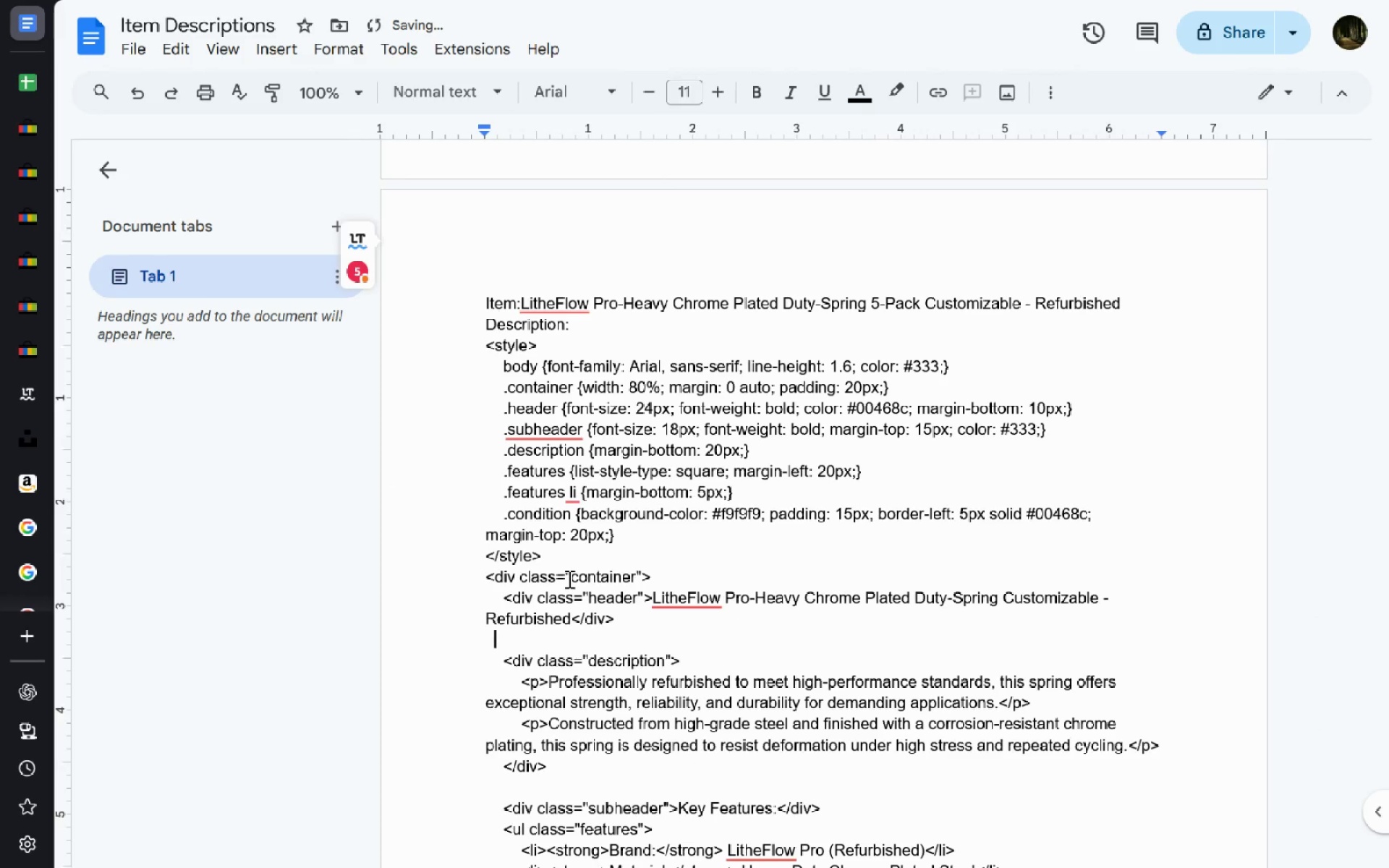 
key(Backspace)
 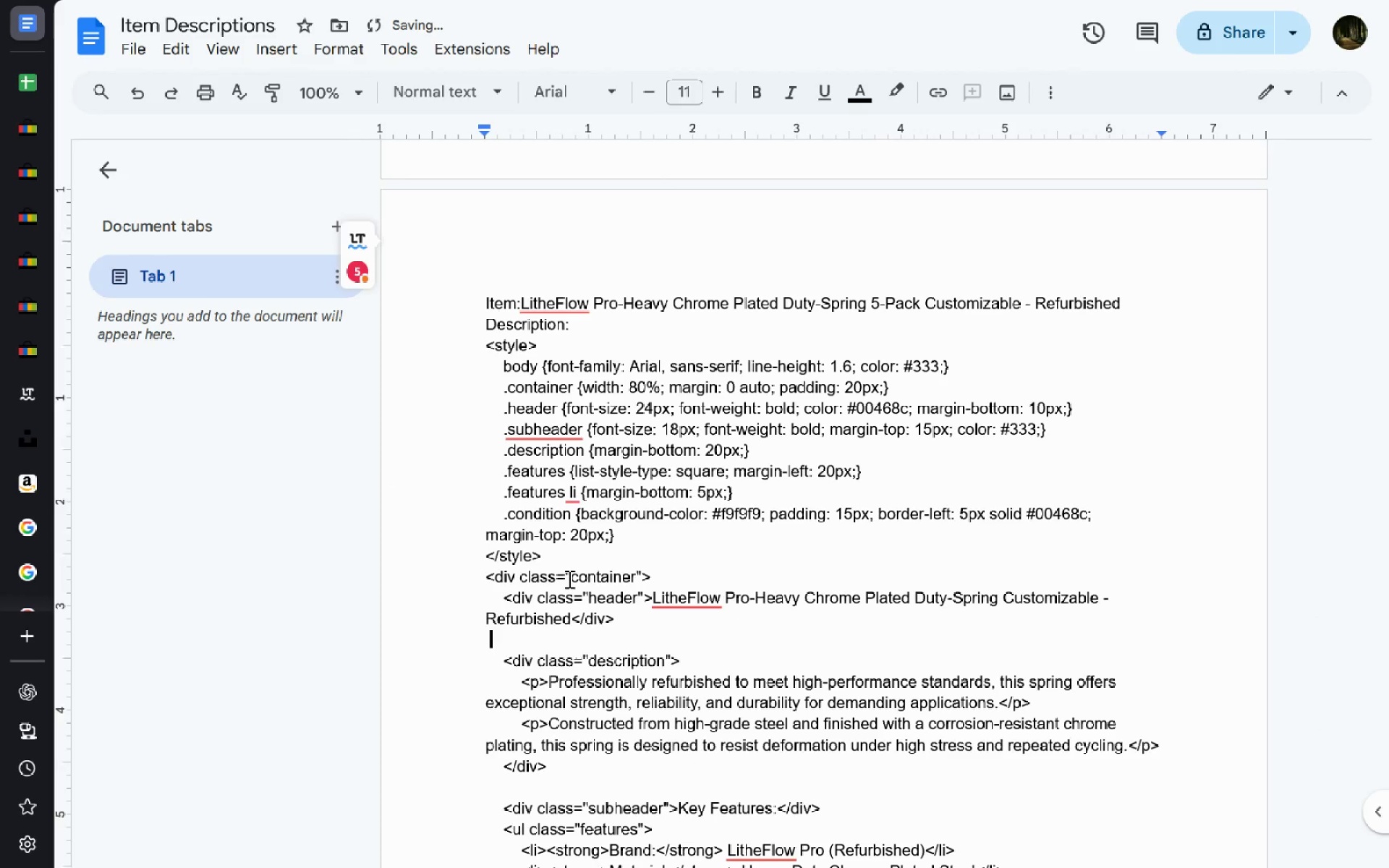 
key(Backspace)
 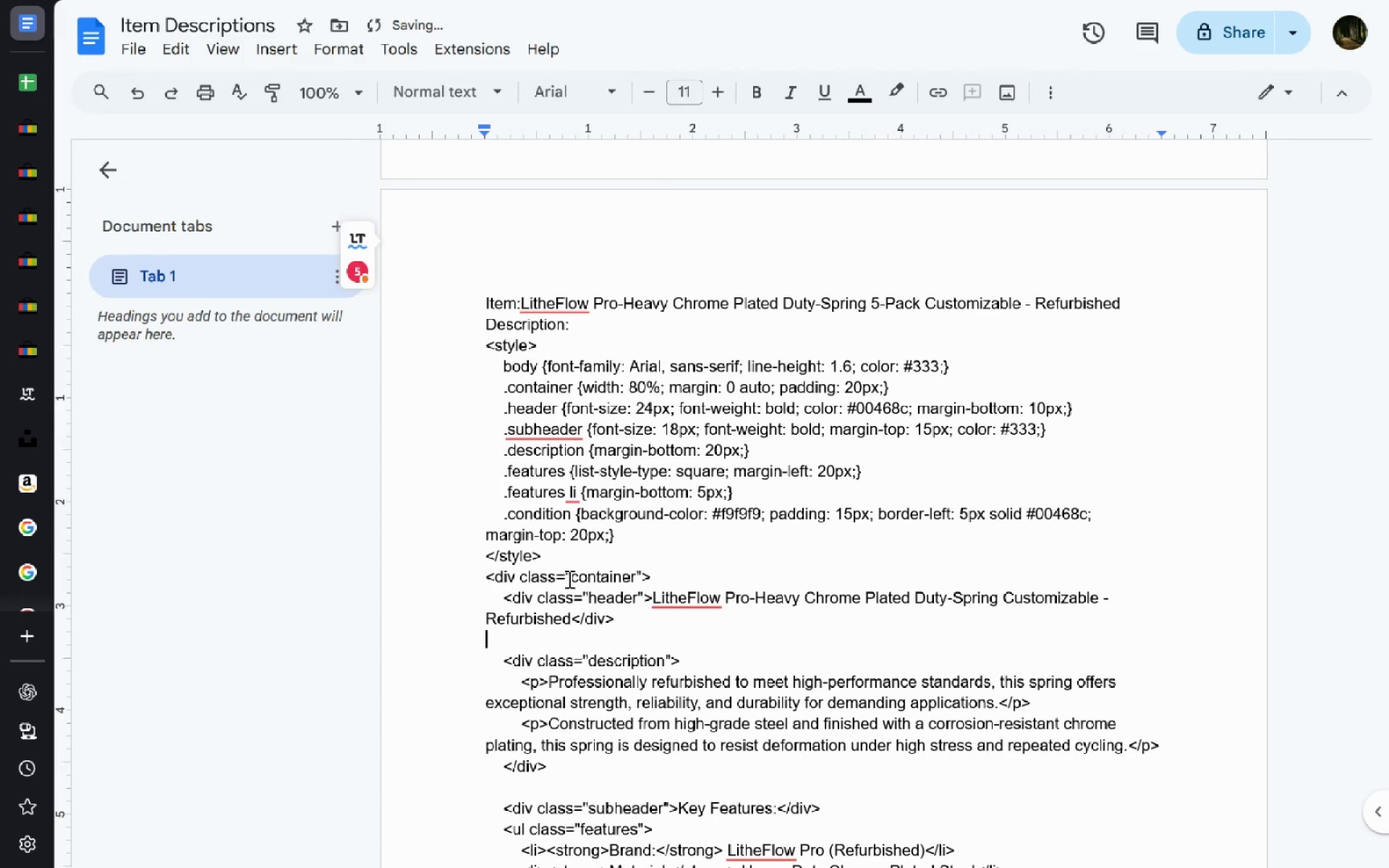 
key(Backspace)
 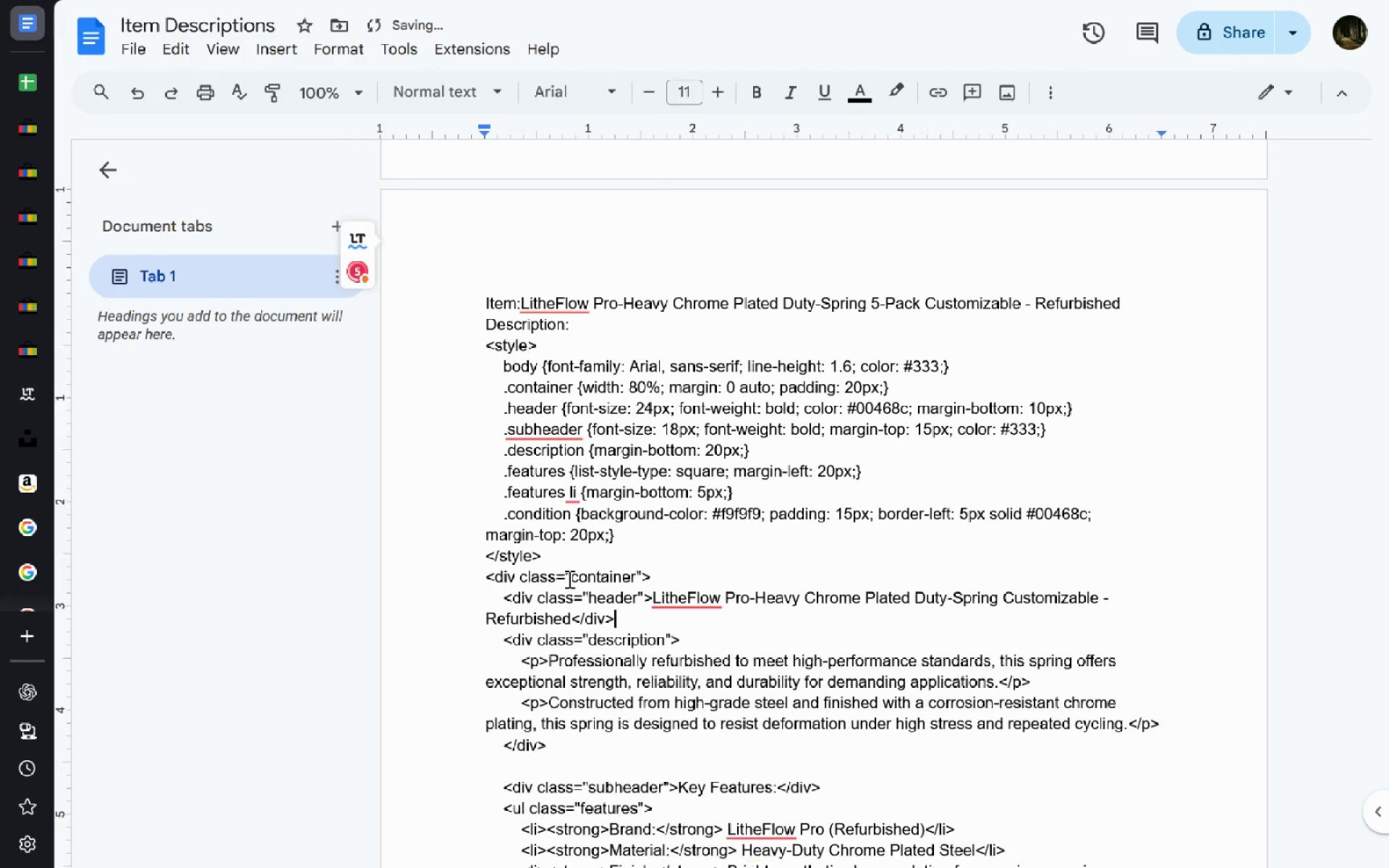 
key(Backspace)
 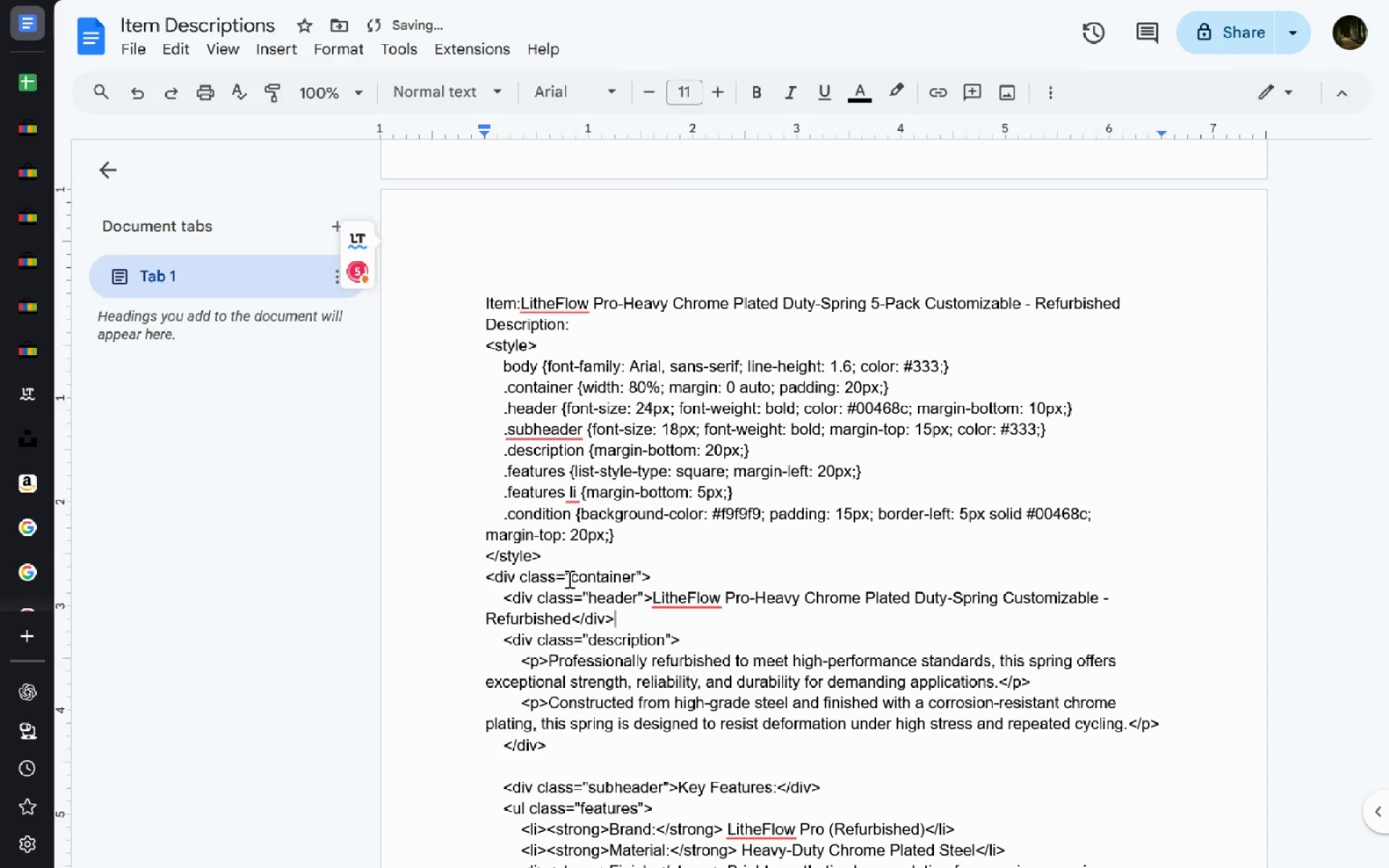 
key(ArrowDown)
 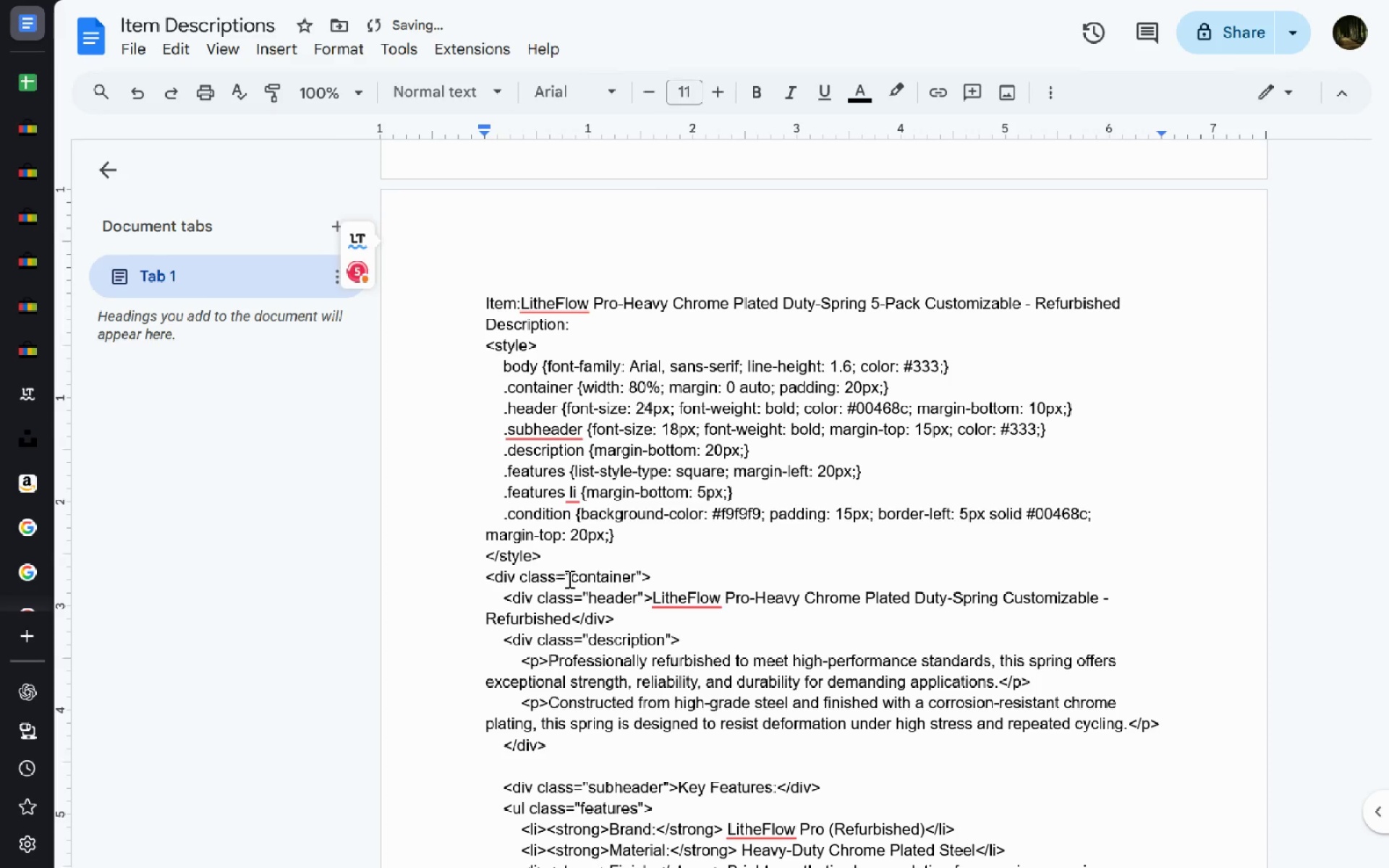 
key(ArrowDown)
 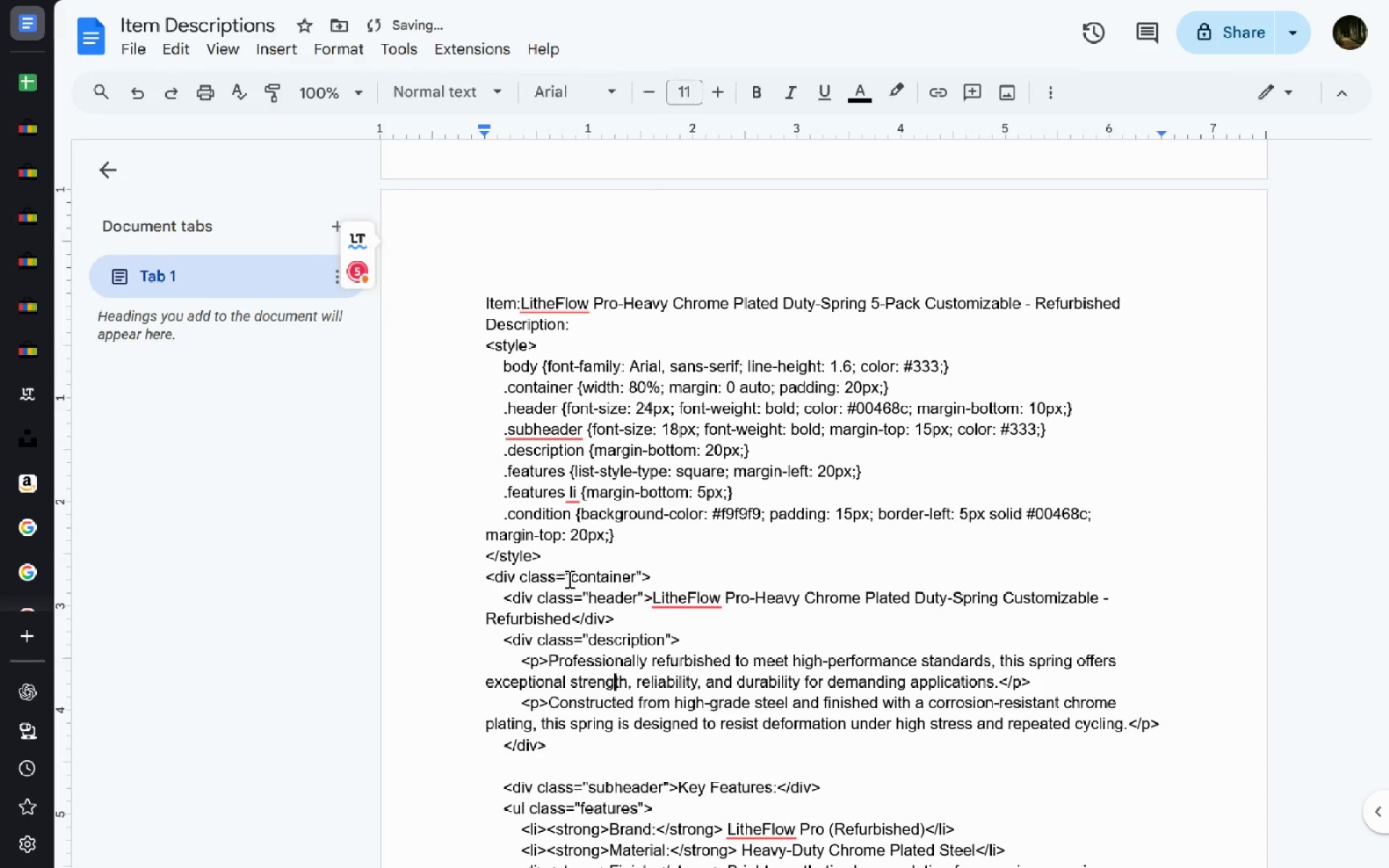 
key(ArrowDown)
 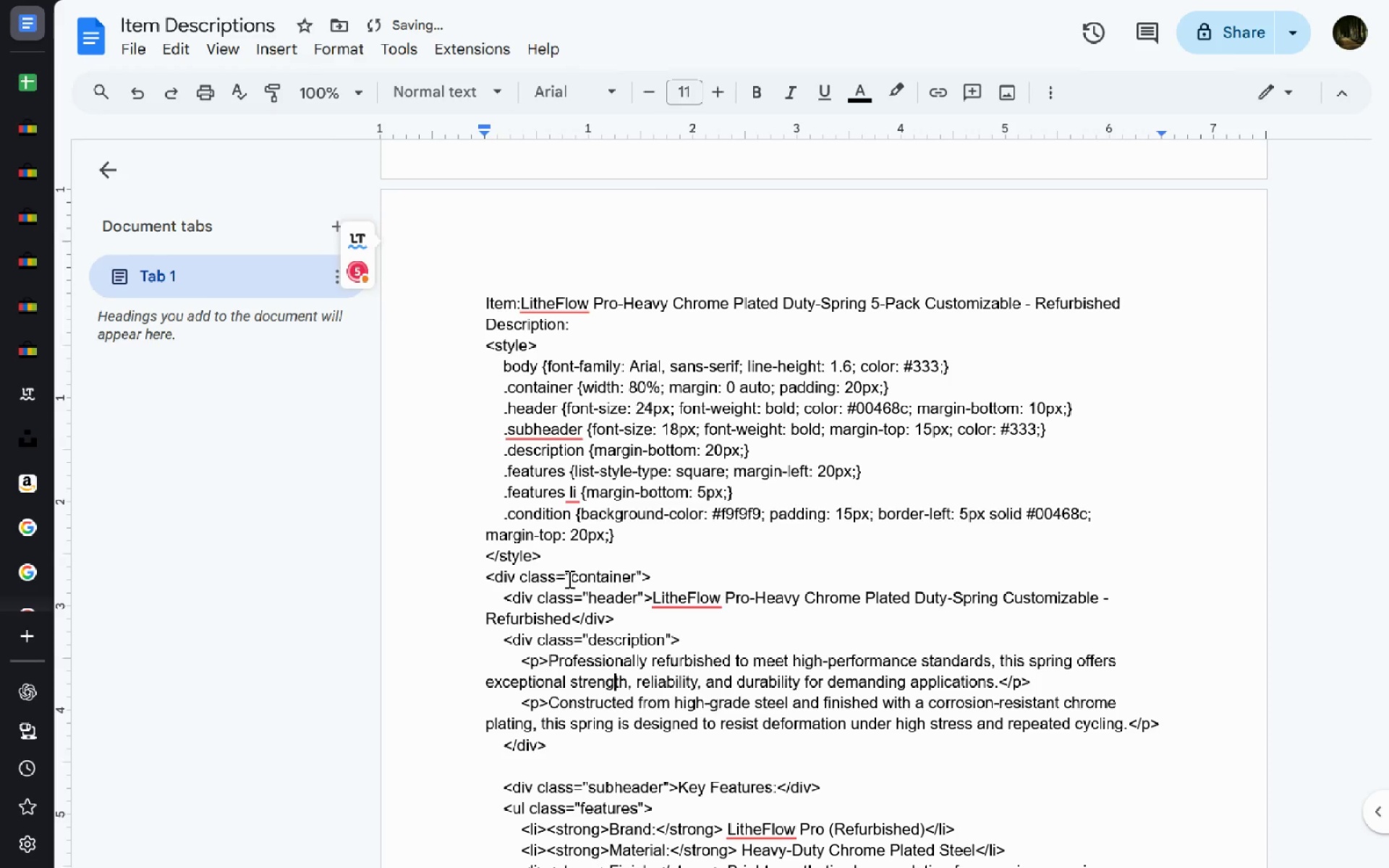 
key(ArrowDown)
 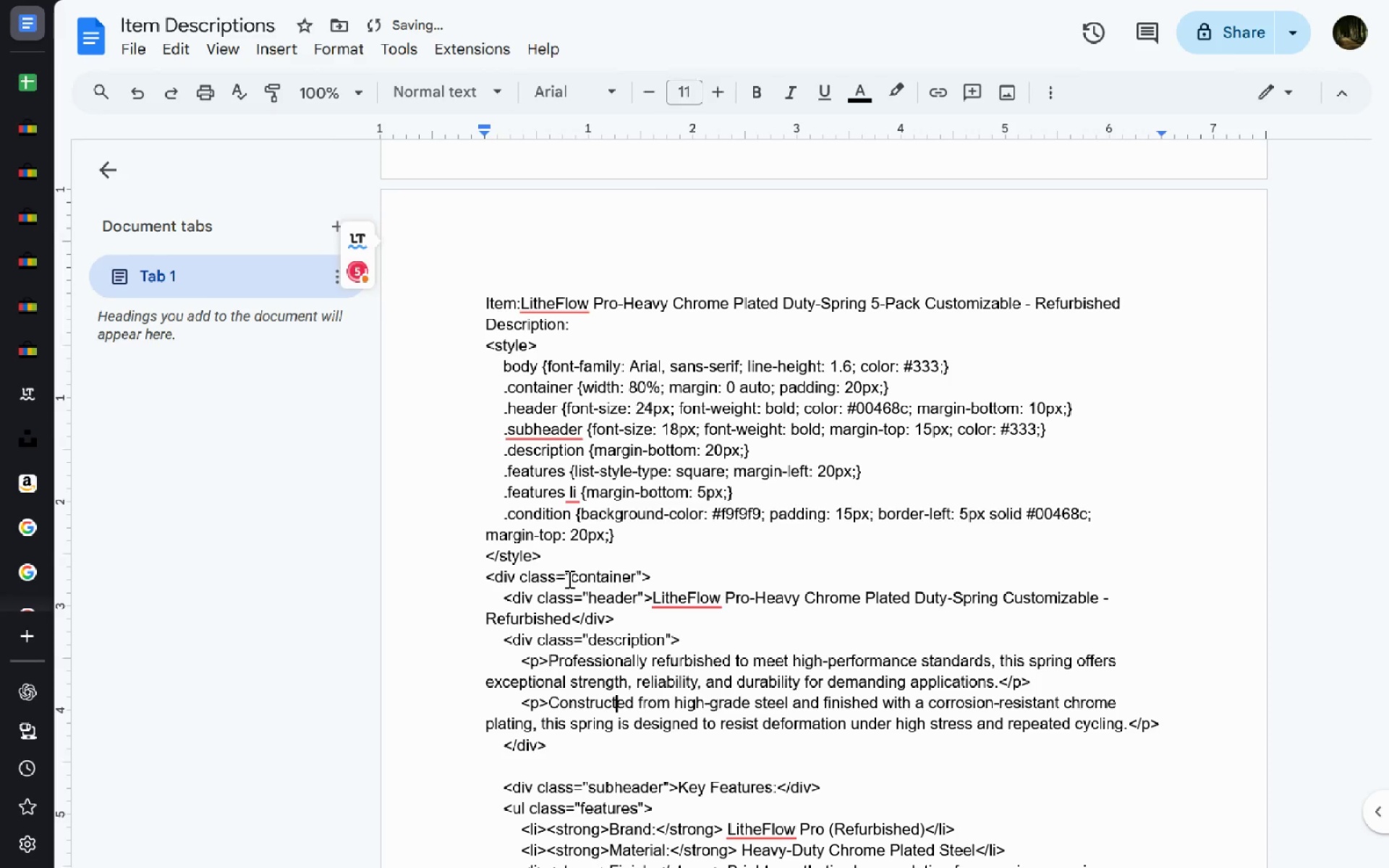 
key(ArrowDown)
 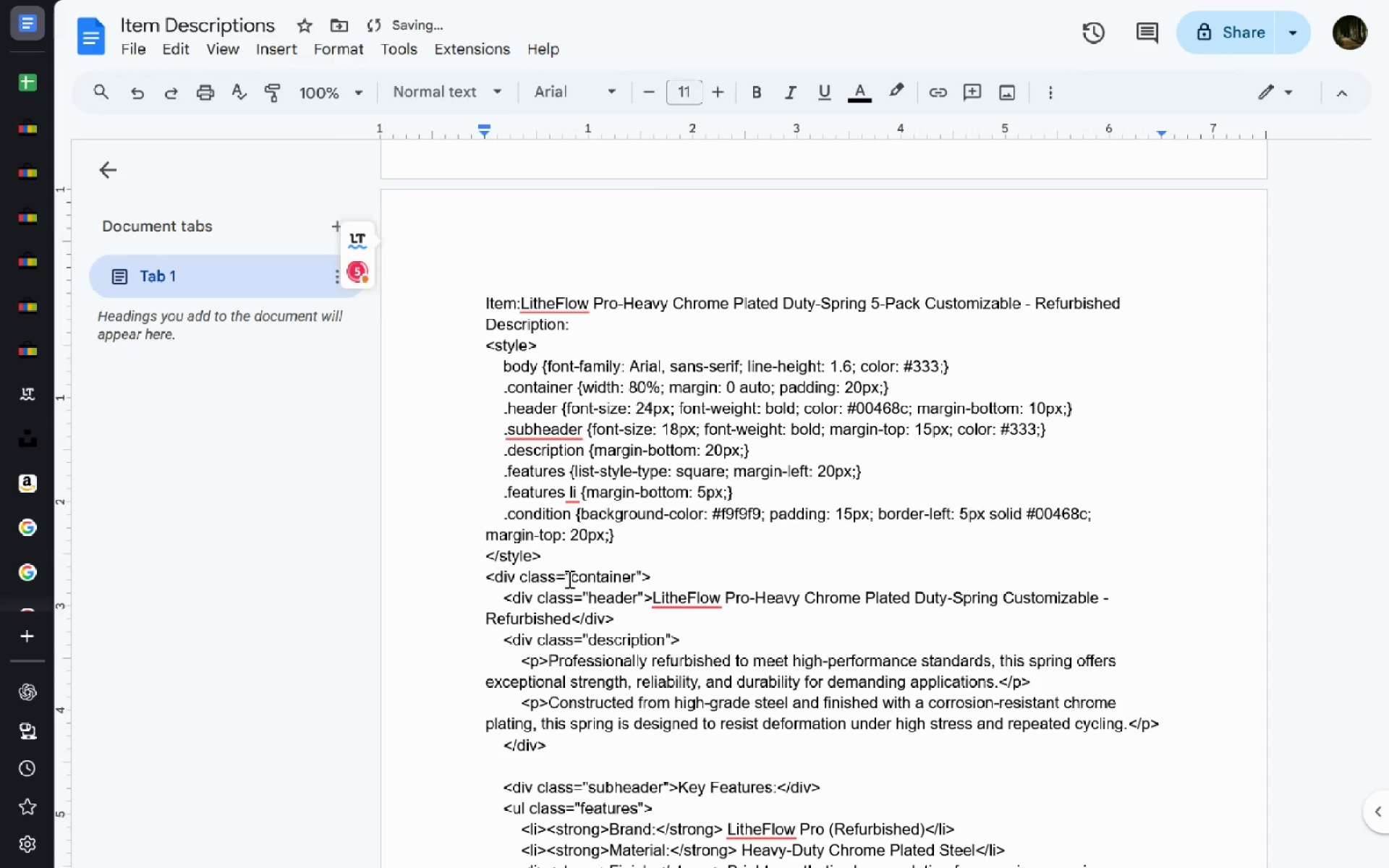 
key(ArrowDown)
 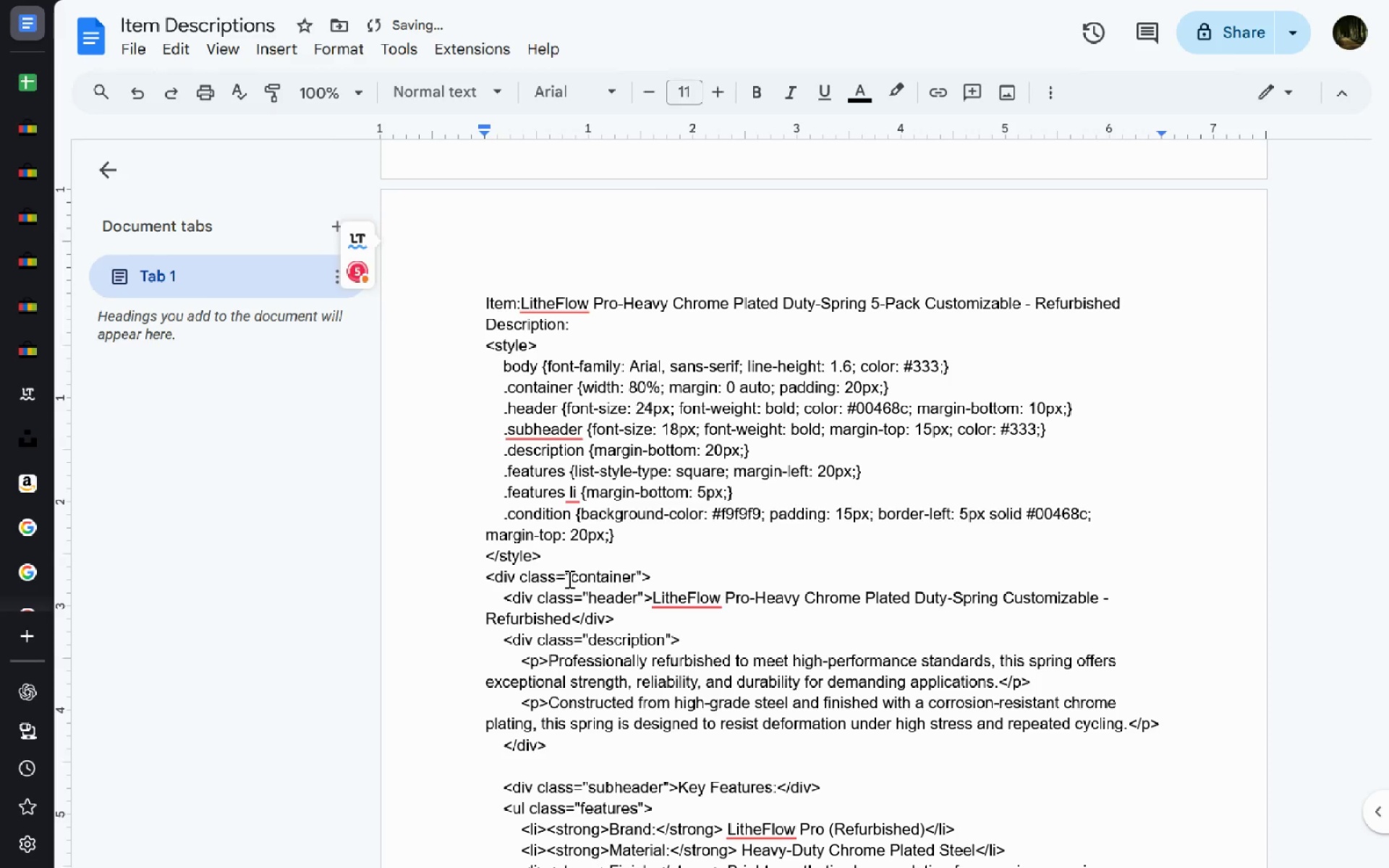 
key(ArrowDown)
 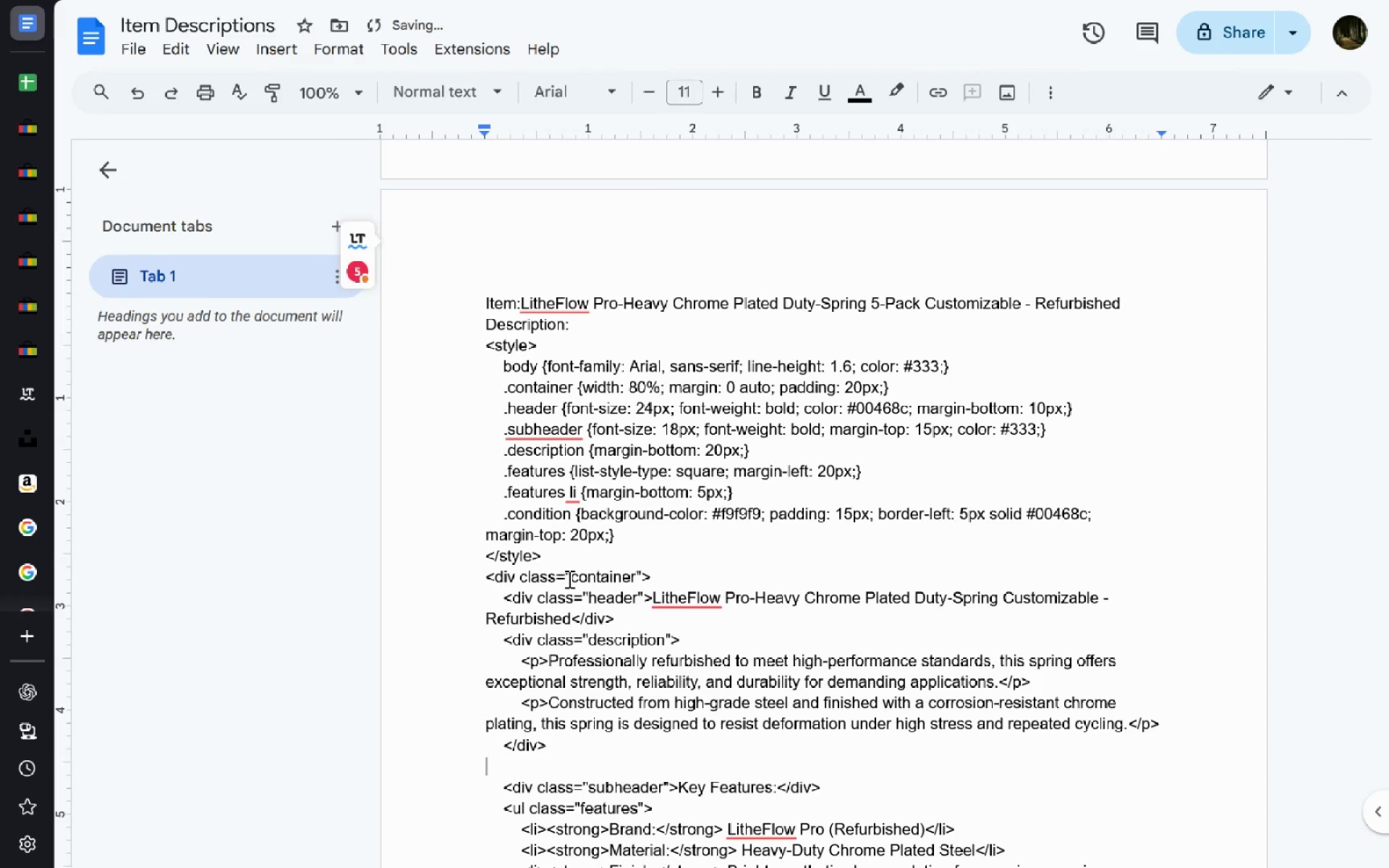 
key(Backspace)
 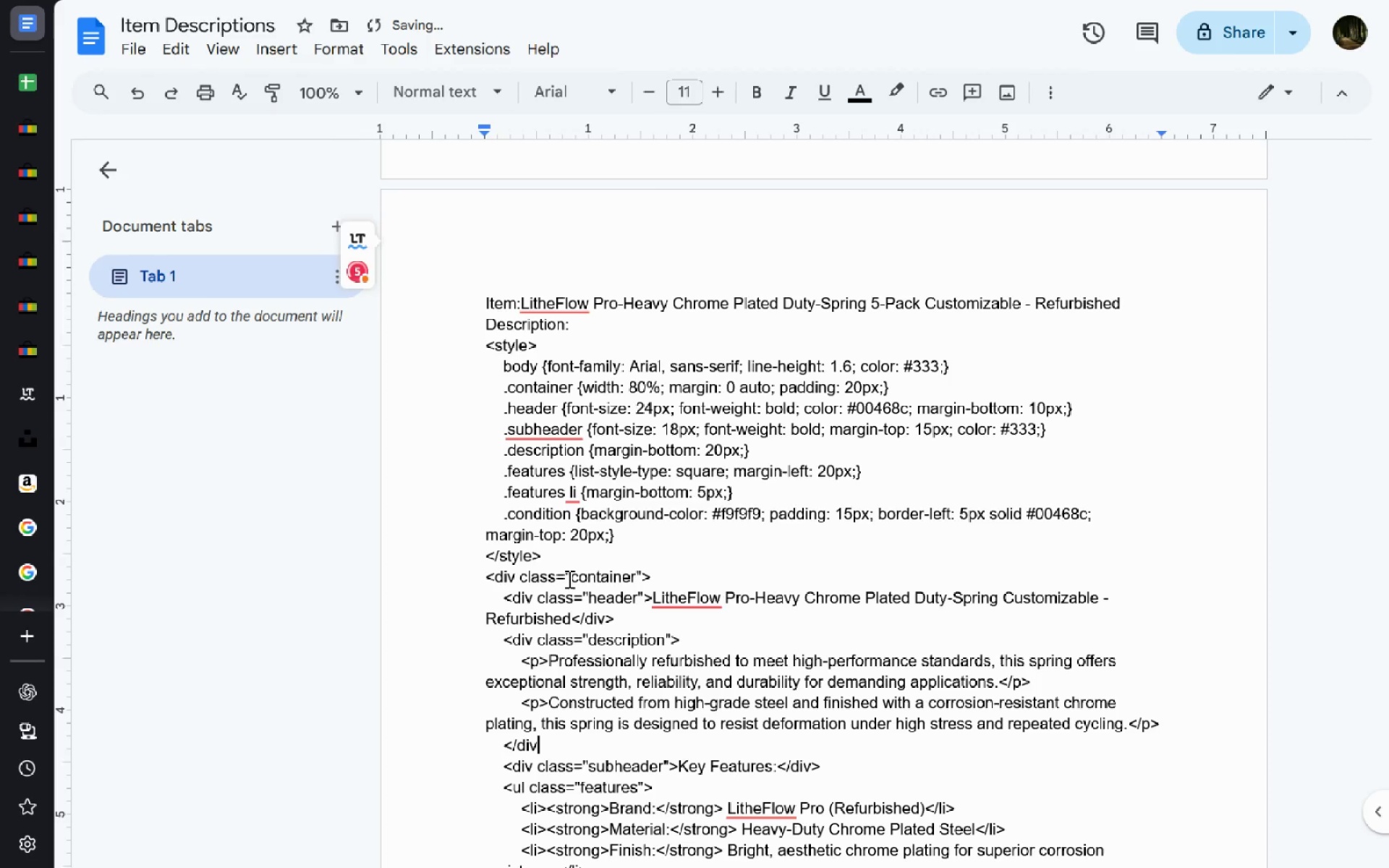 
key(Backspace)
 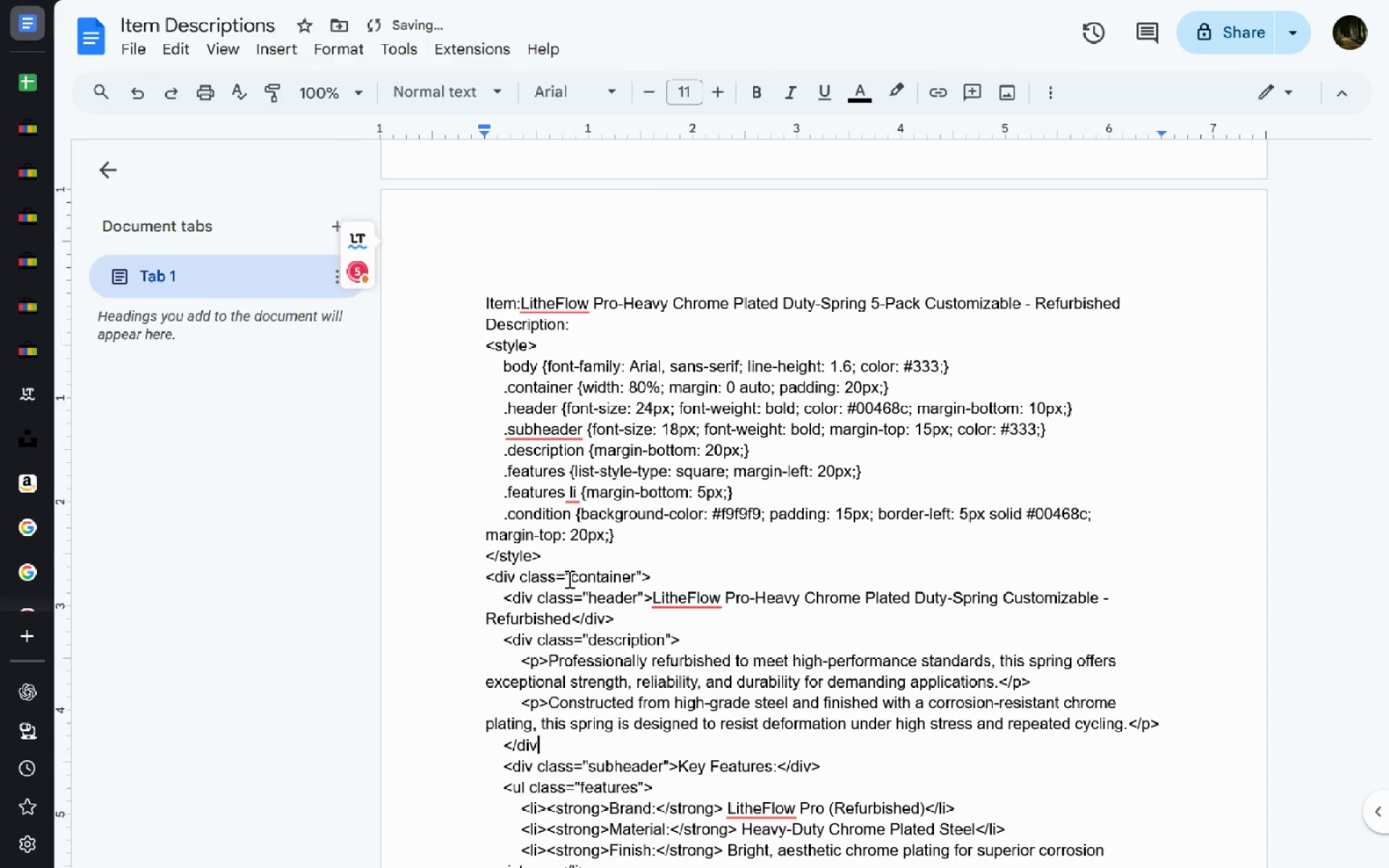 
key(Control+Z)
 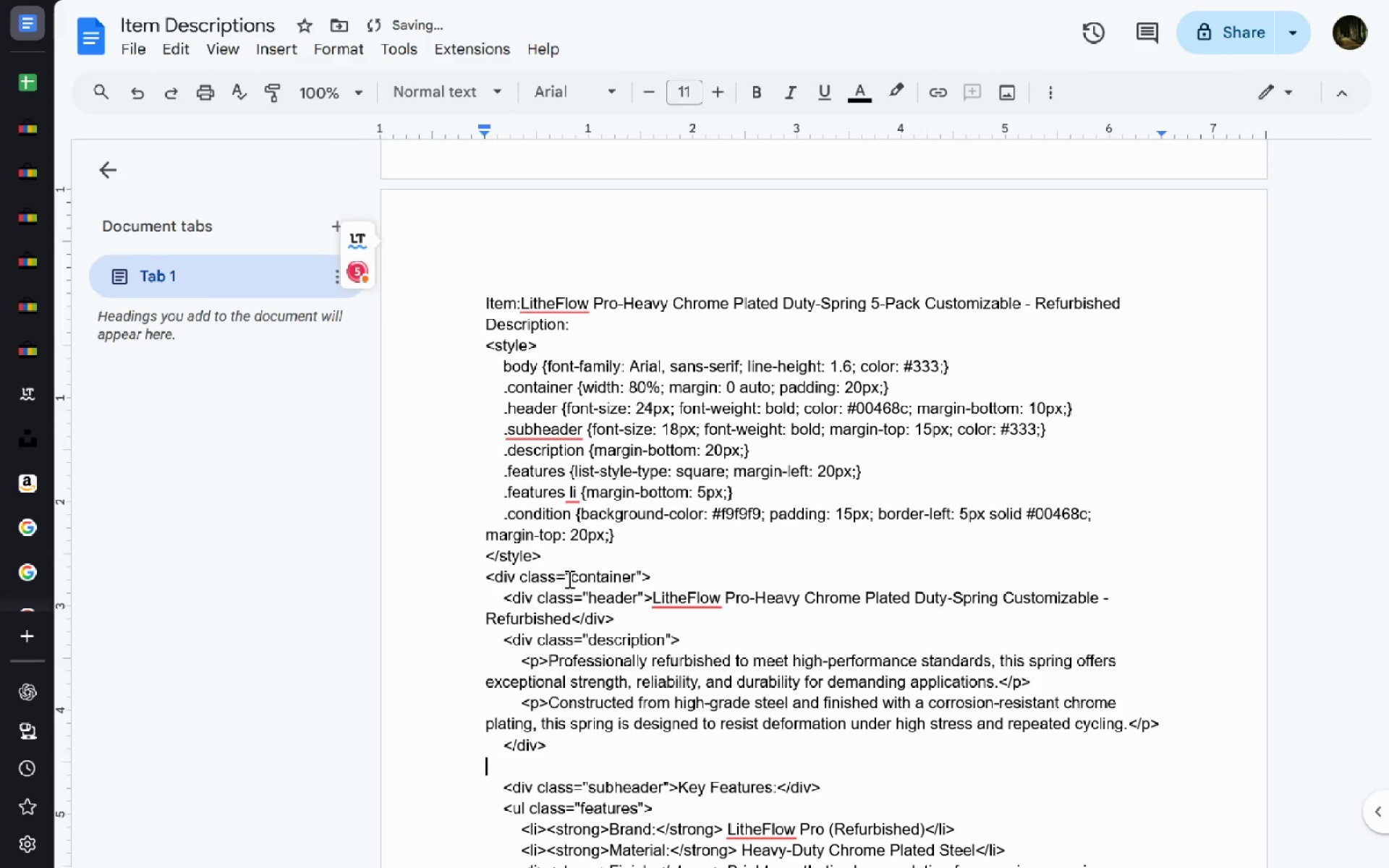 
key(Backspace)
 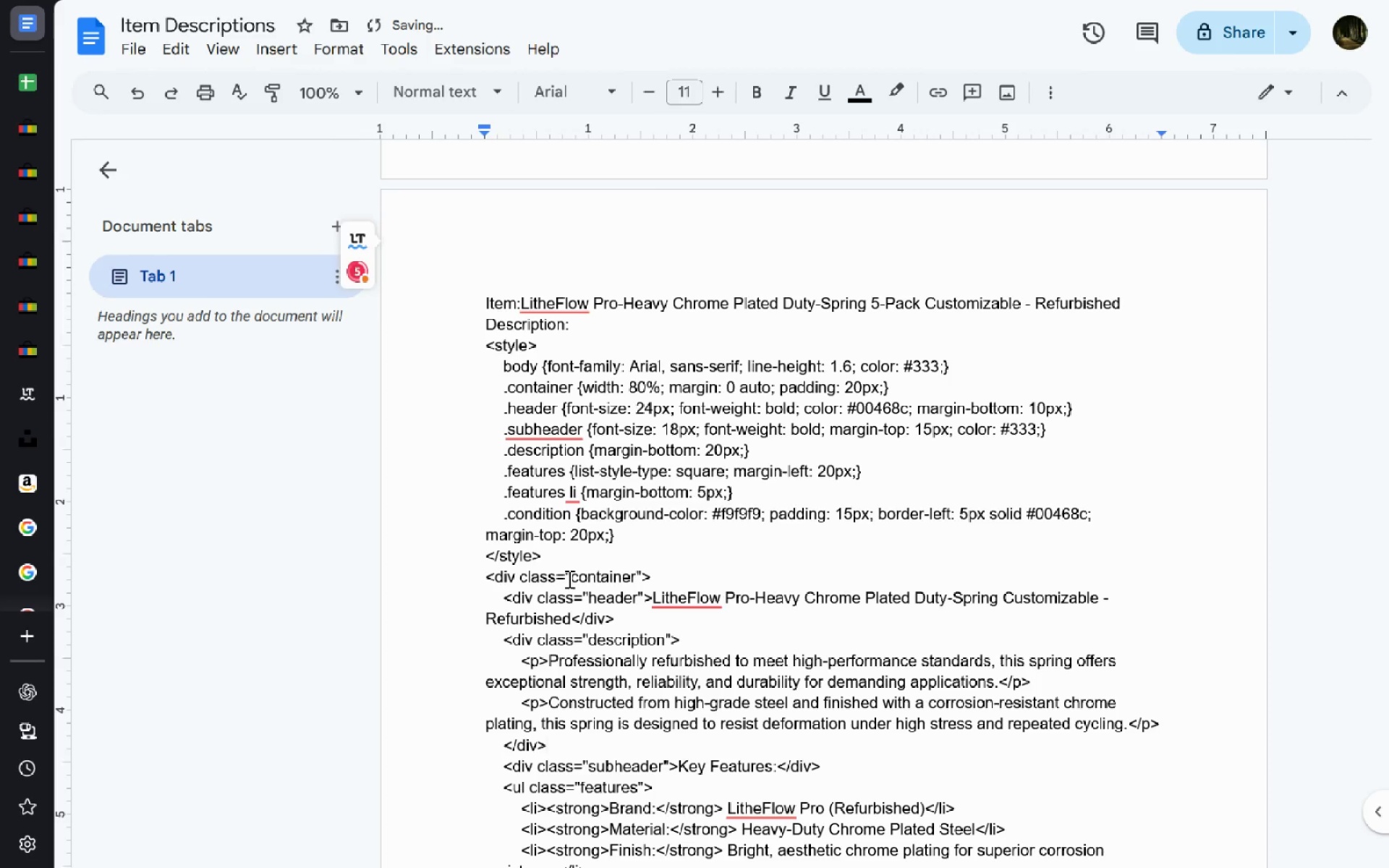 
key(ArrowDown)
 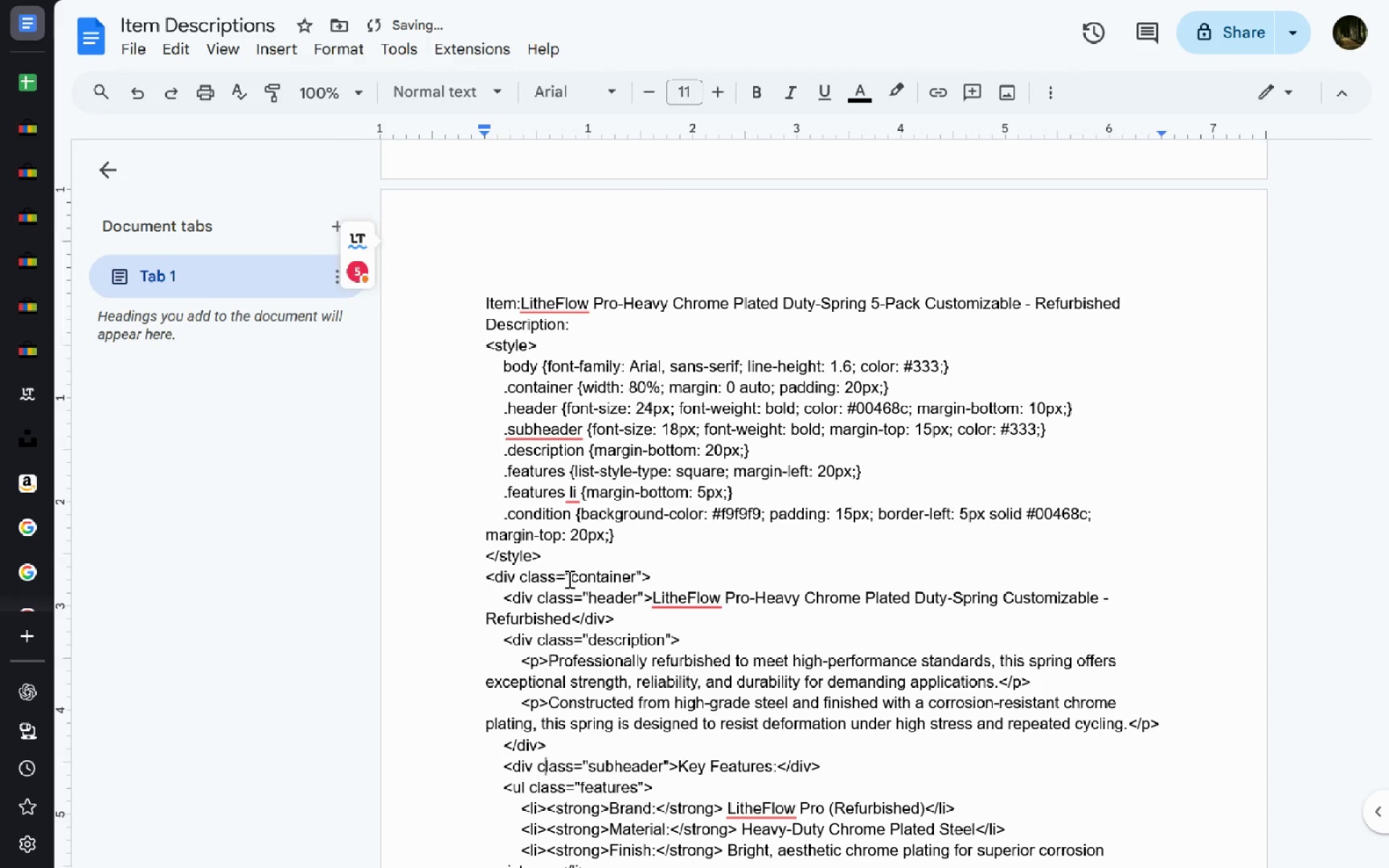 
key(ArrowDown)
 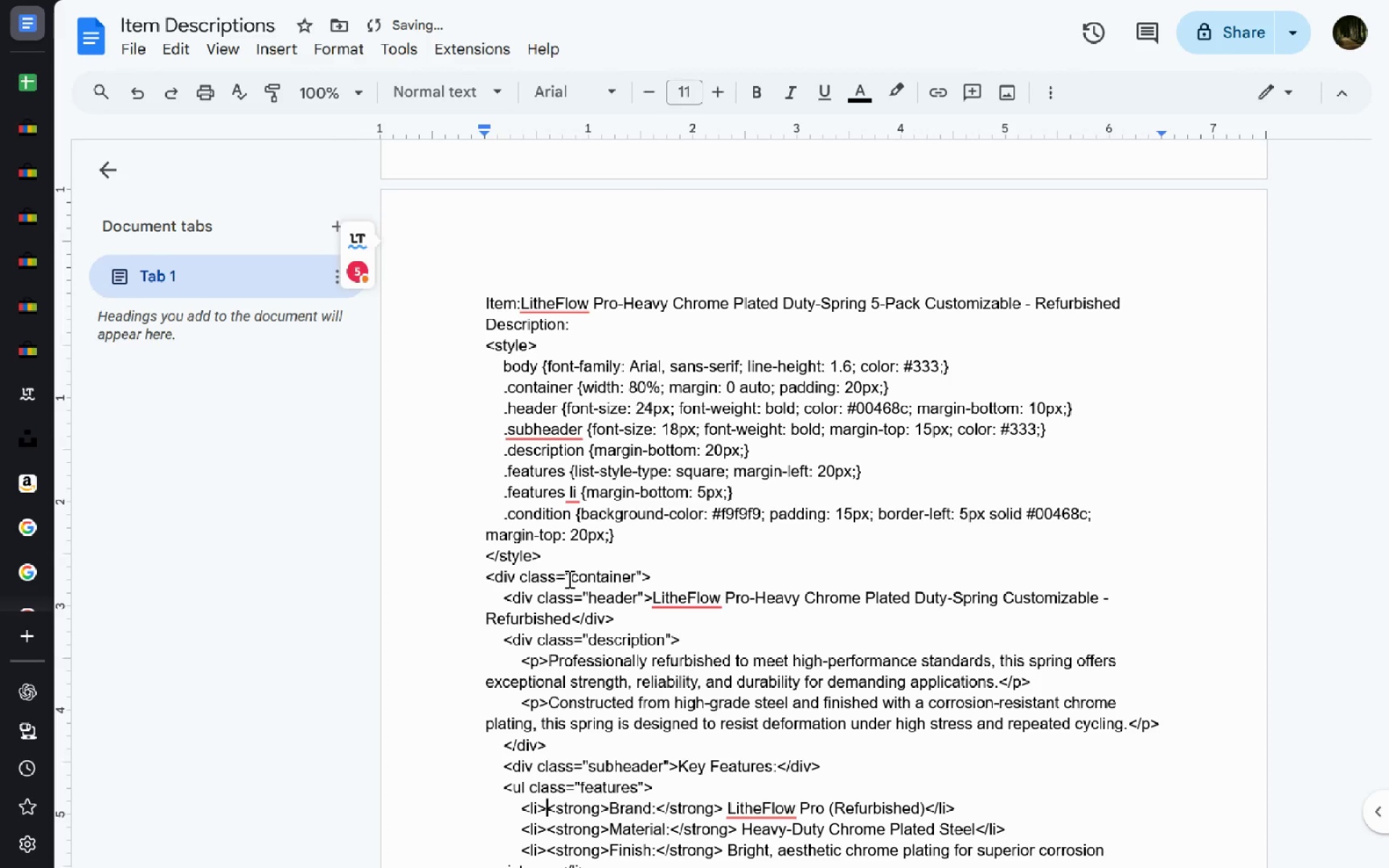 
key(ArrowDown)
 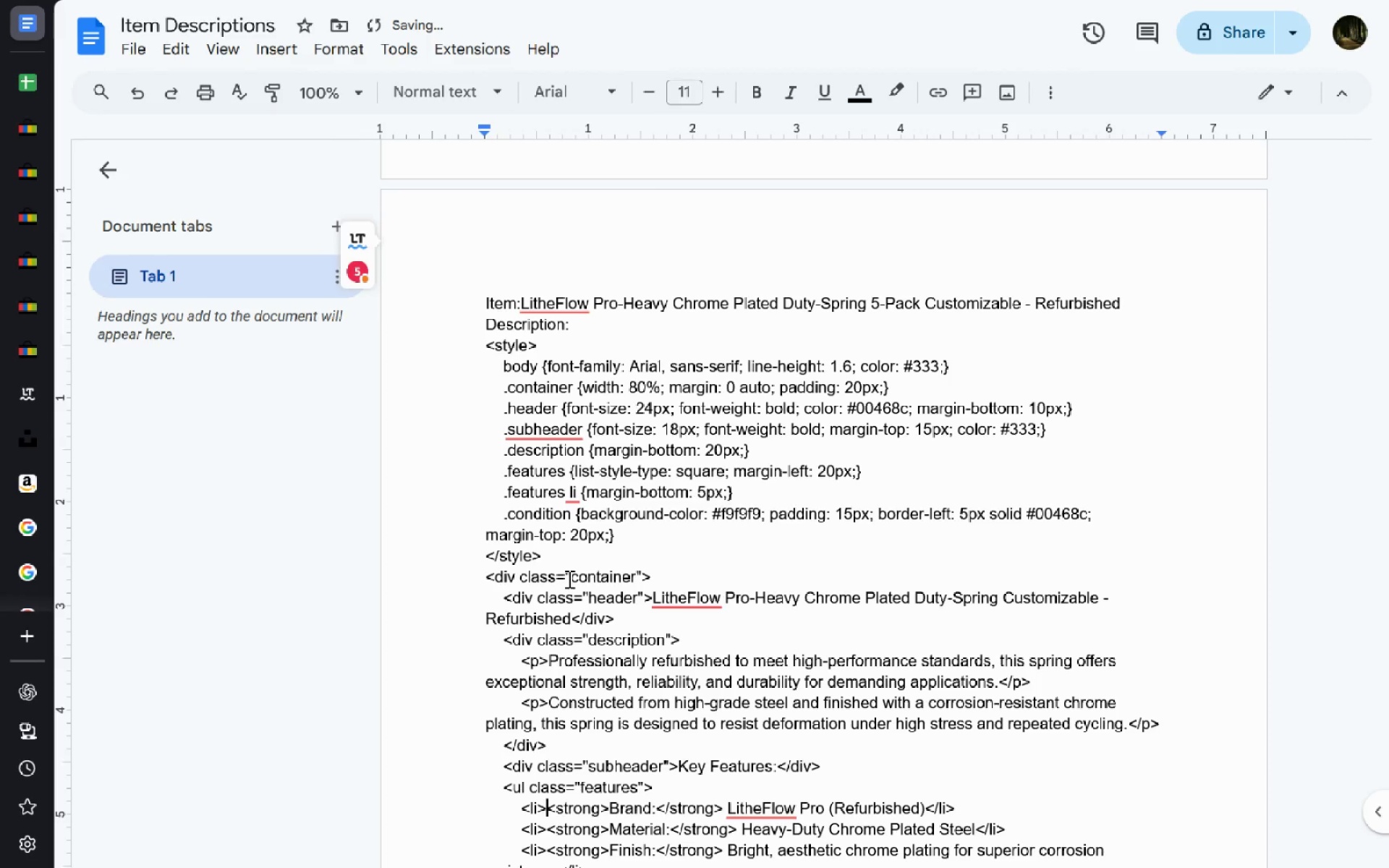 
key(ArrowDown)
 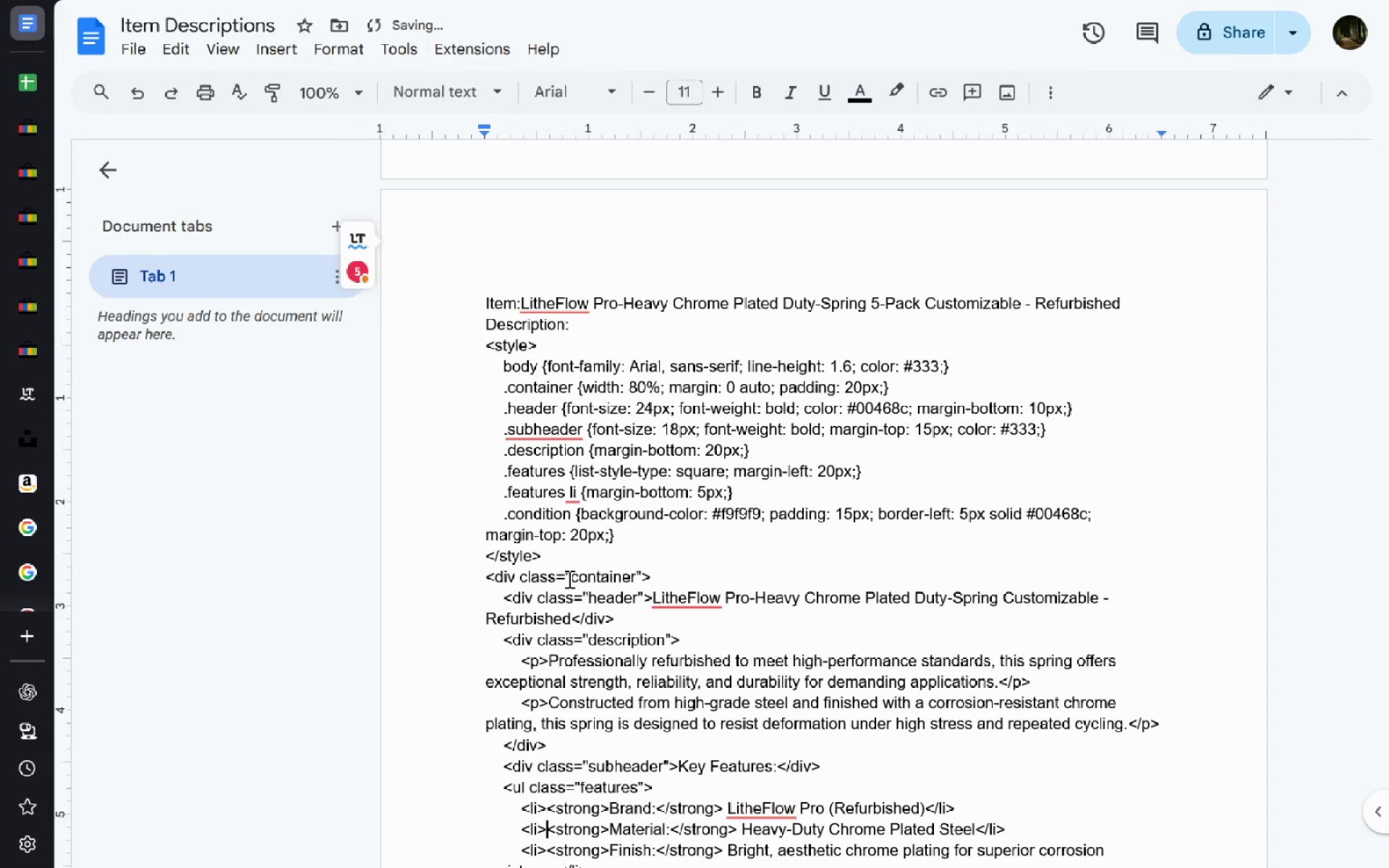 
key(ArrowDown)
 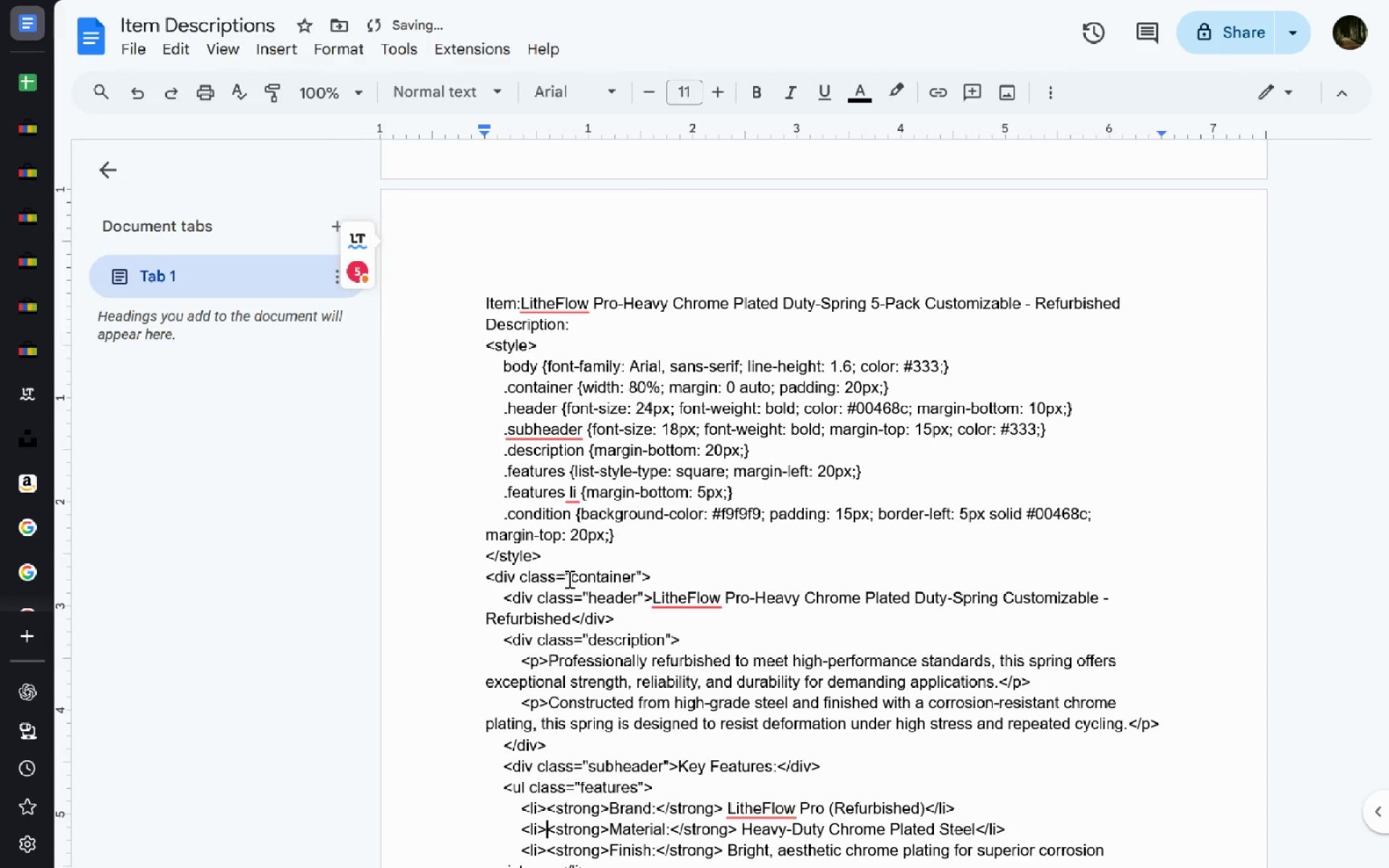 
key(ArrowDown)
 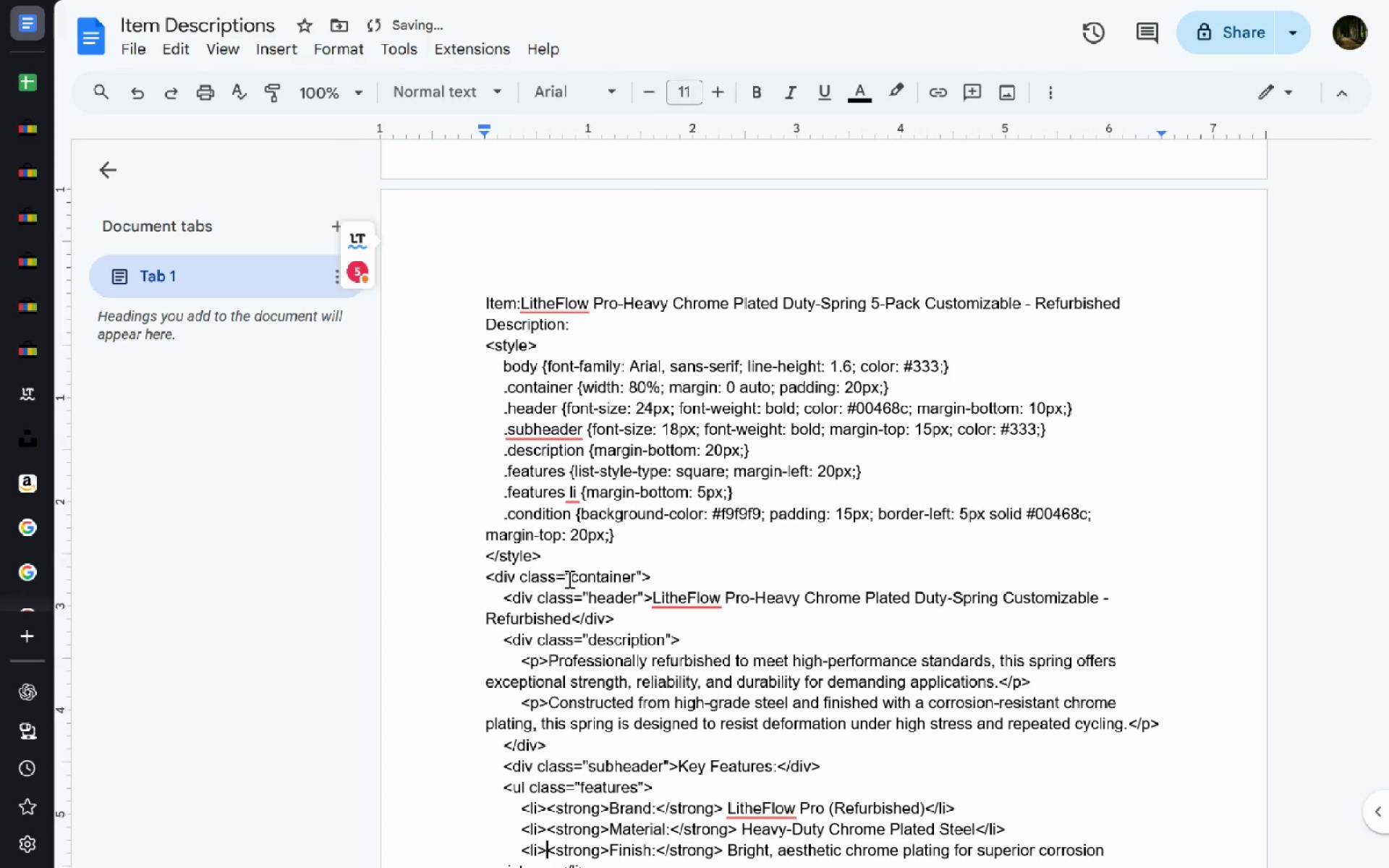 
key(ArrowDown)
 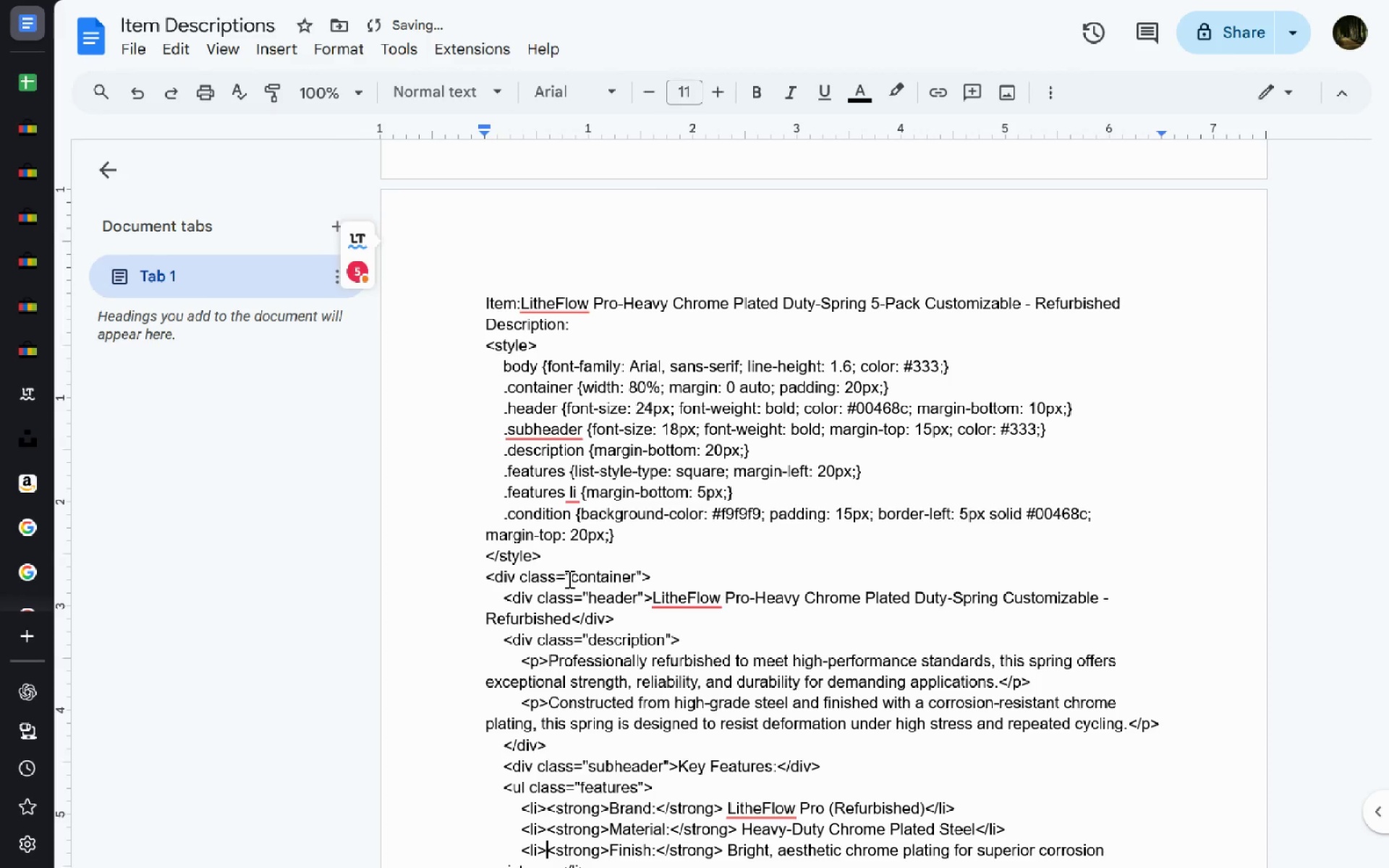 
key(ArrowDown)
 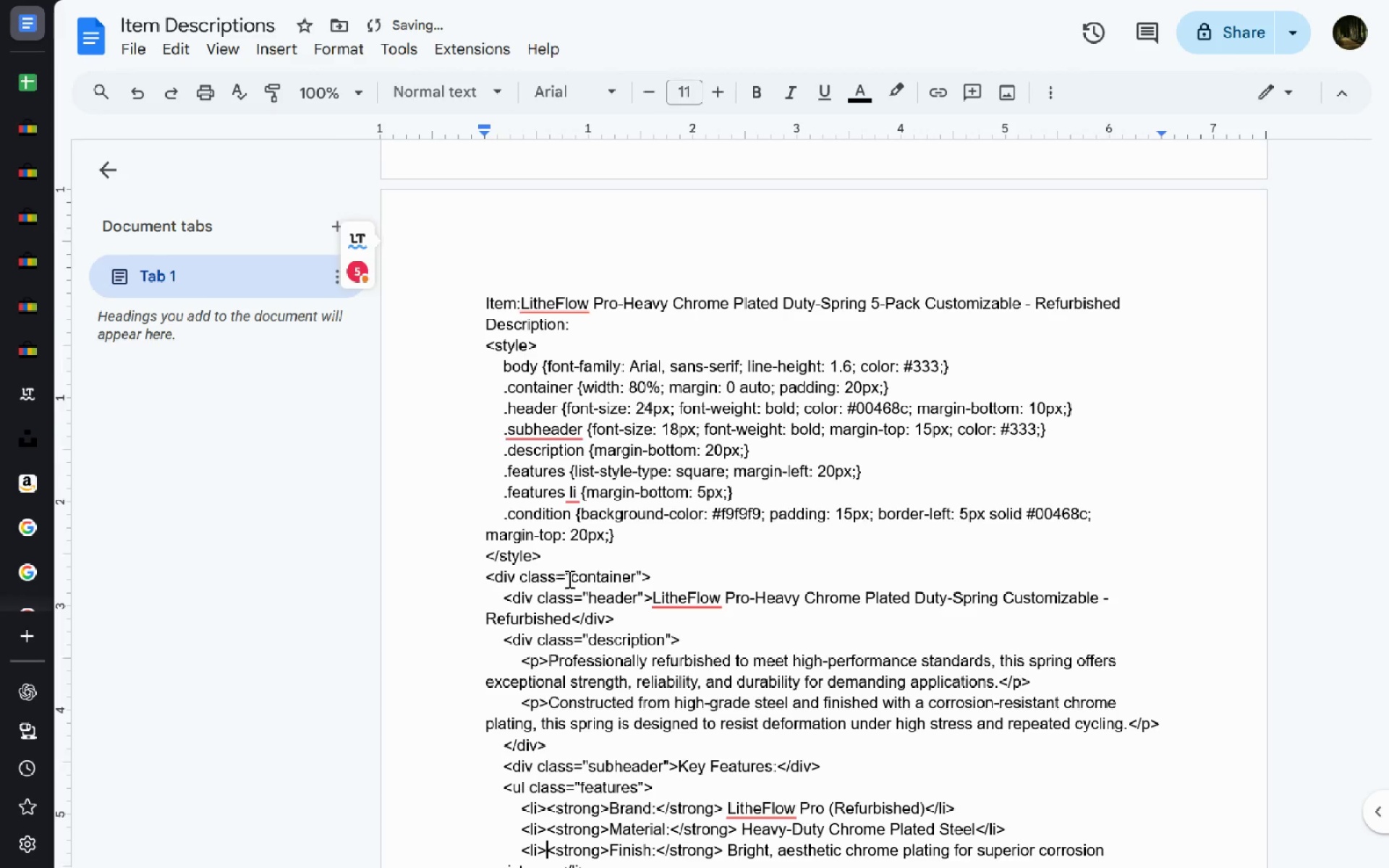 
key(ArrowDown)
 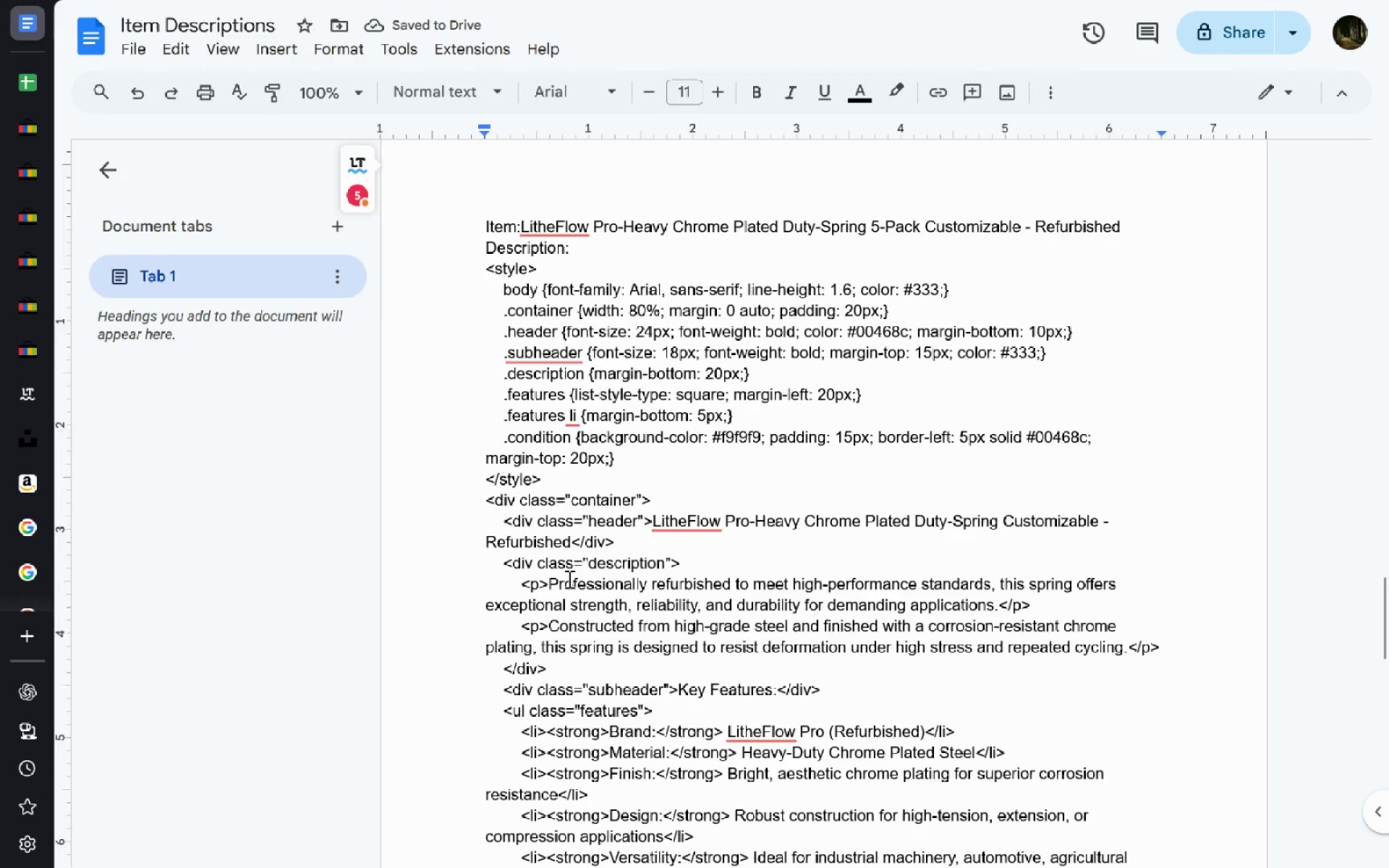 
key(ArrowDown)
 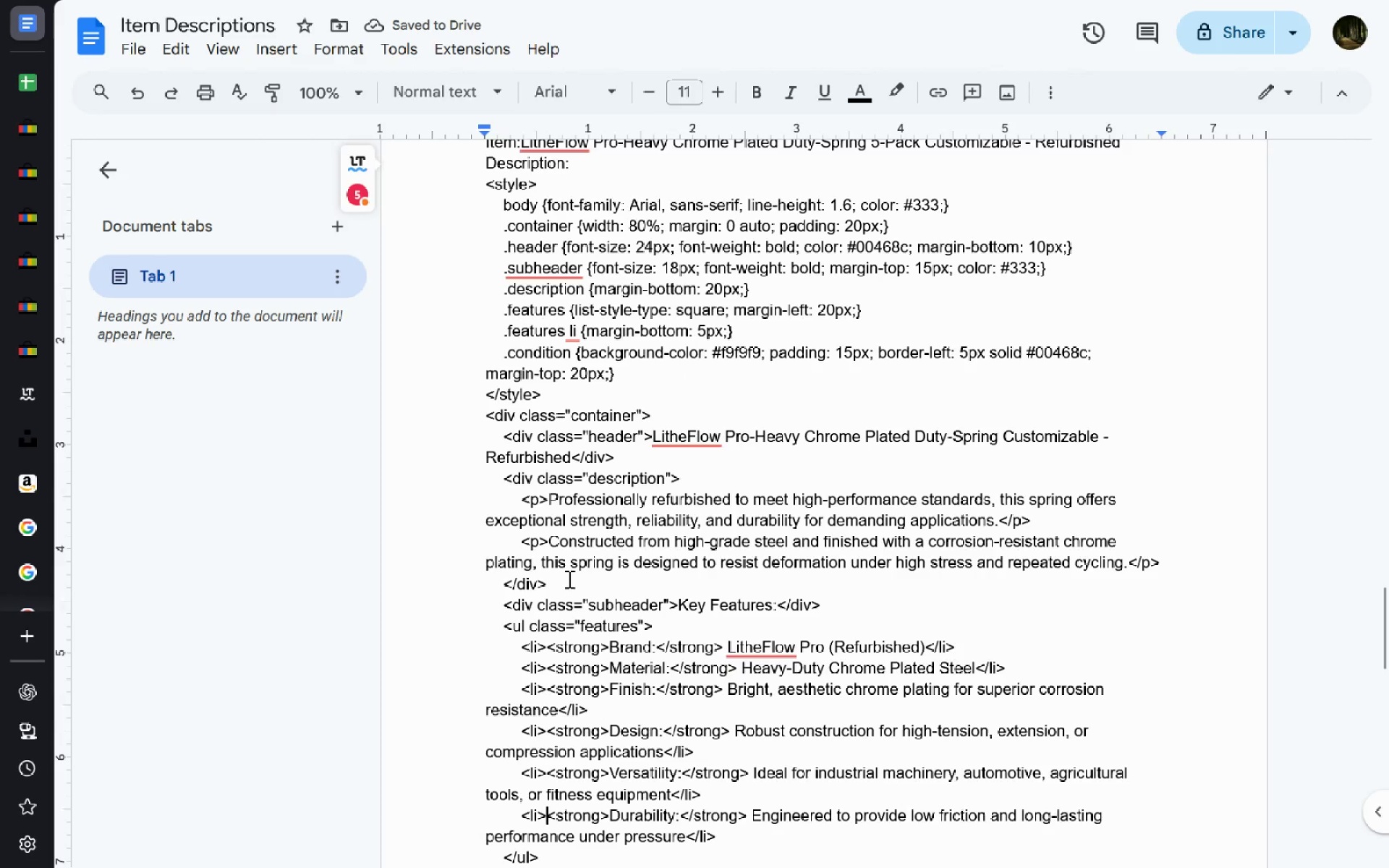 
key(ArrowDown)
 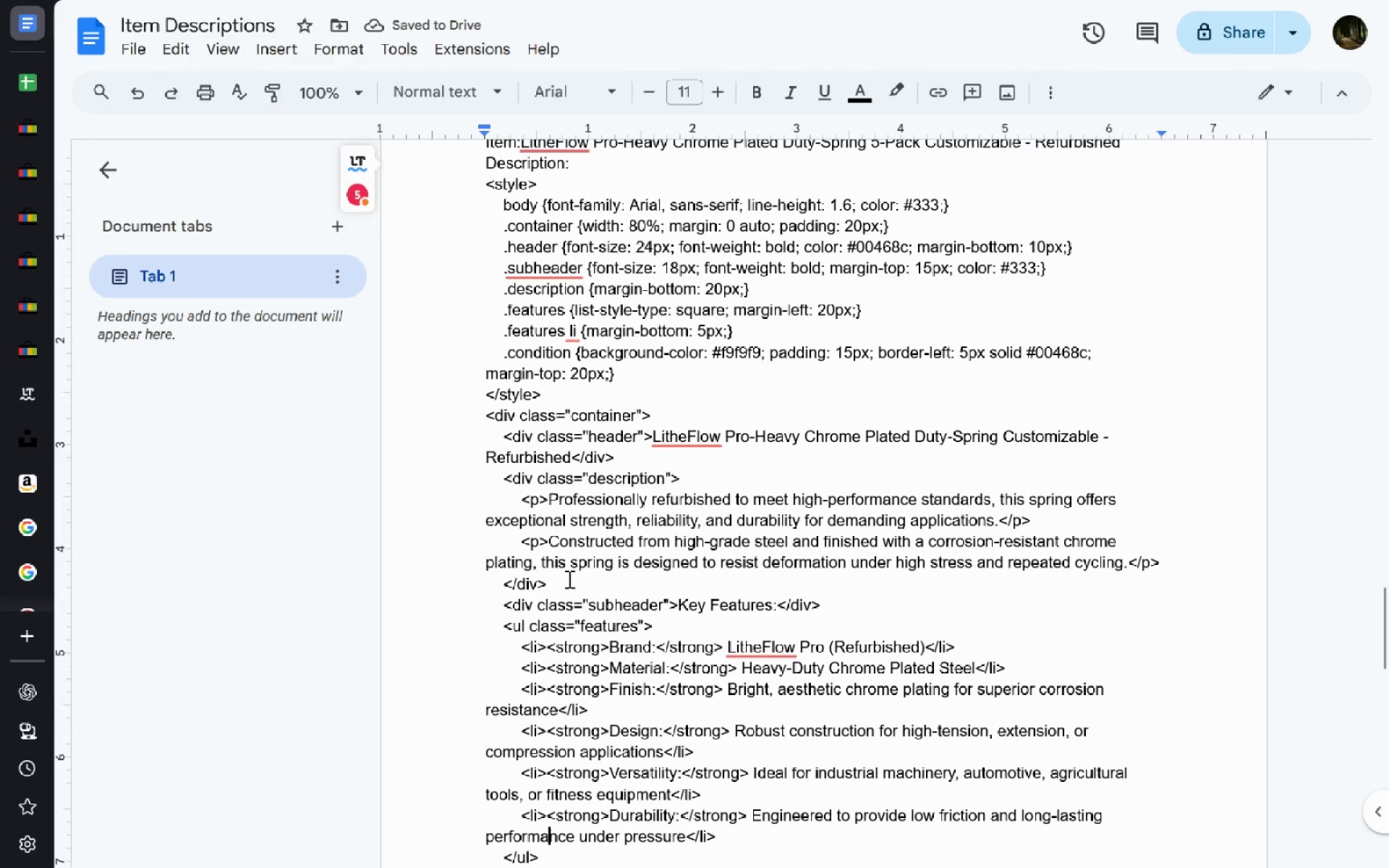 
key(ArrowDown)
 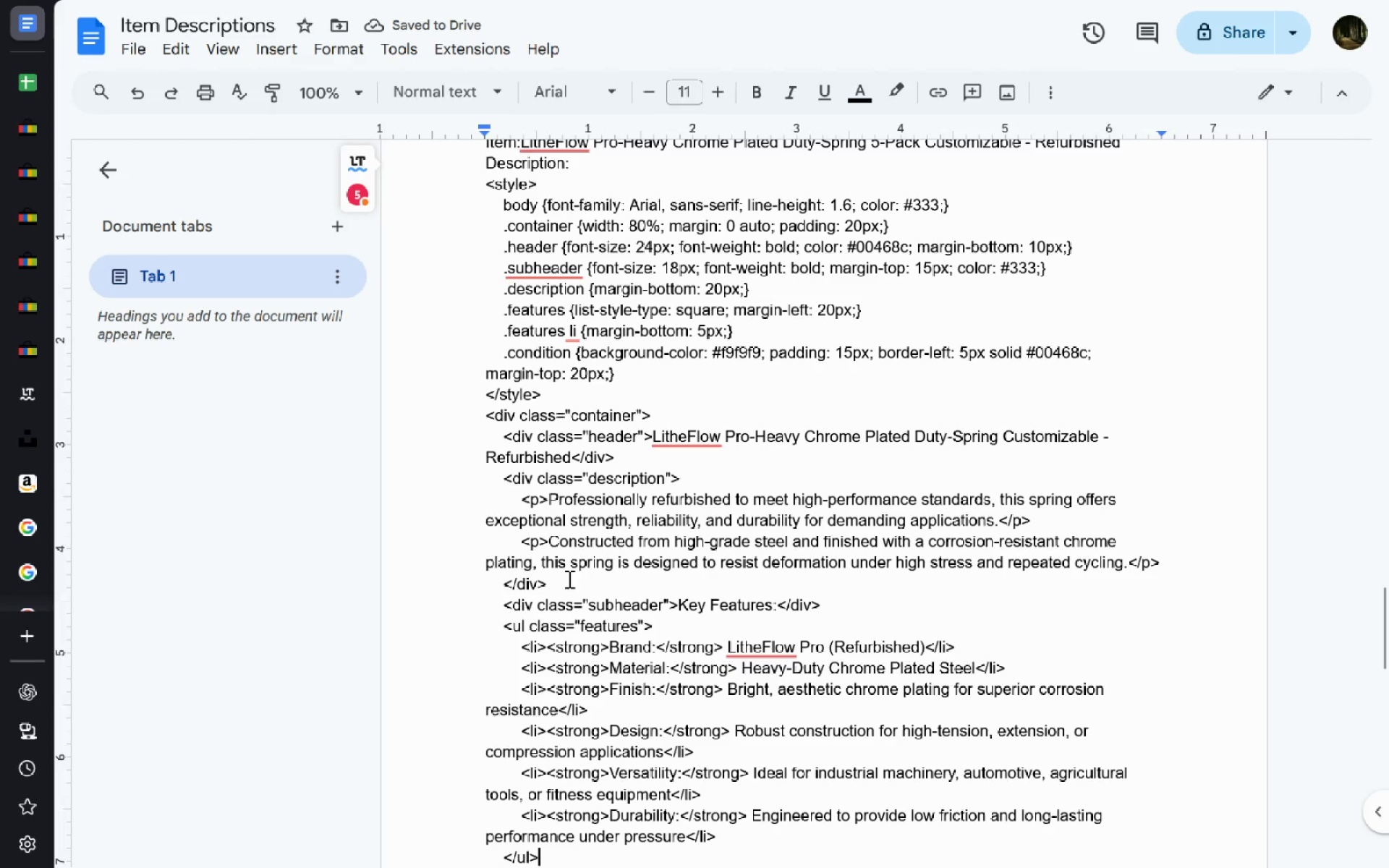 
key(ArrowDown)
 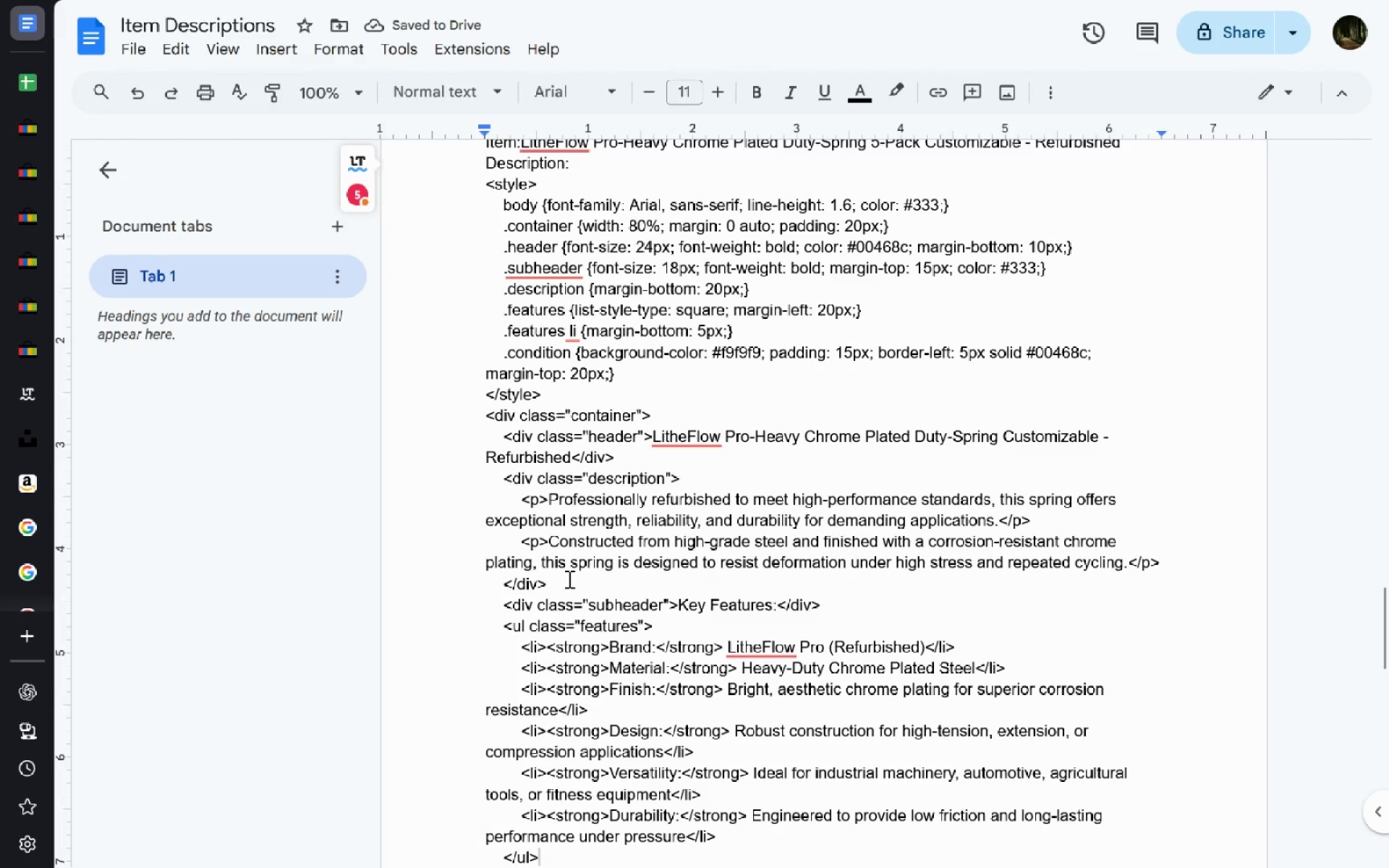 
key(ArrowDown)
 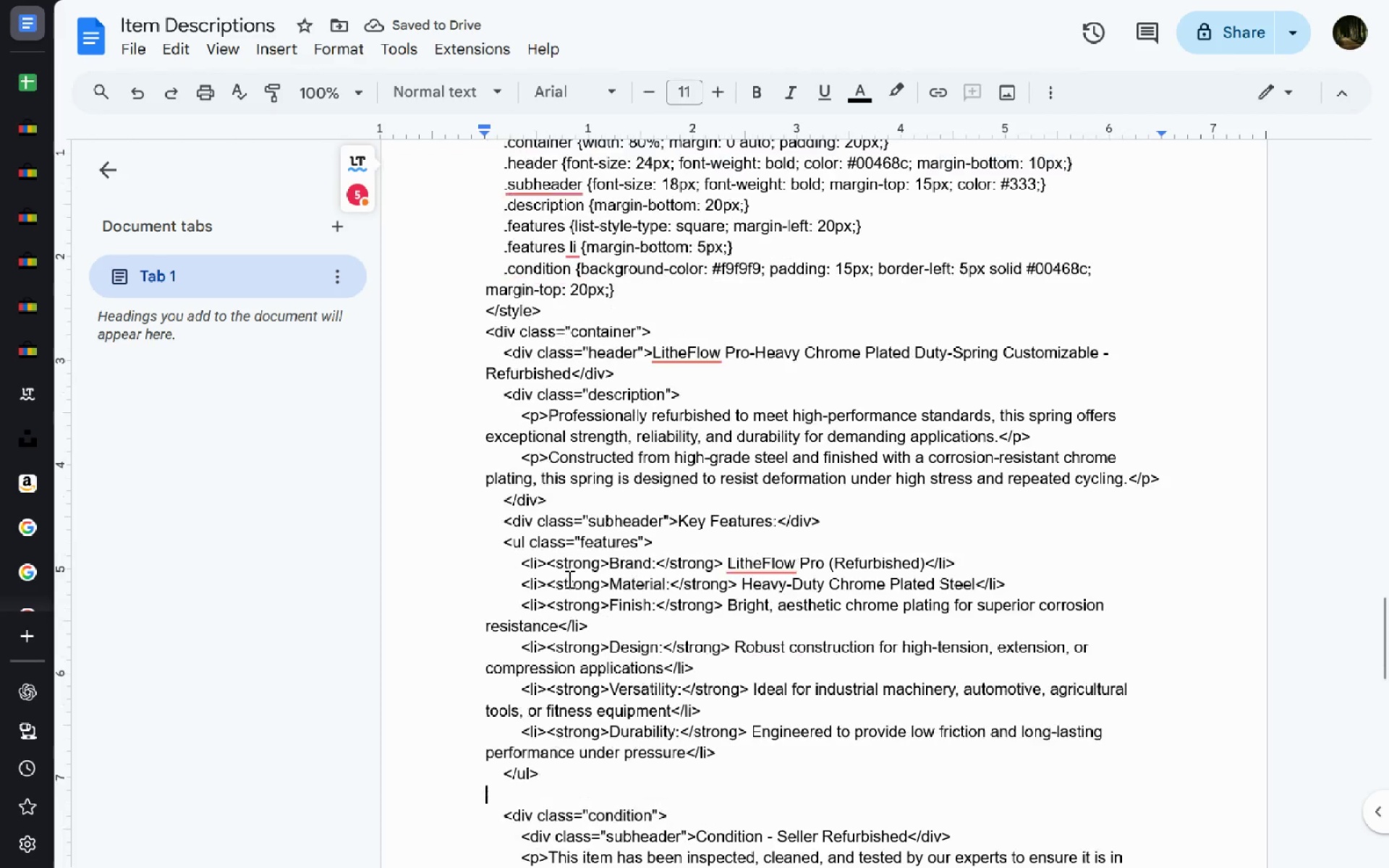 
key(ArrowDown)
 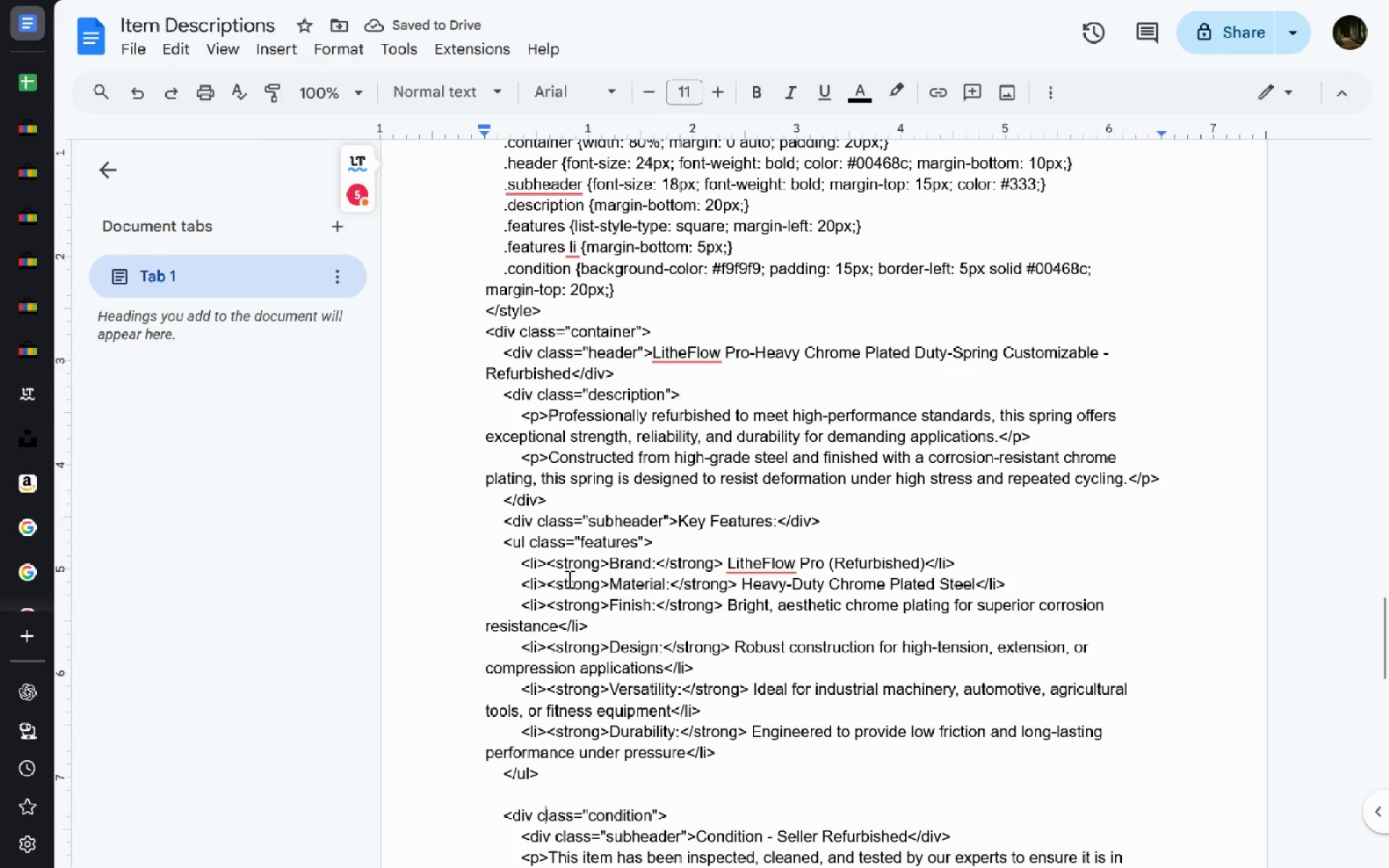 
key(ArrowDown)
 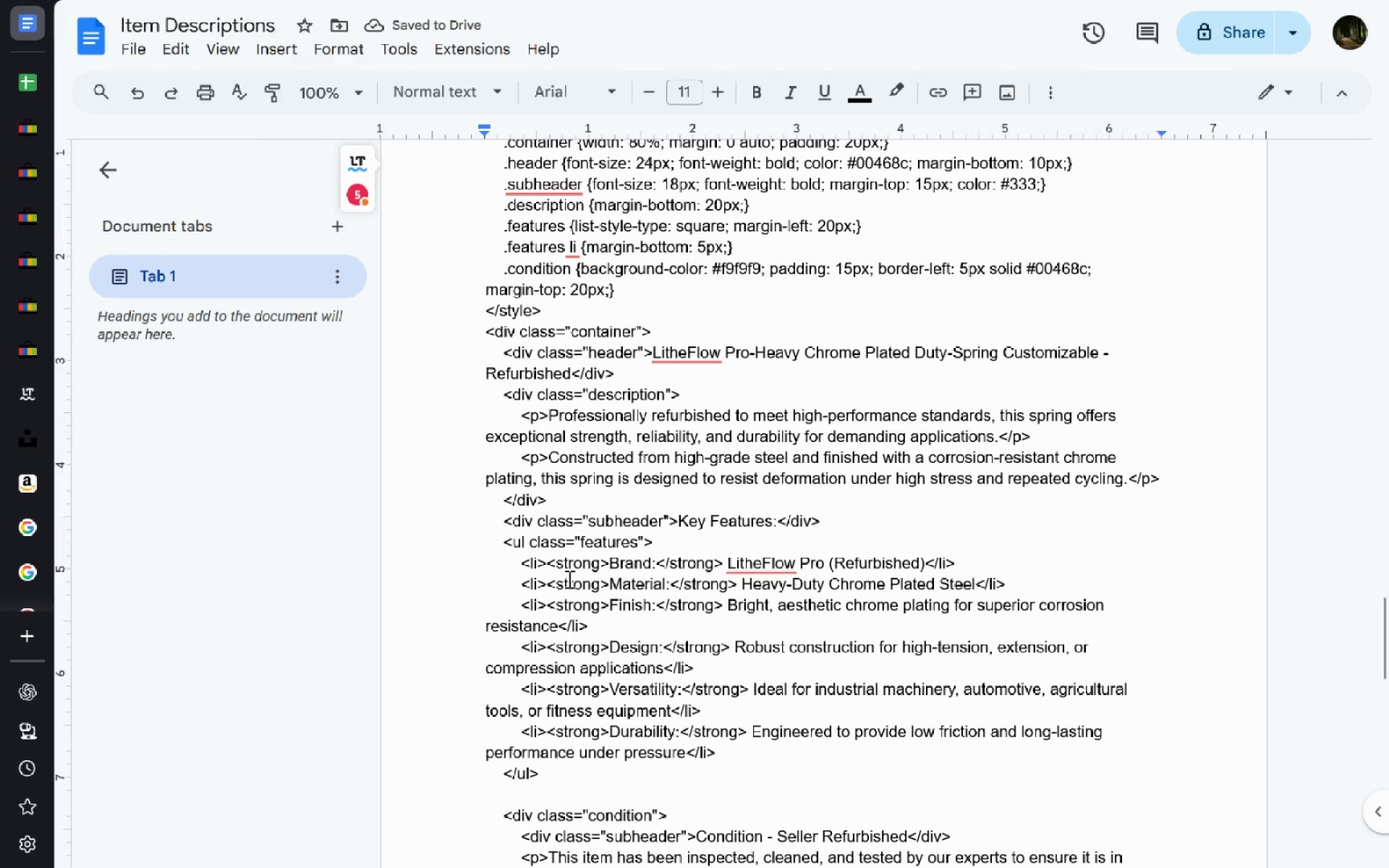 
key(ArrowUp)
 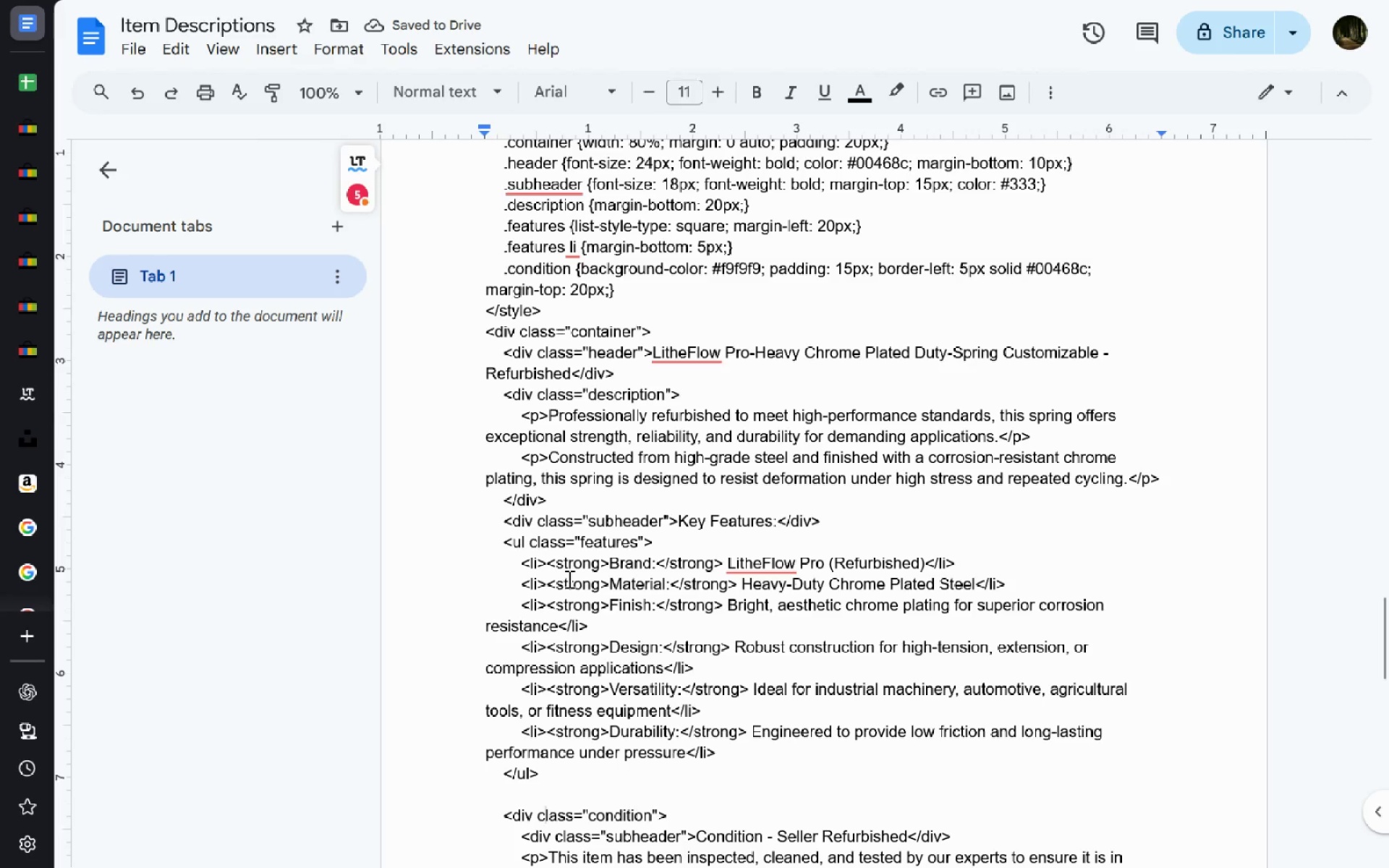 
key(ArrowUp)
 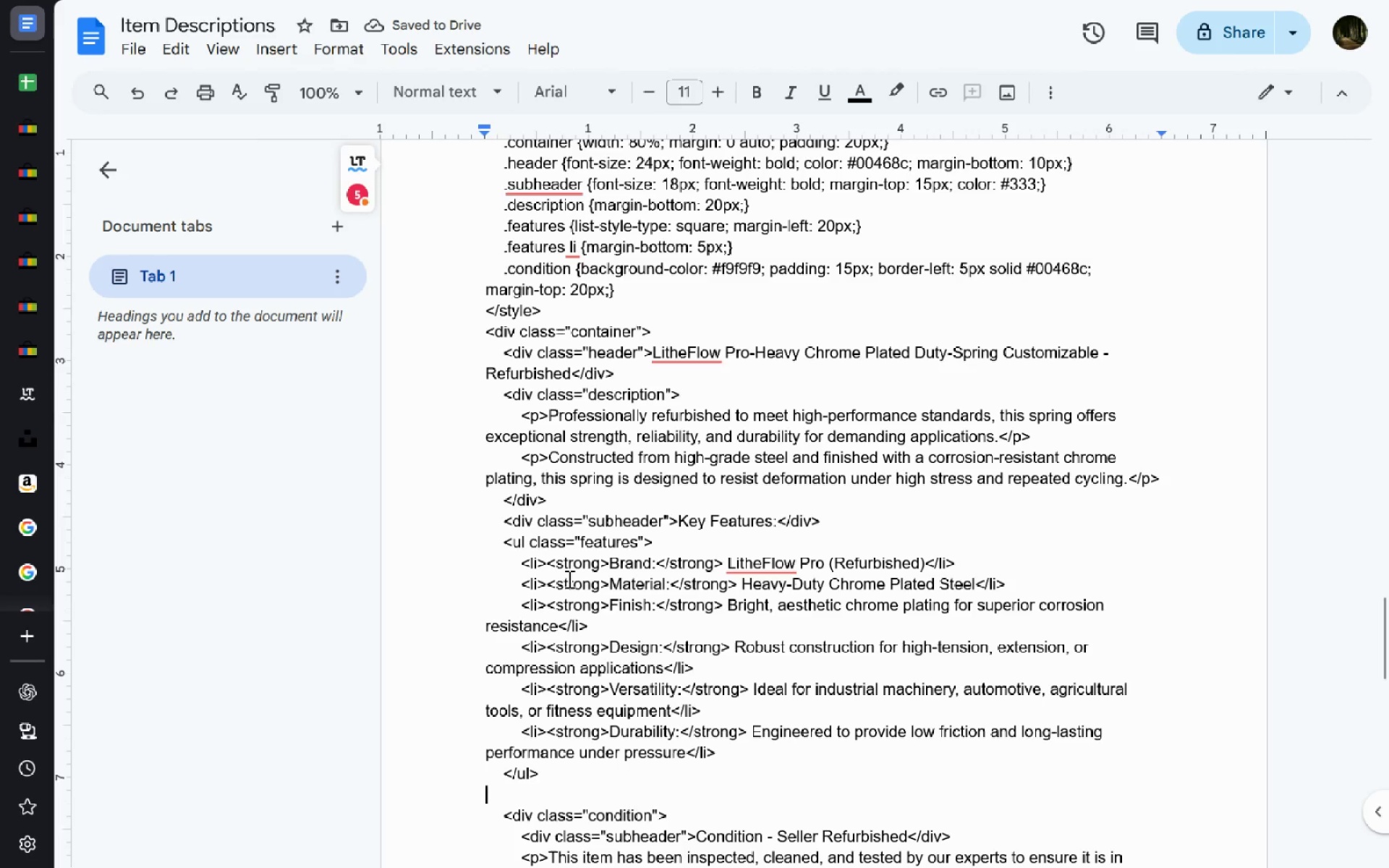 
key(ArrowUp)
 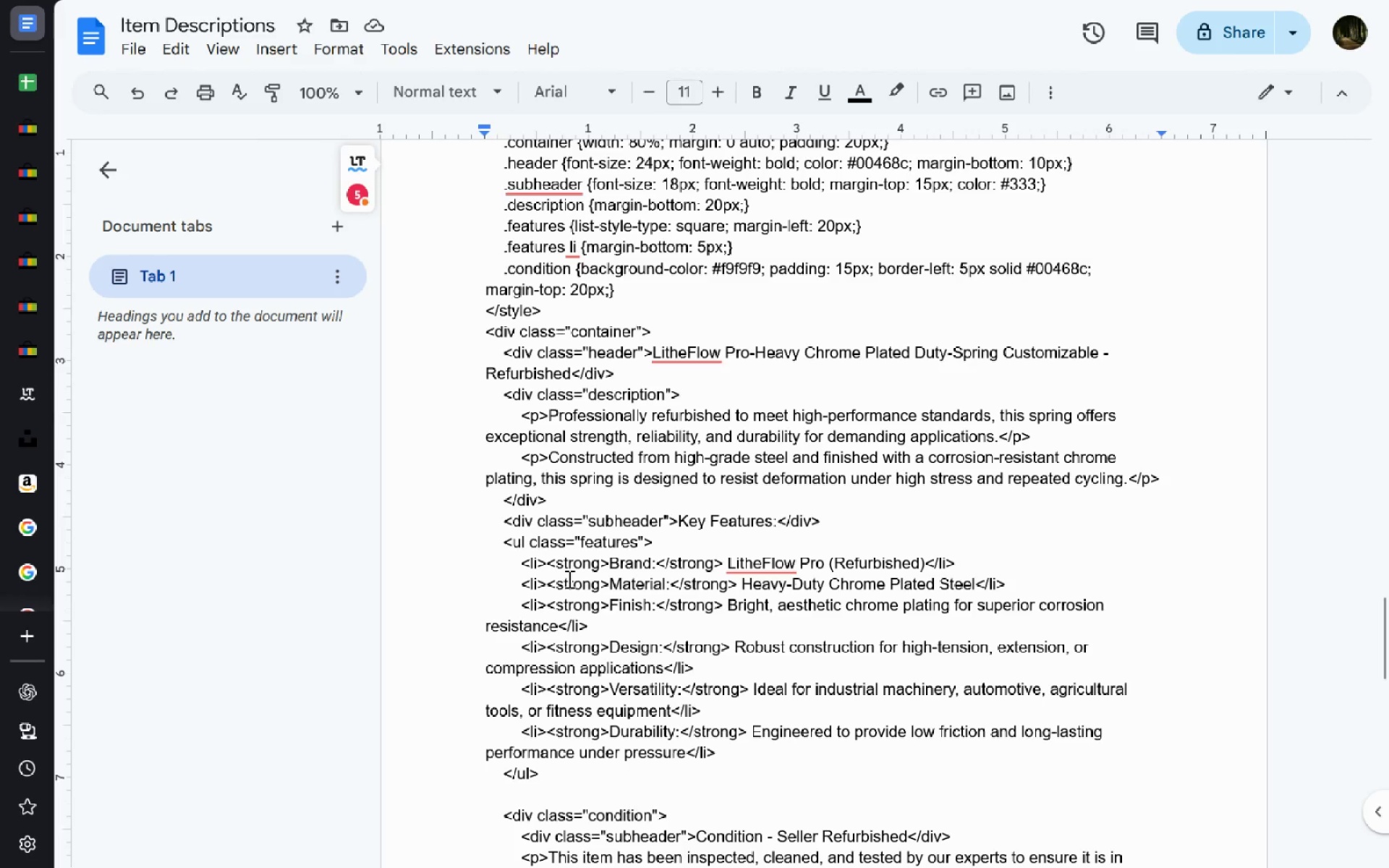 
key(ArrowDown)
 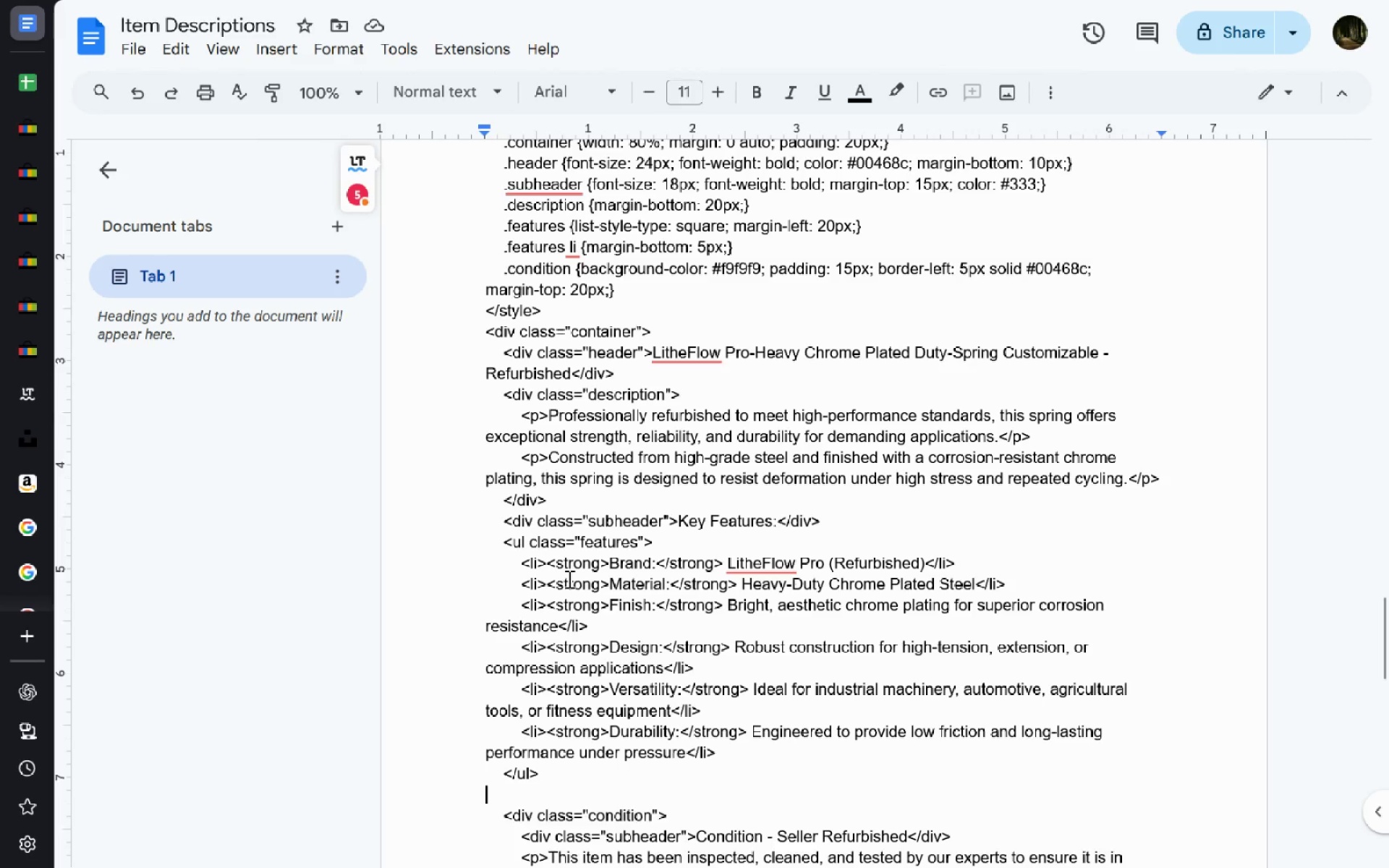 
key(Delete)
 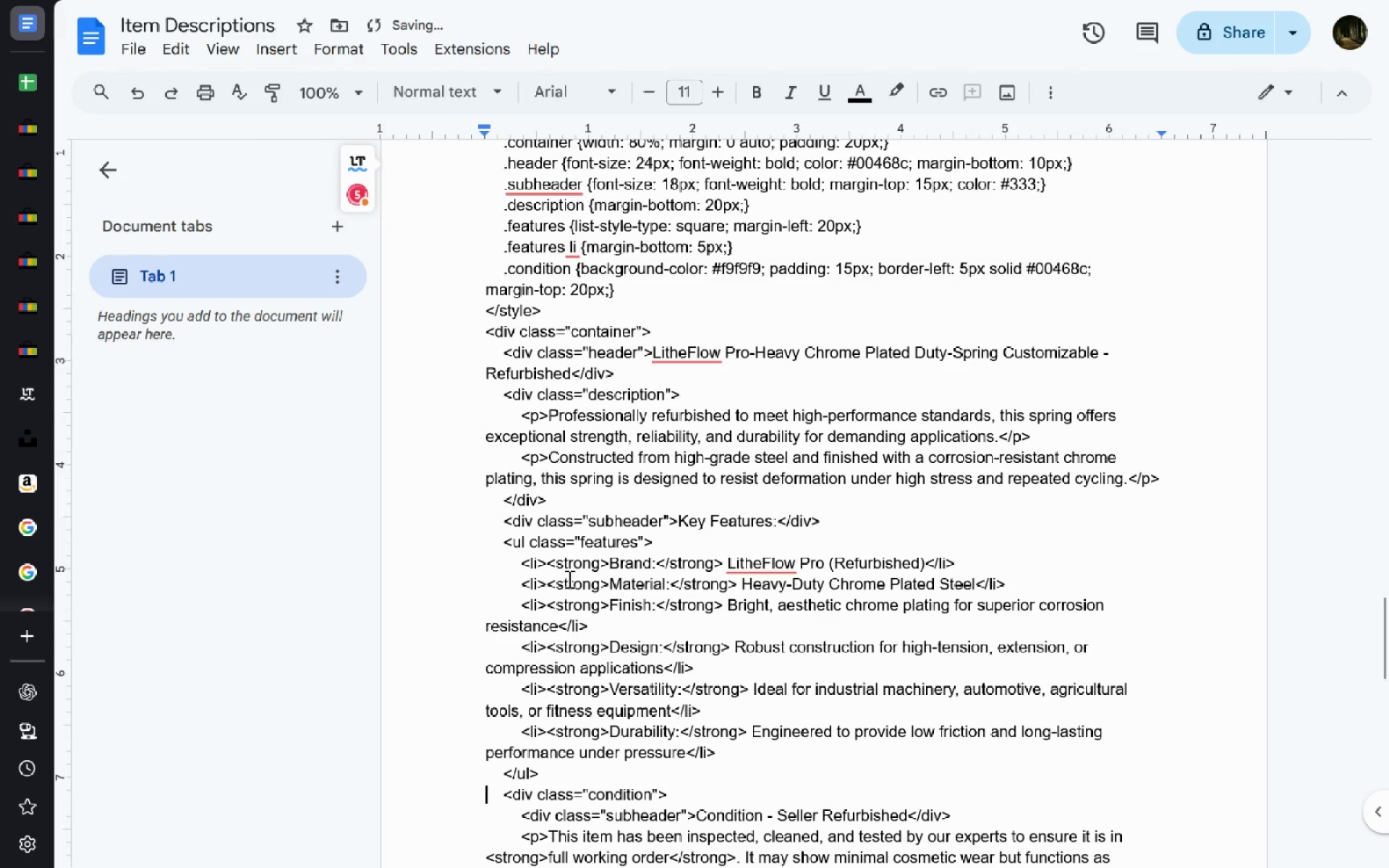 
key(ArrowDown)
 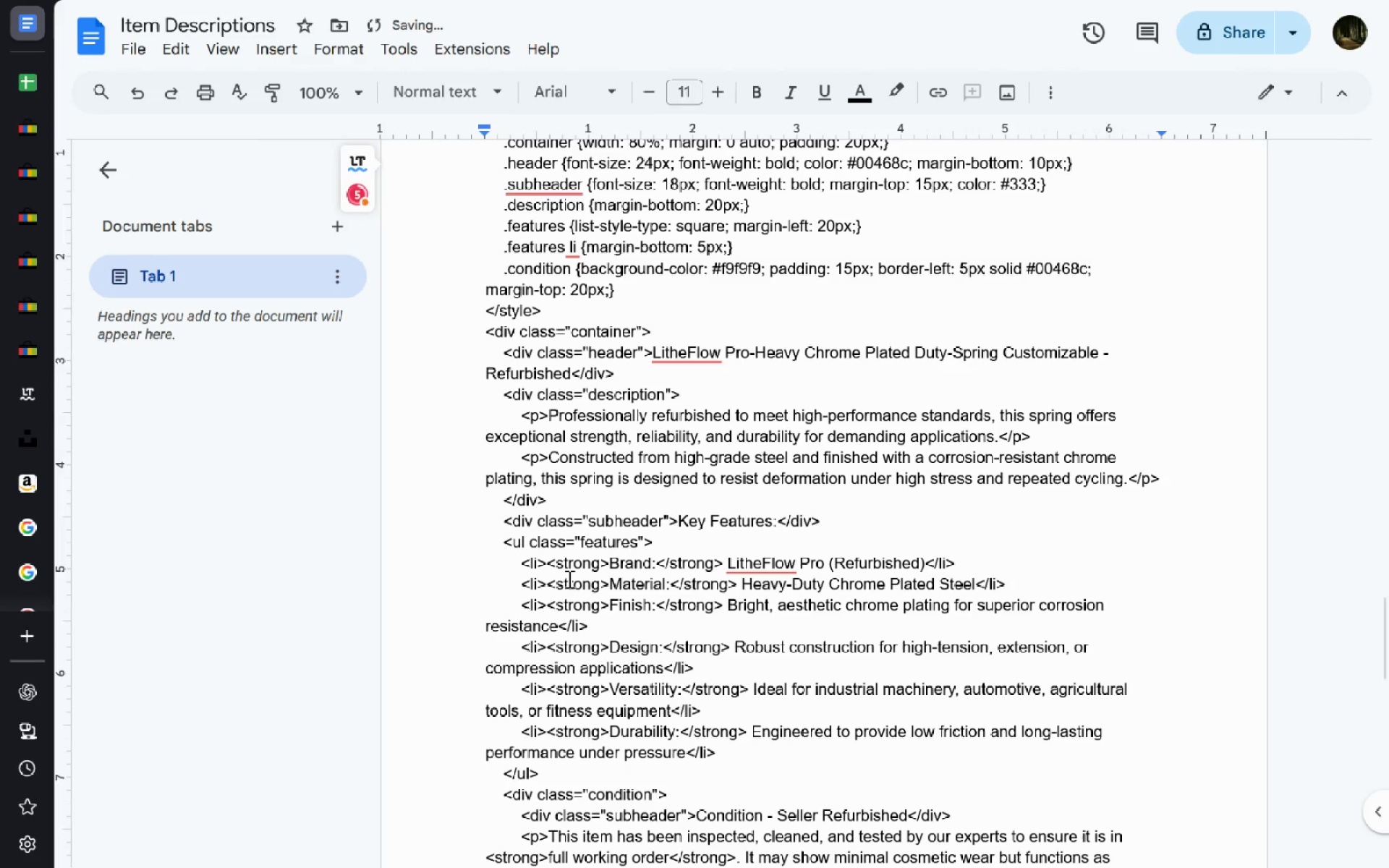 
key(ArrowDown)
 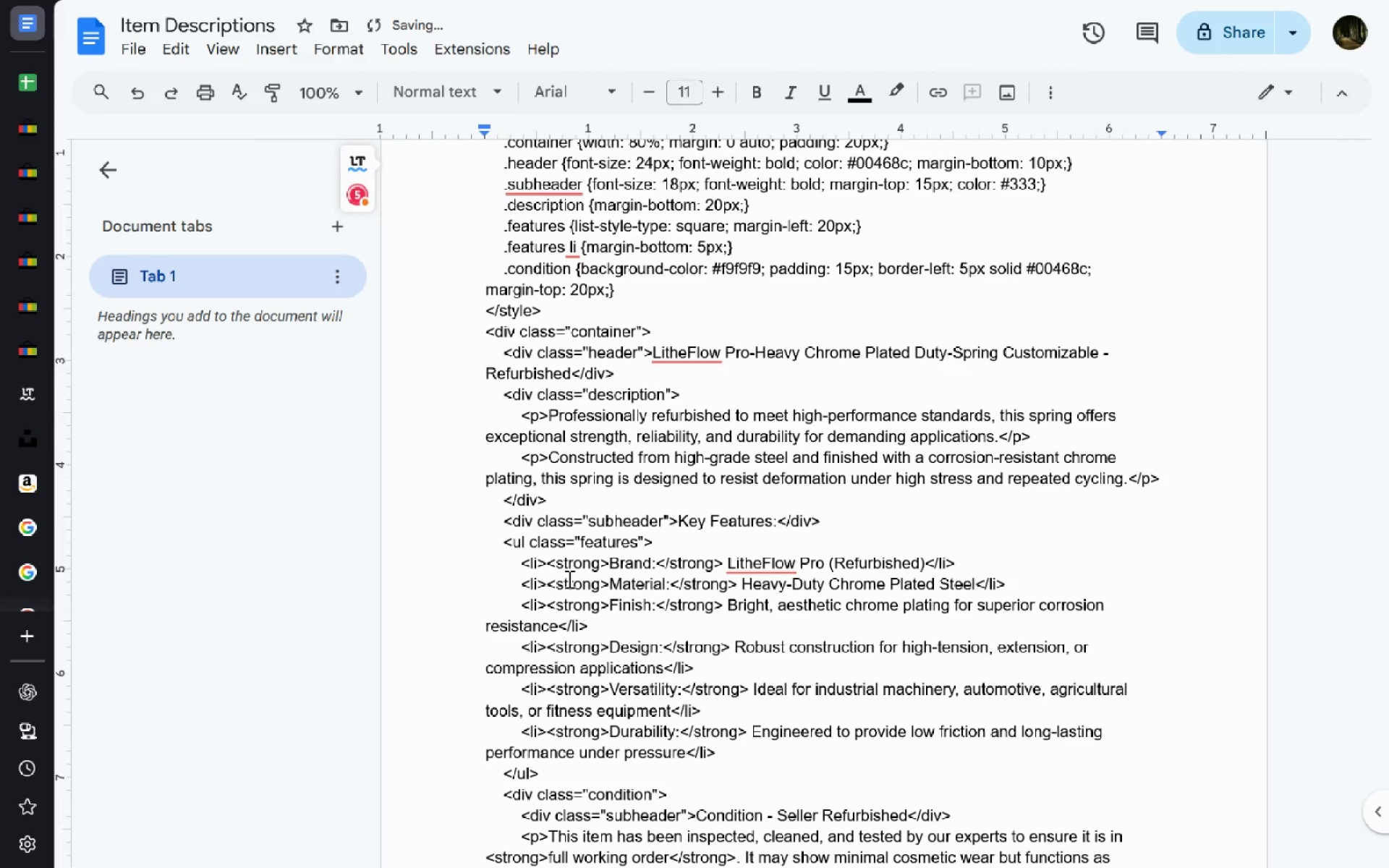 
key(ArrowDown)
 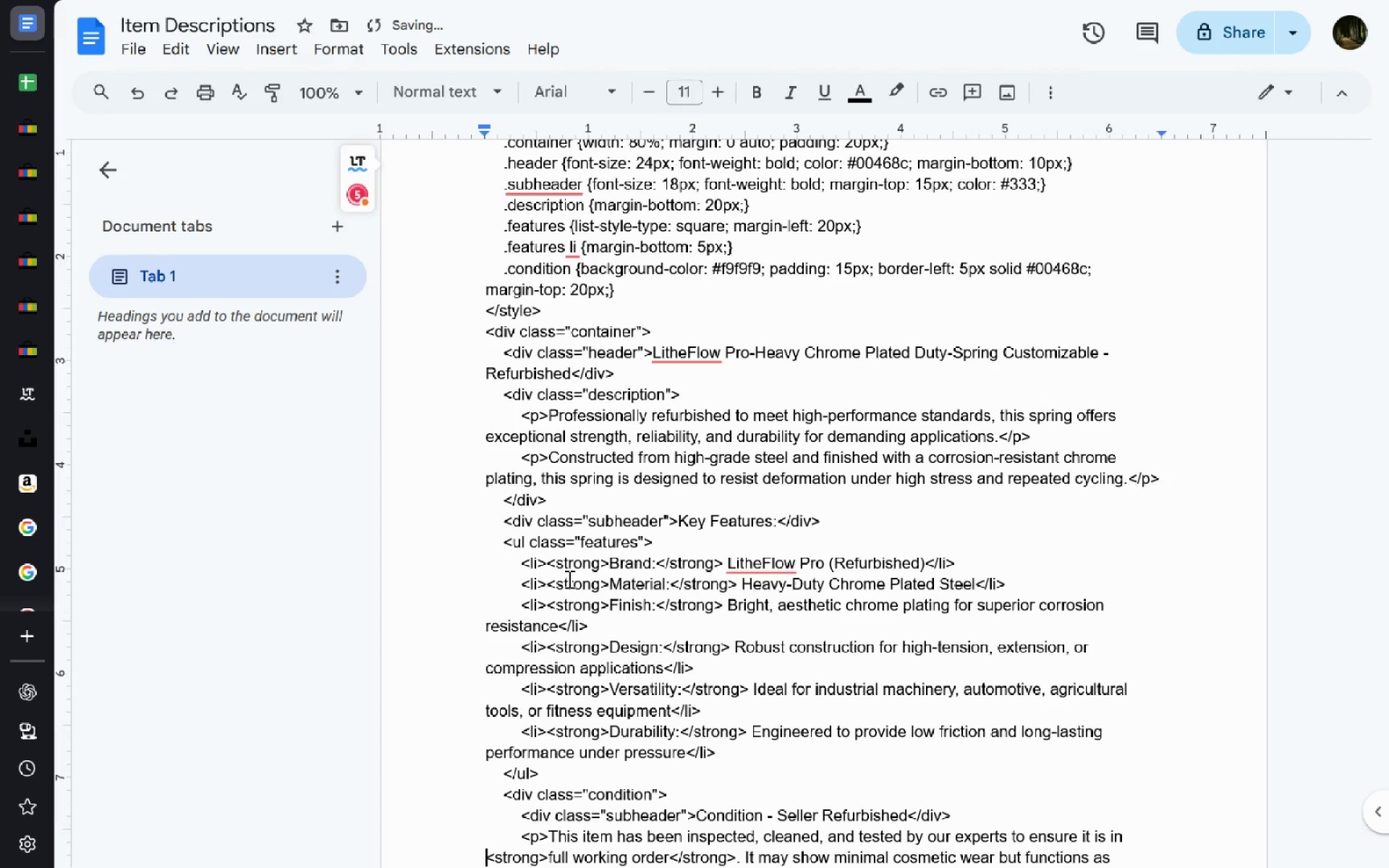 
key(ArrowDown)
 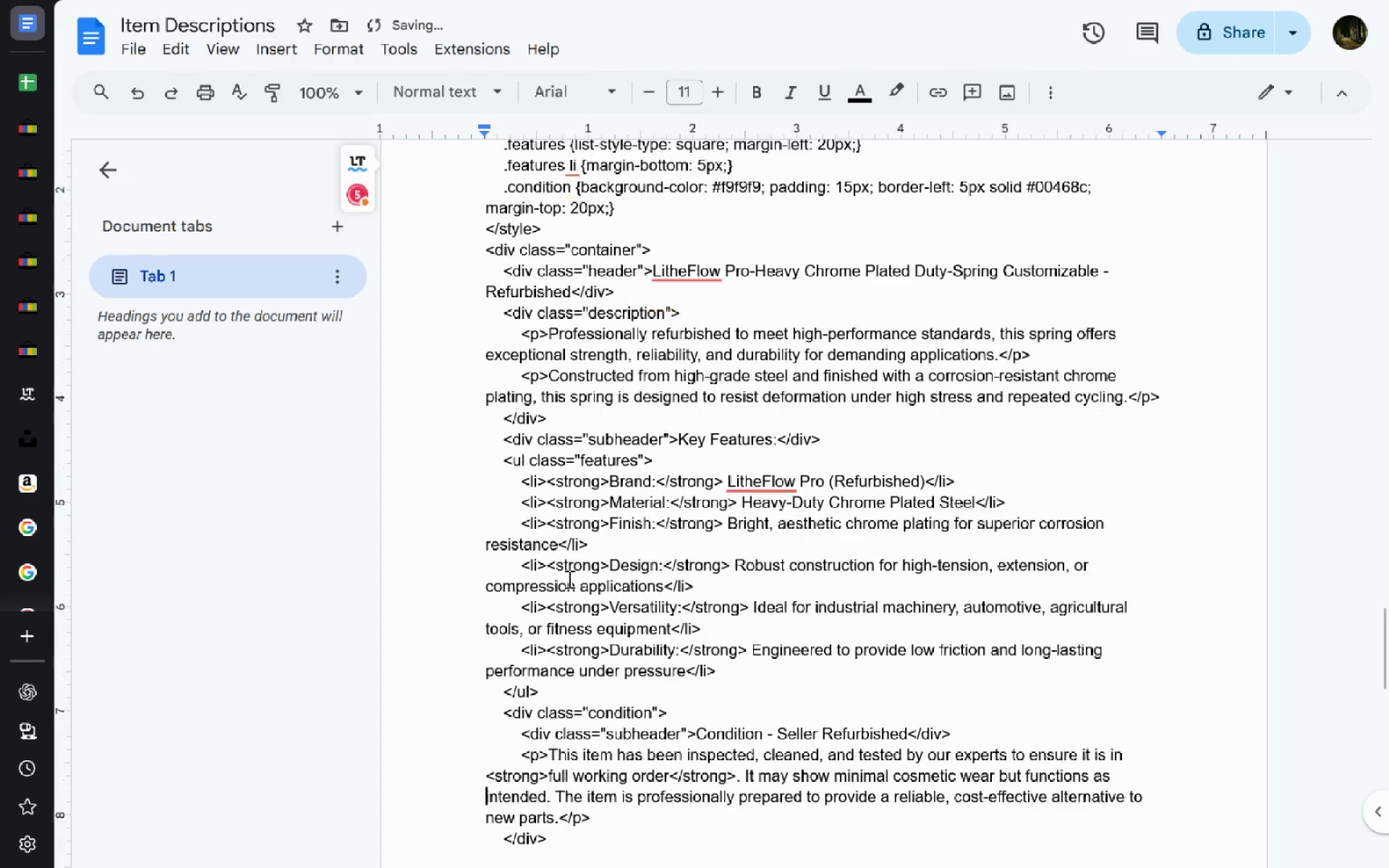 
key(ArrowDown)
 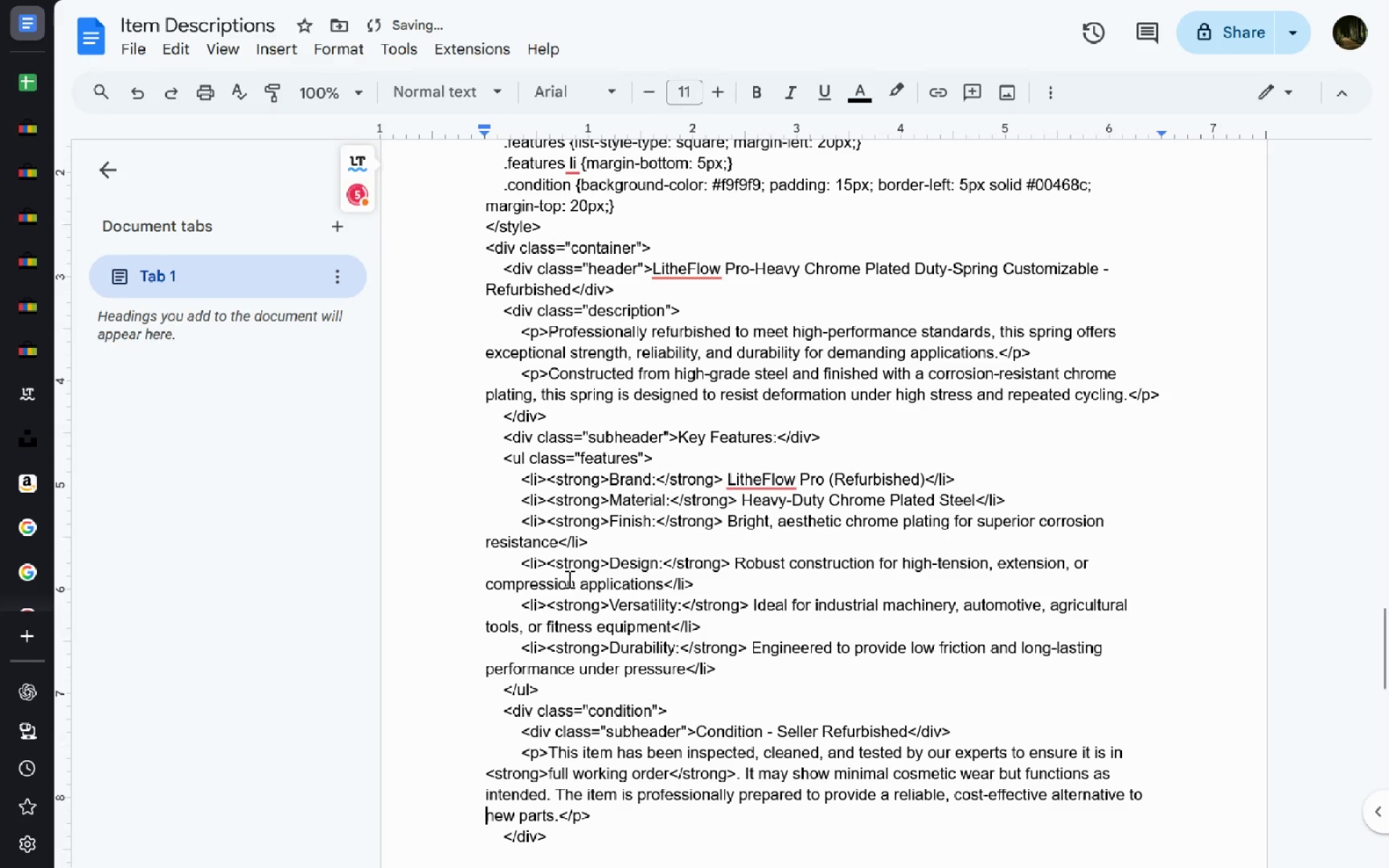 
key(ArrowDown)
 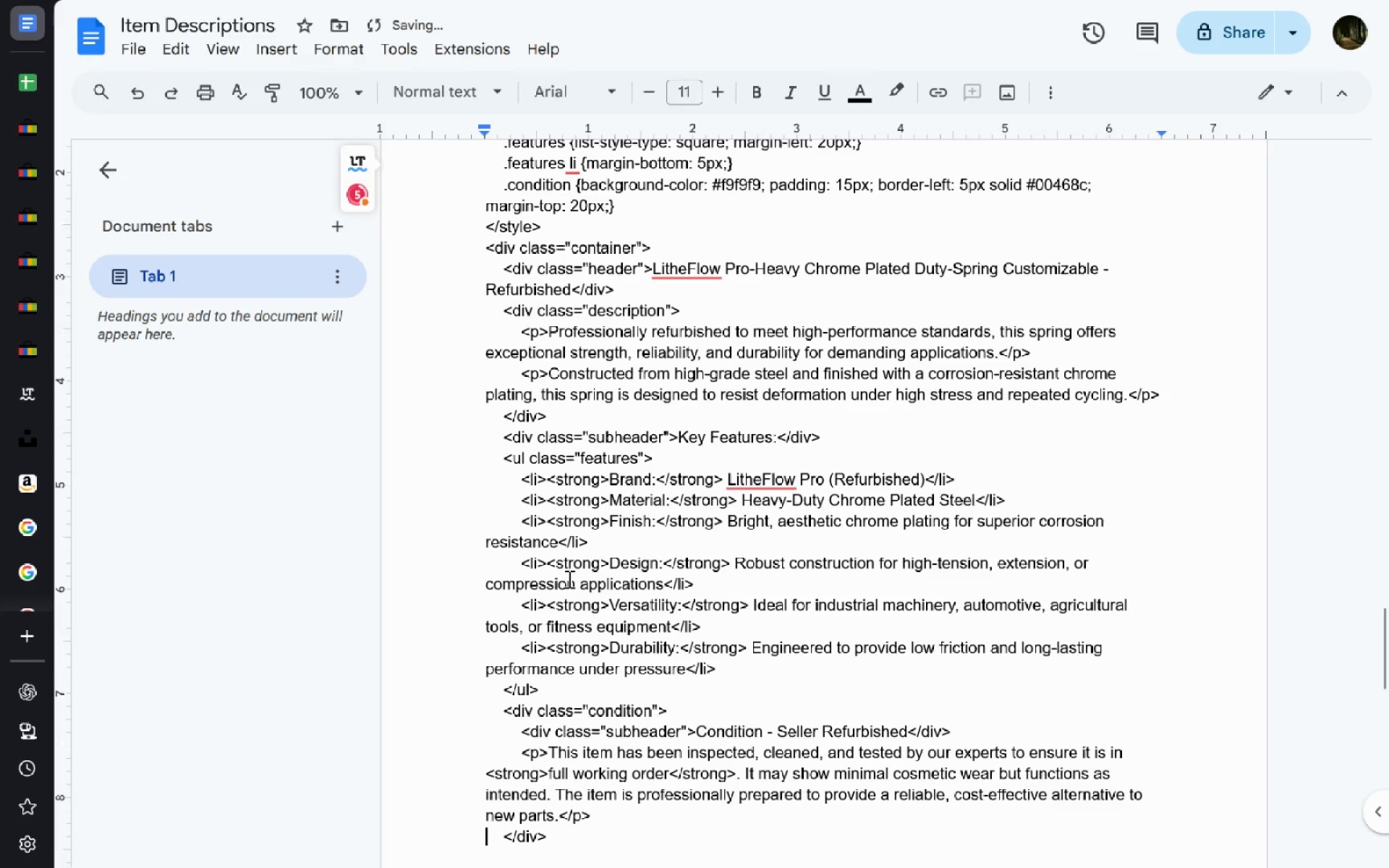 
key(ArrowDown)
 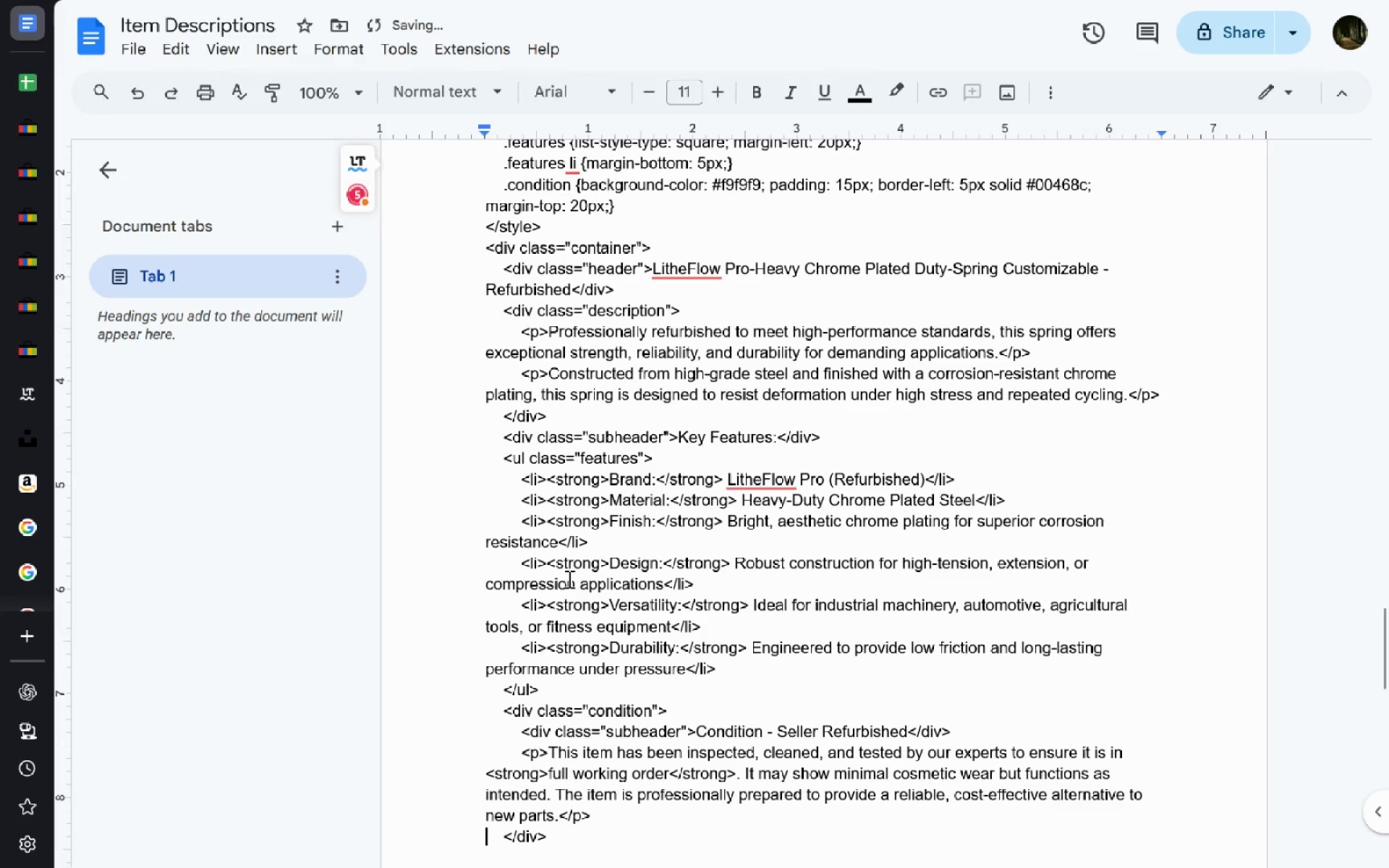 
key(ArrowDown)
 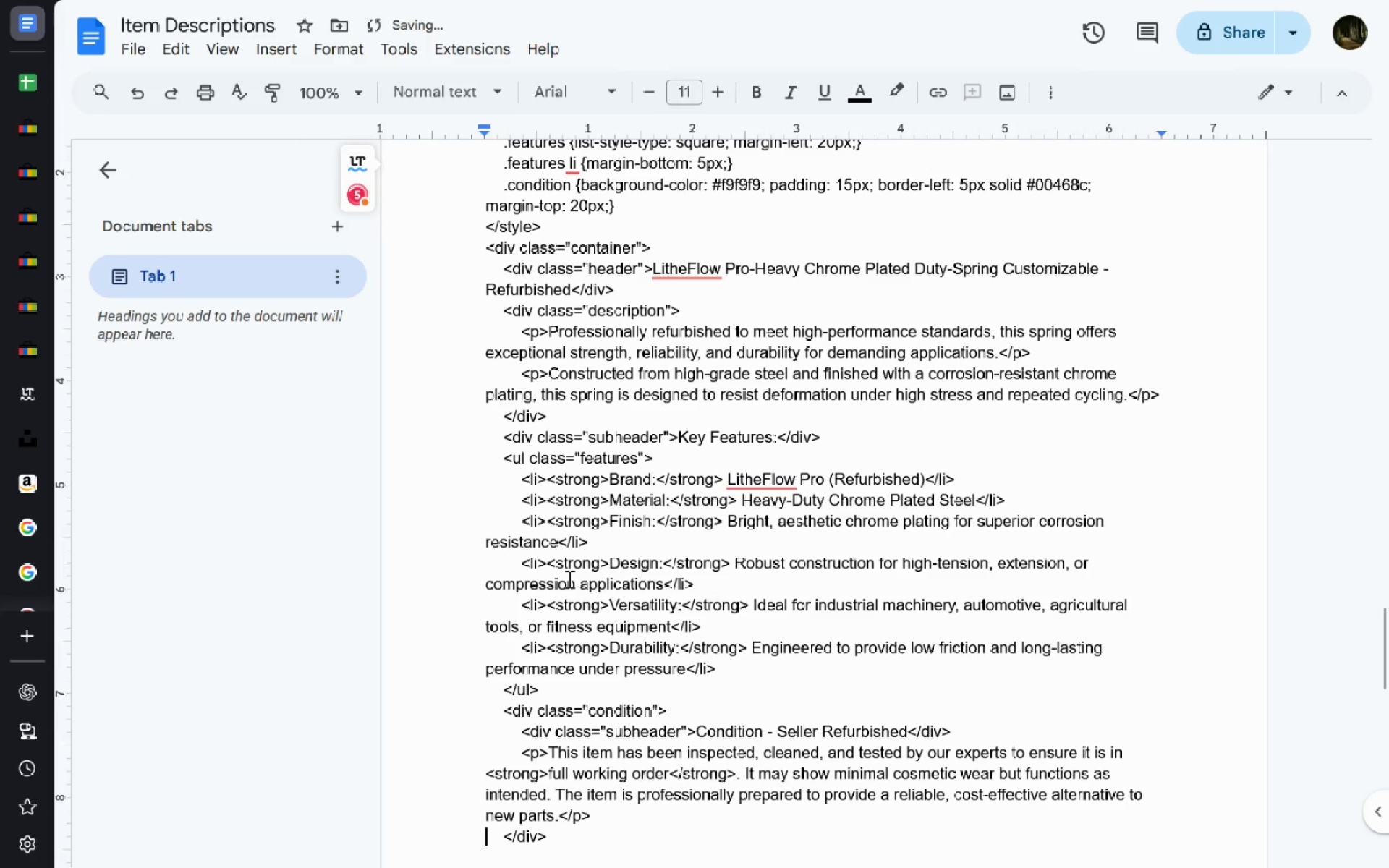 
key(ArrowDown)
 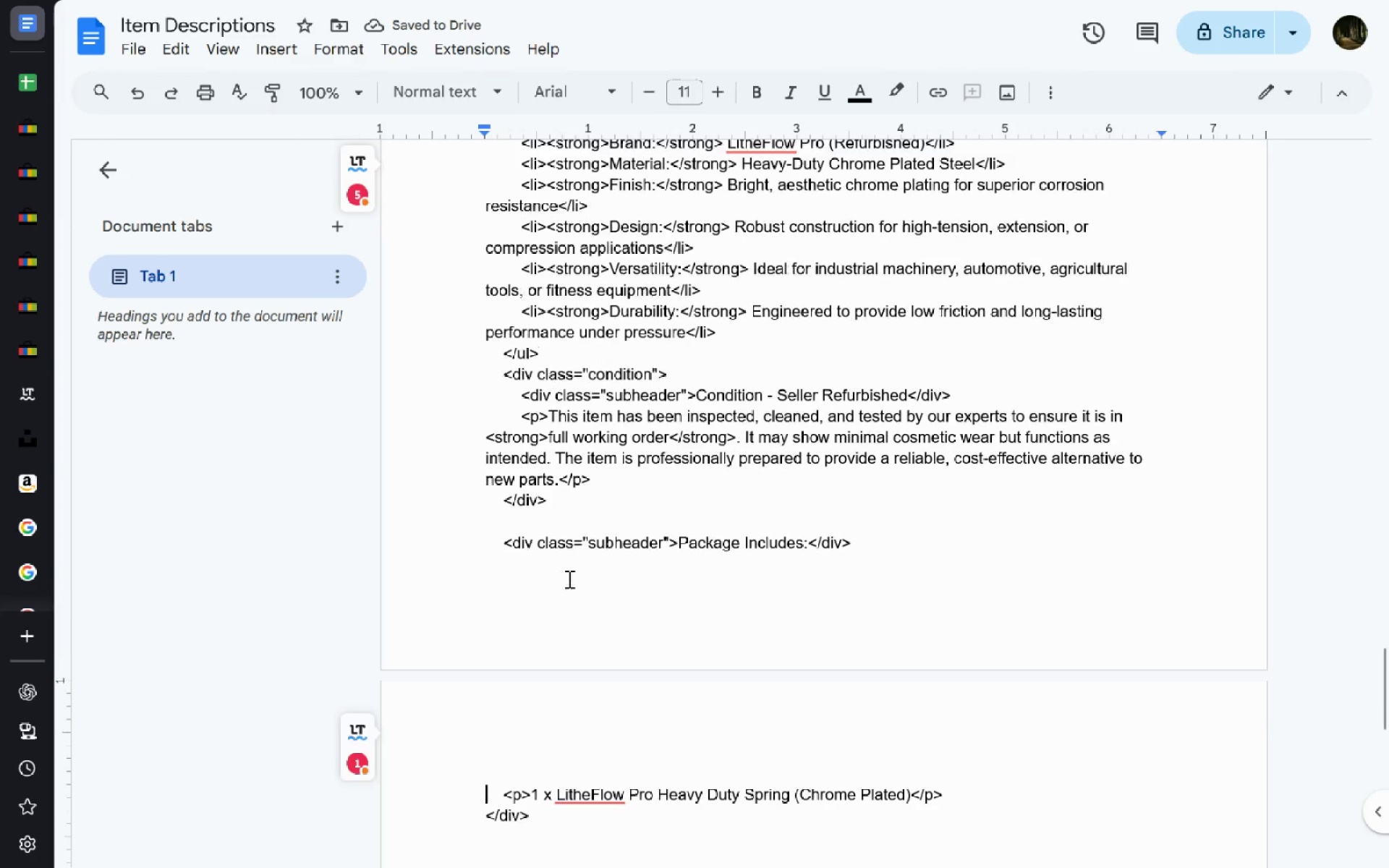 
key(ArrowUp)
 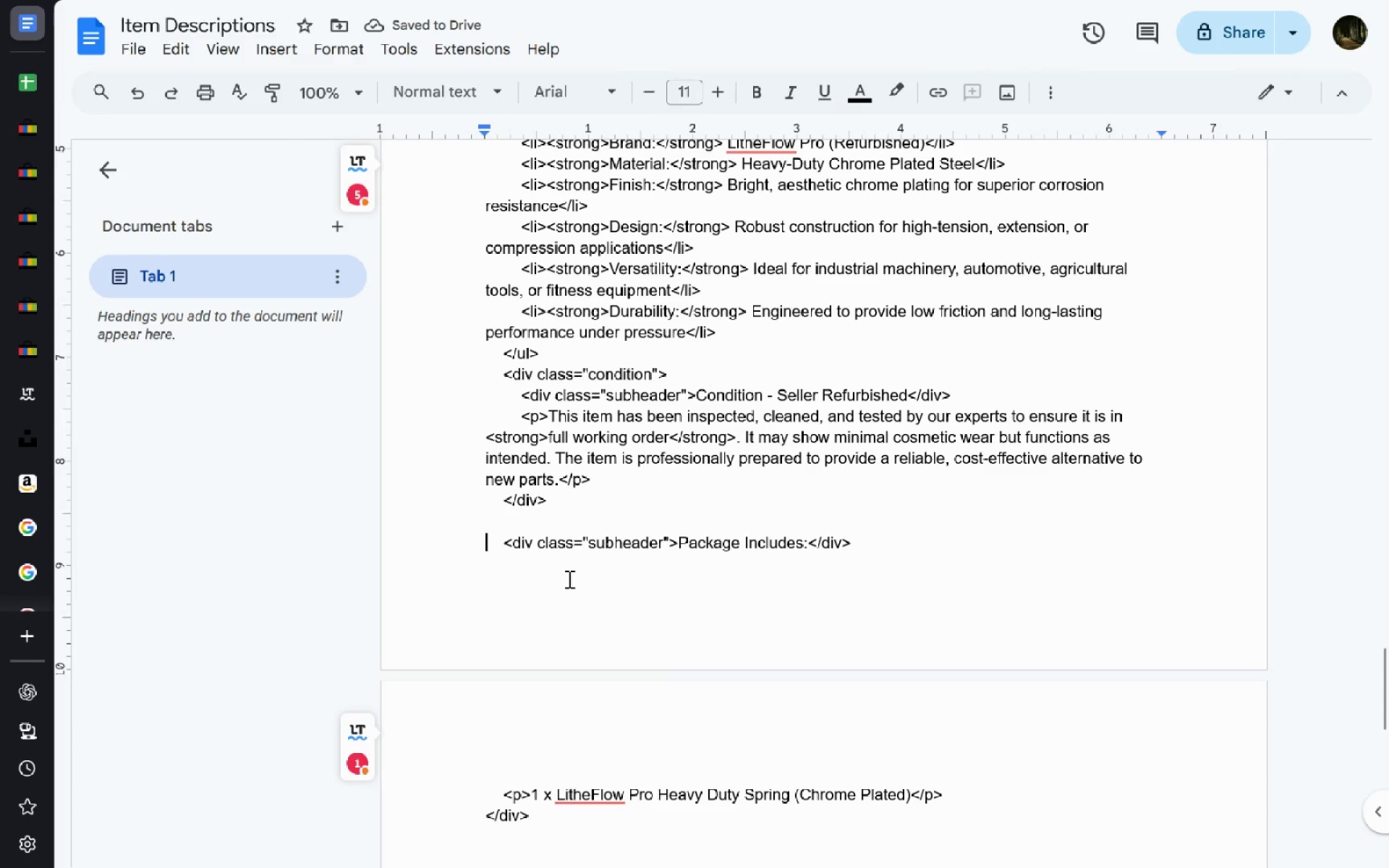 
key(ArrowUp)
 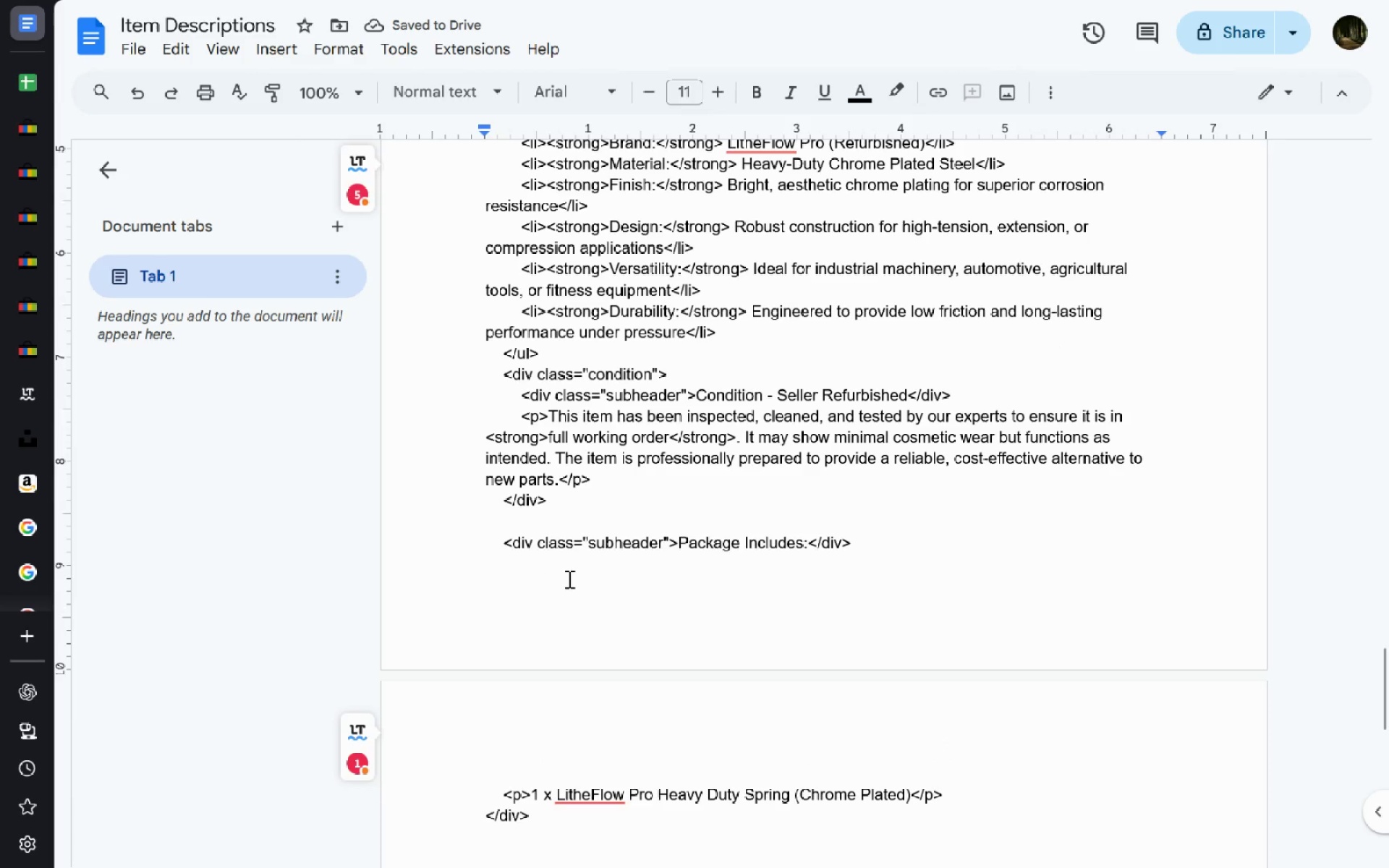 
key(Delete)
 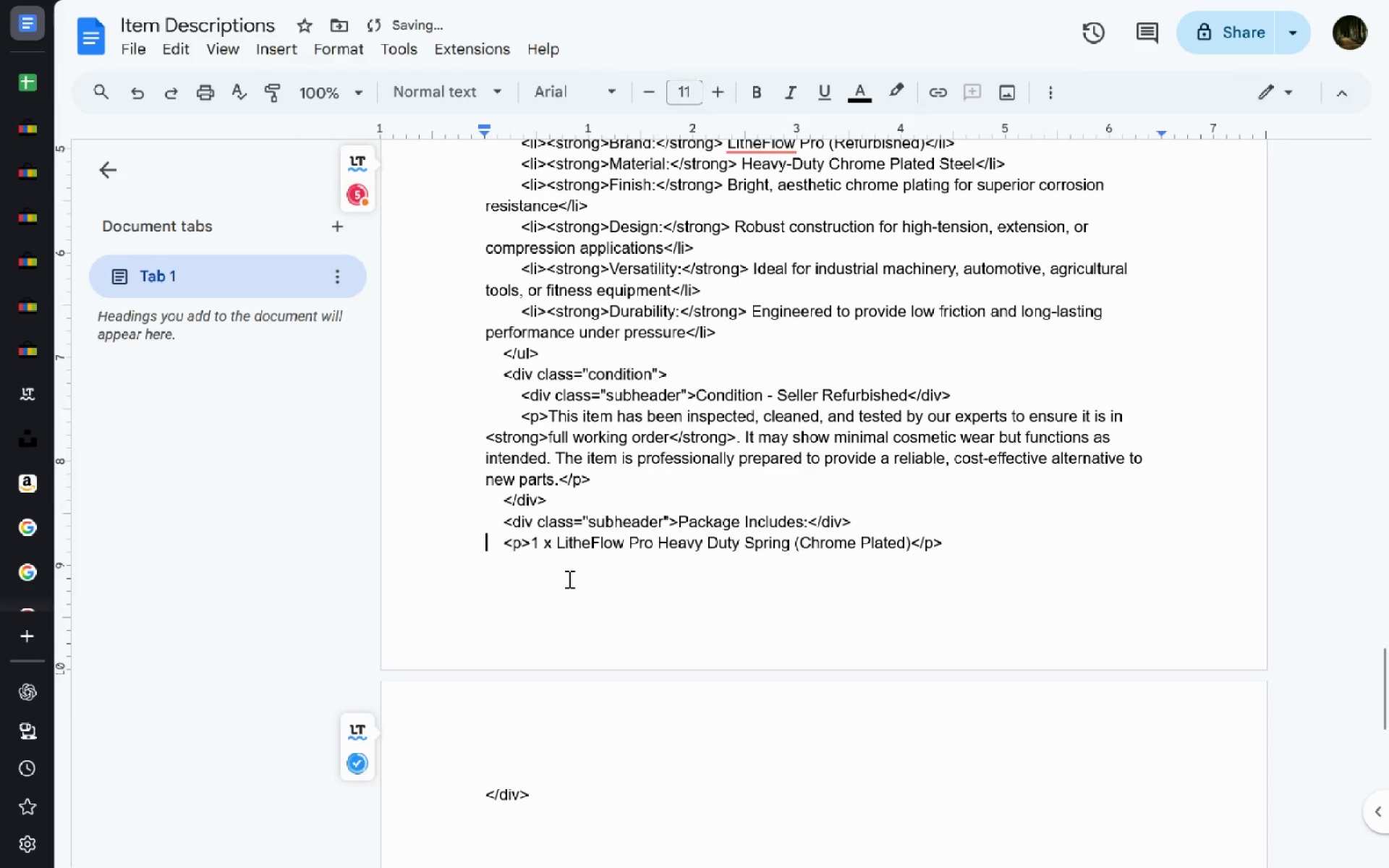 
key(ArrowDown)
 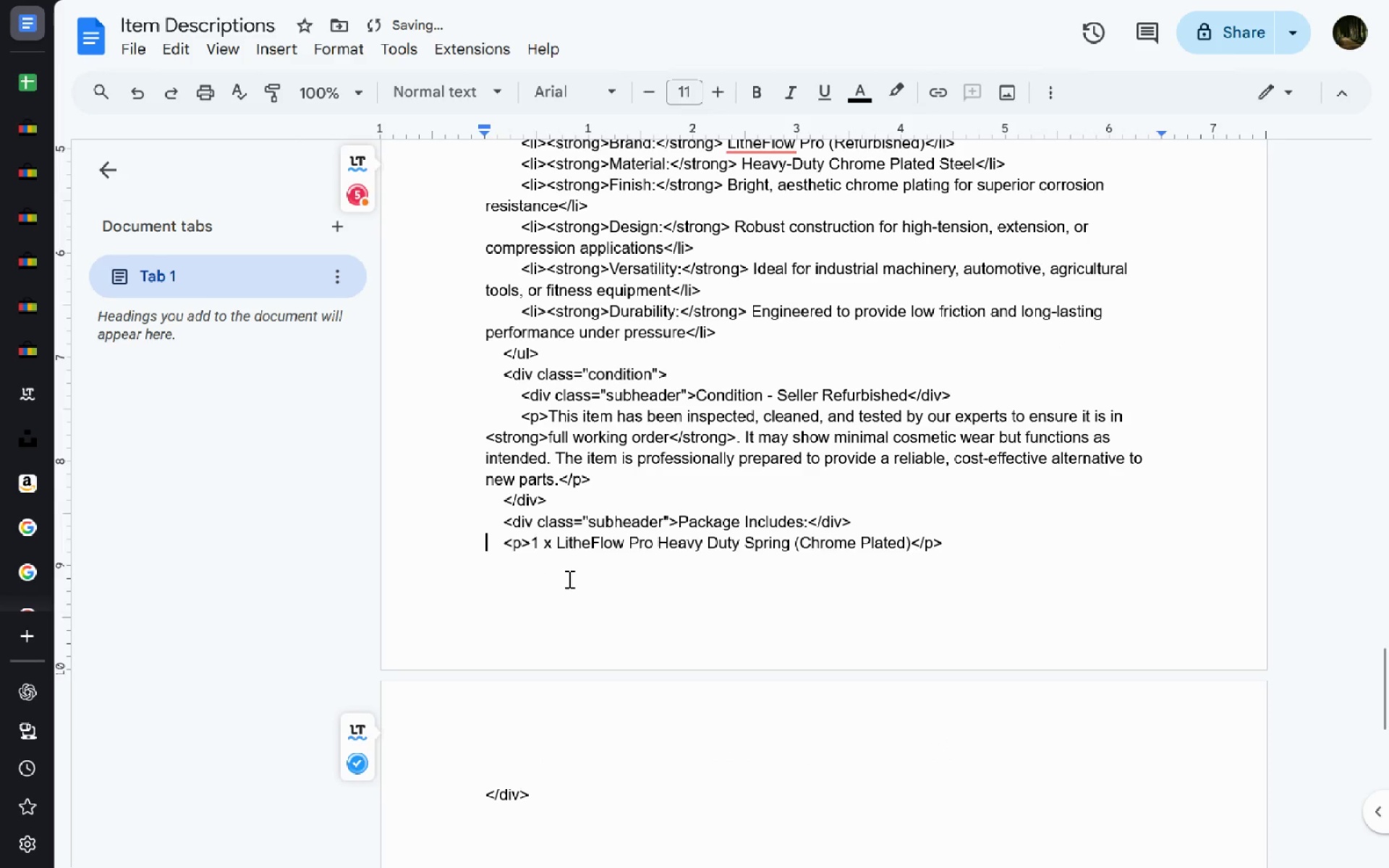 
key(ArrowDown)
 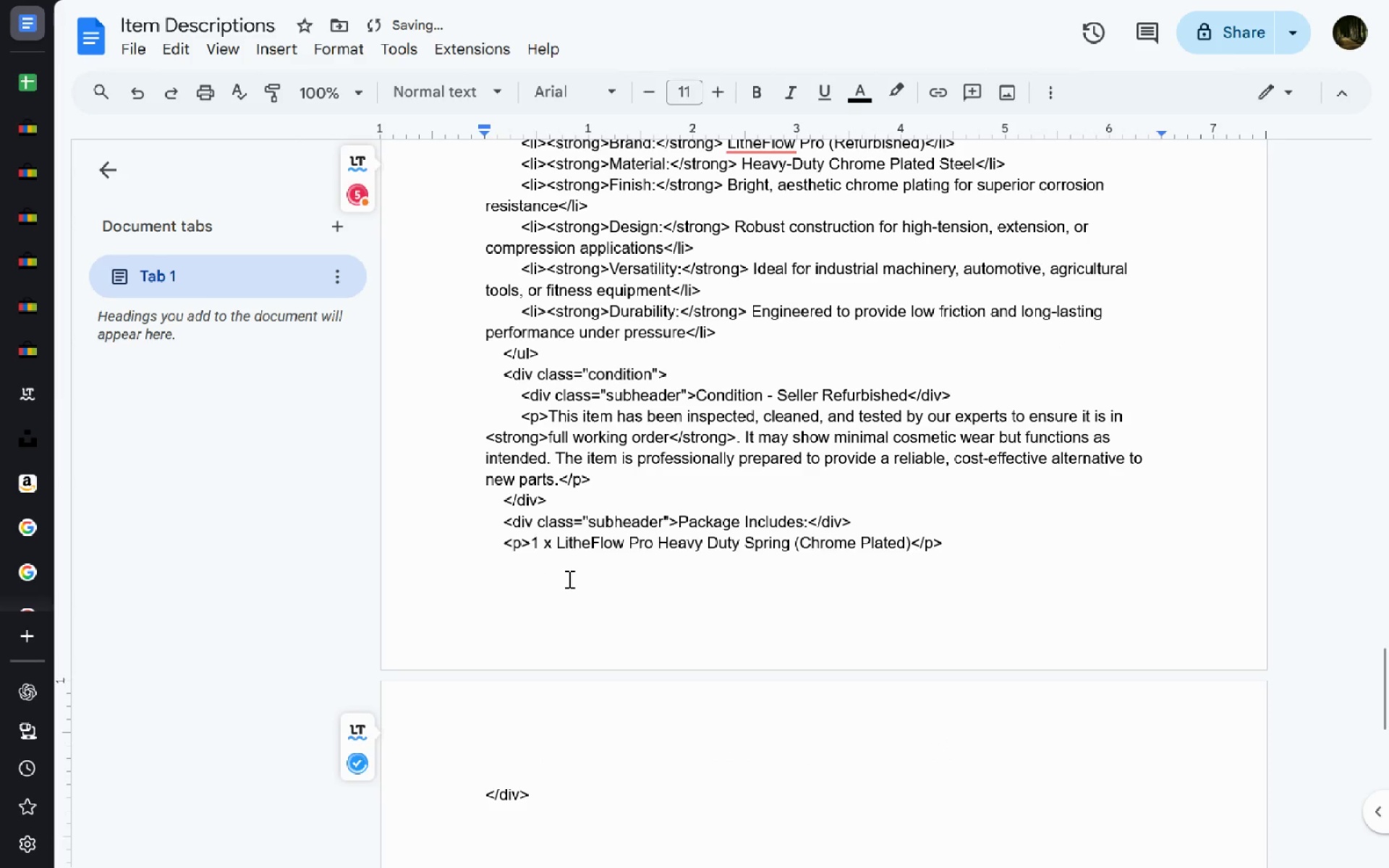 
key(Delete)
 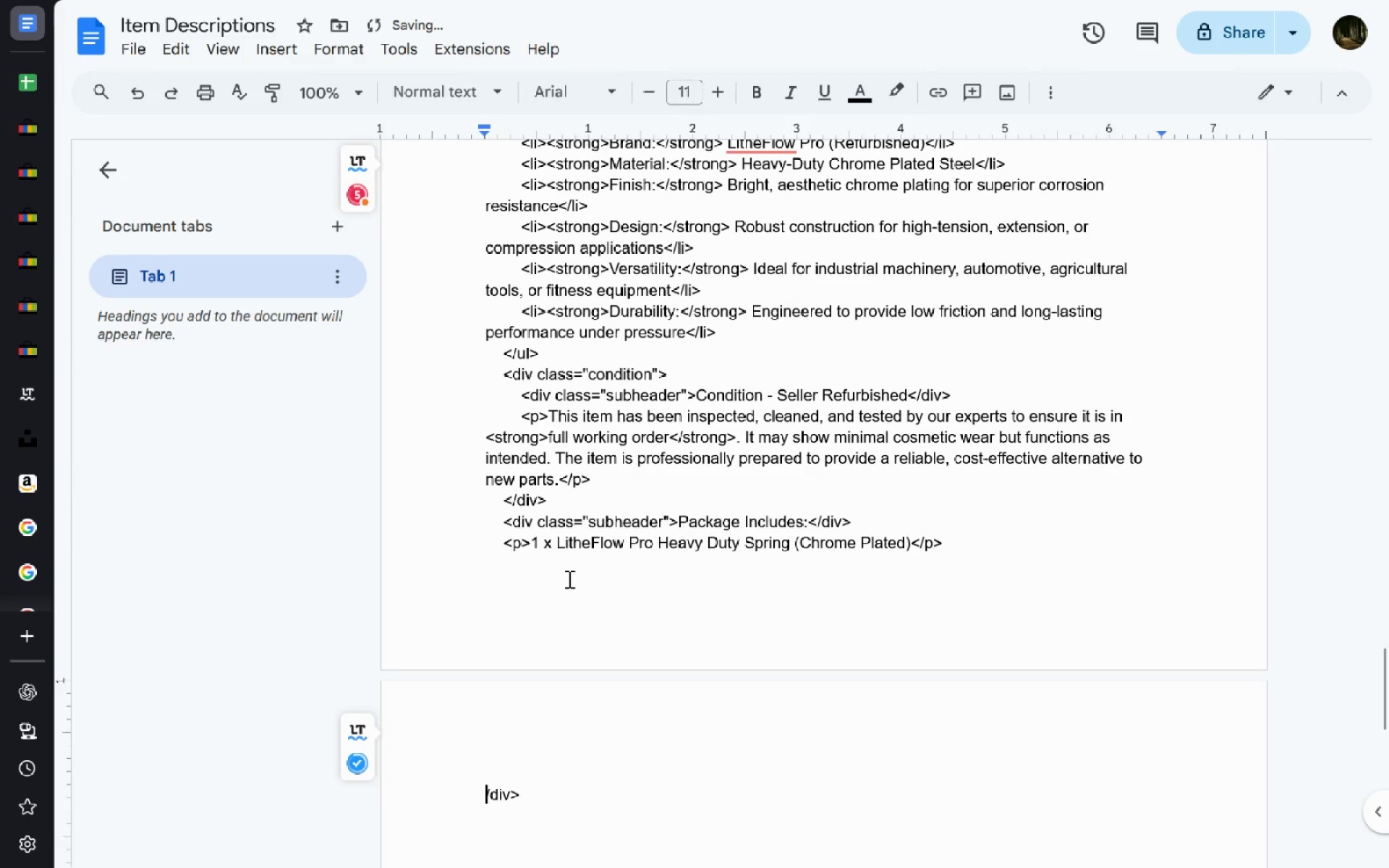 
key(Control+Z)
 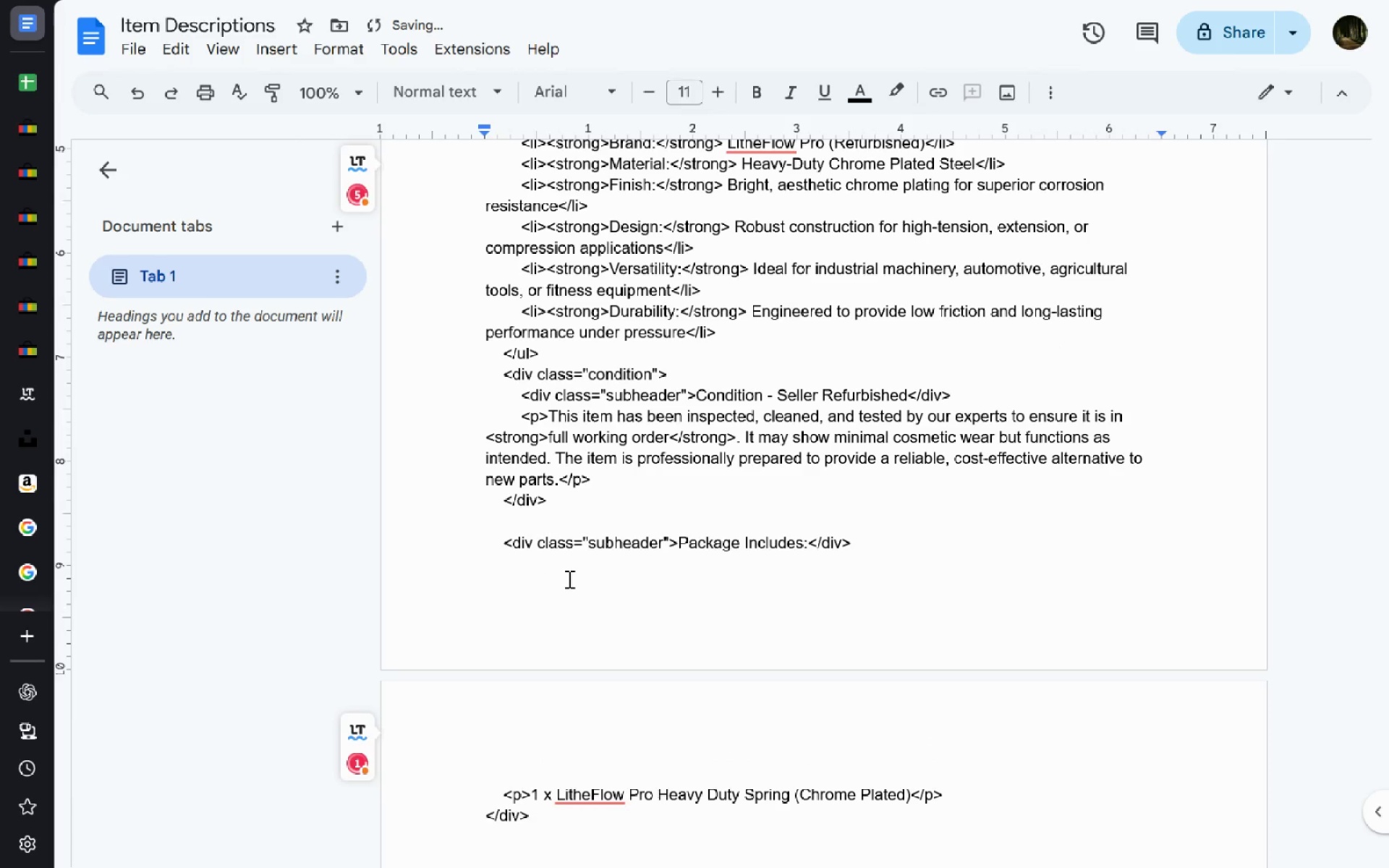 
key(Delete)
 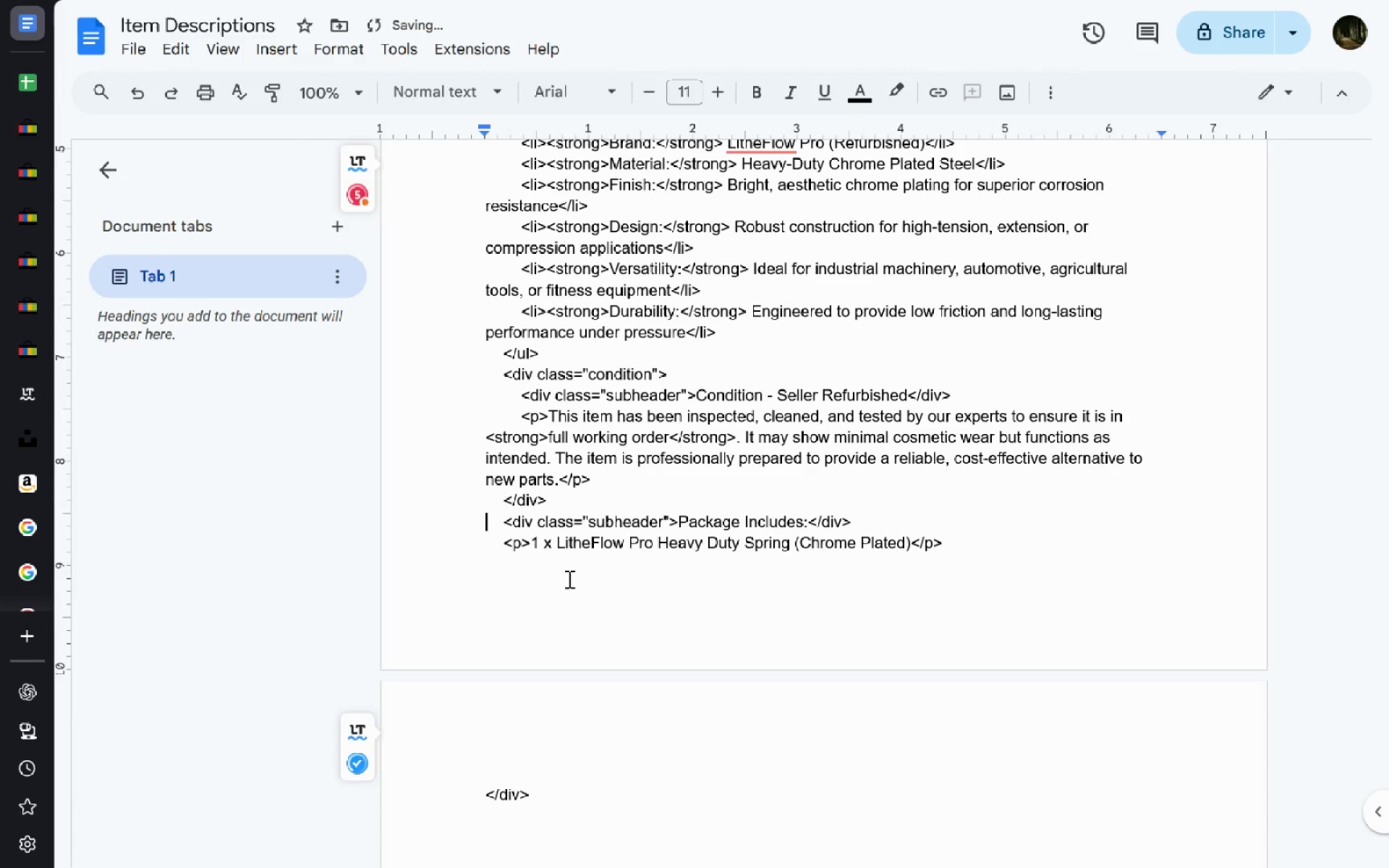 
key(ArrowDown)
 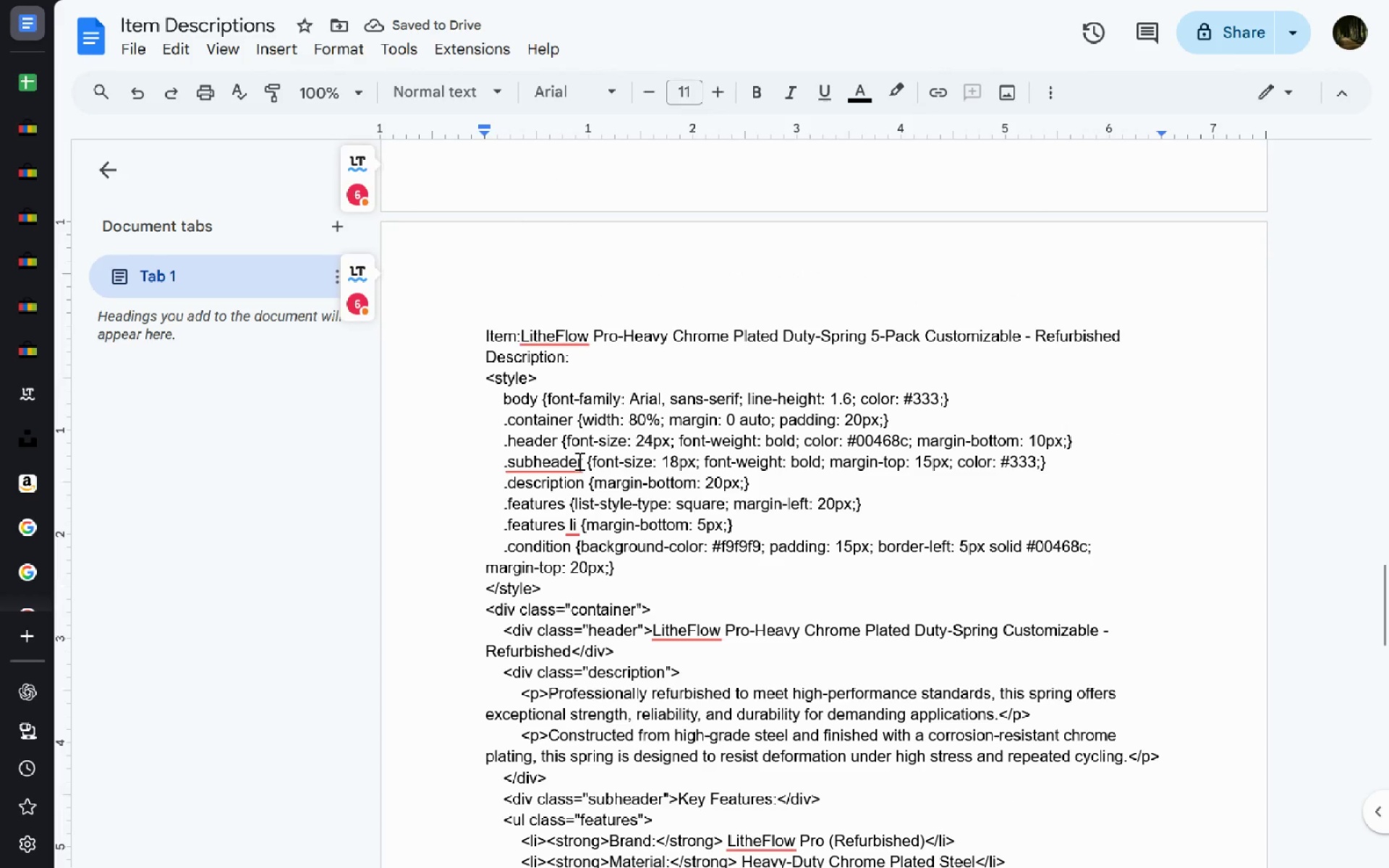 
wait(5.28)
 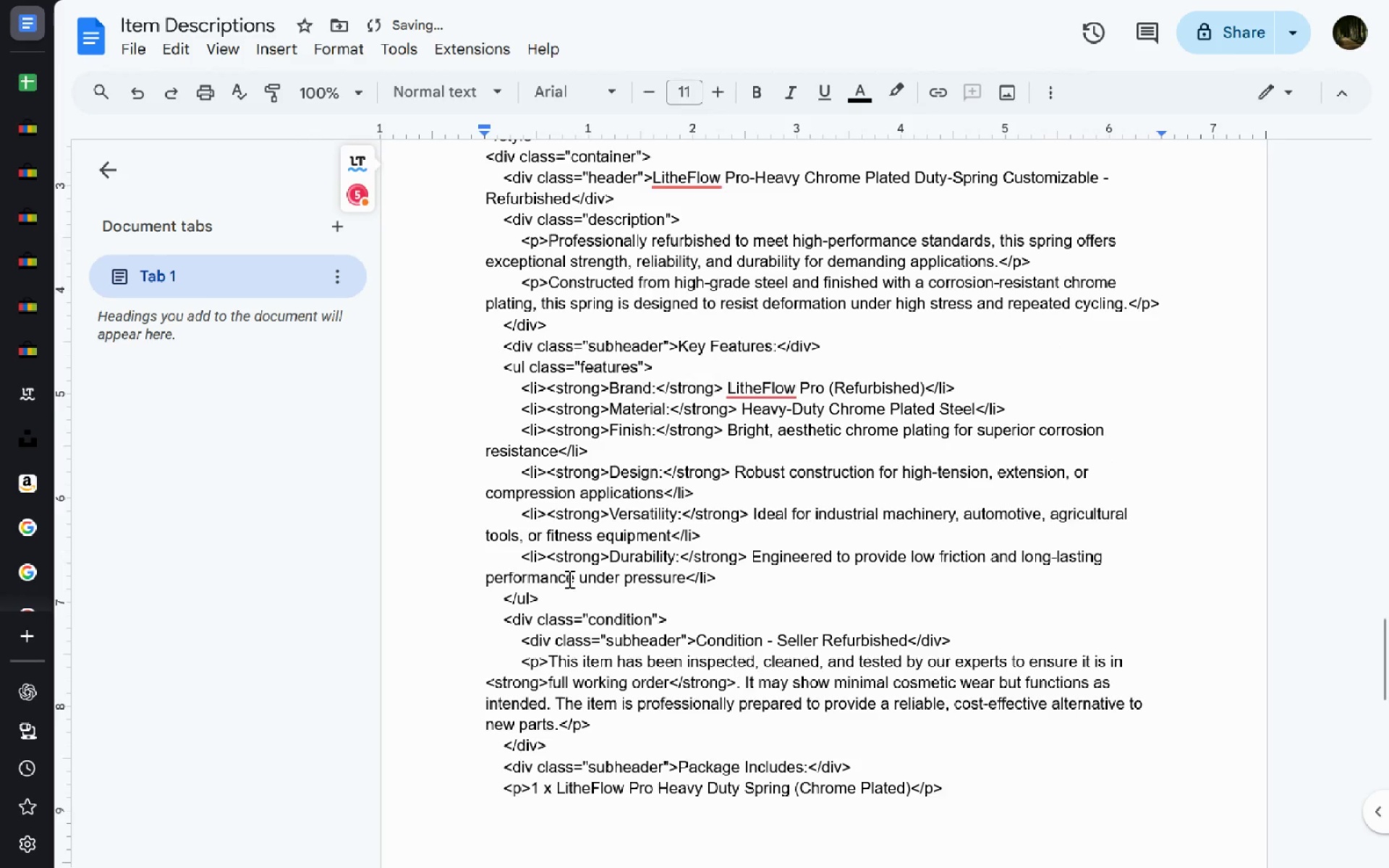 
left_click([35, 652])
 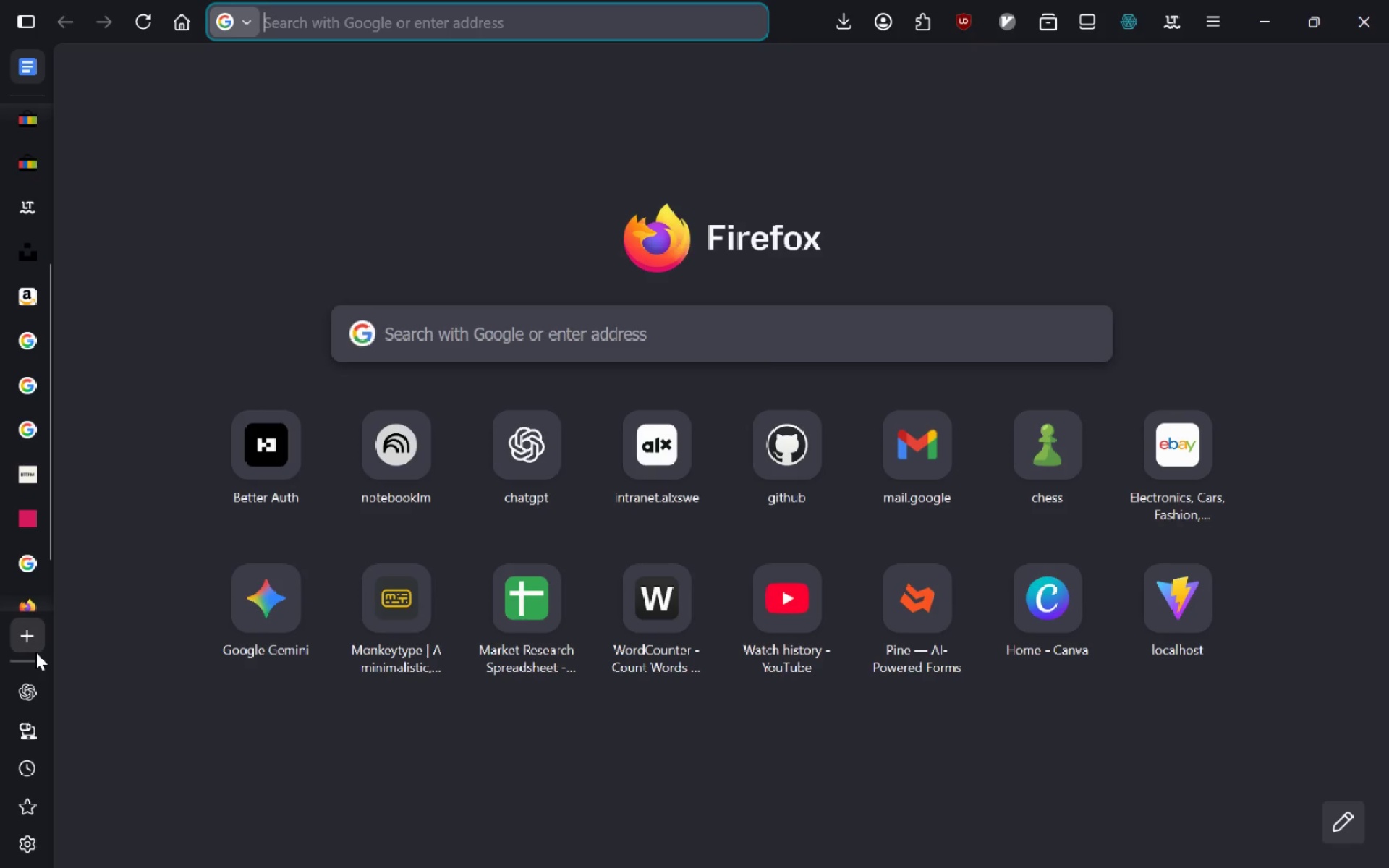 
type(mo)
 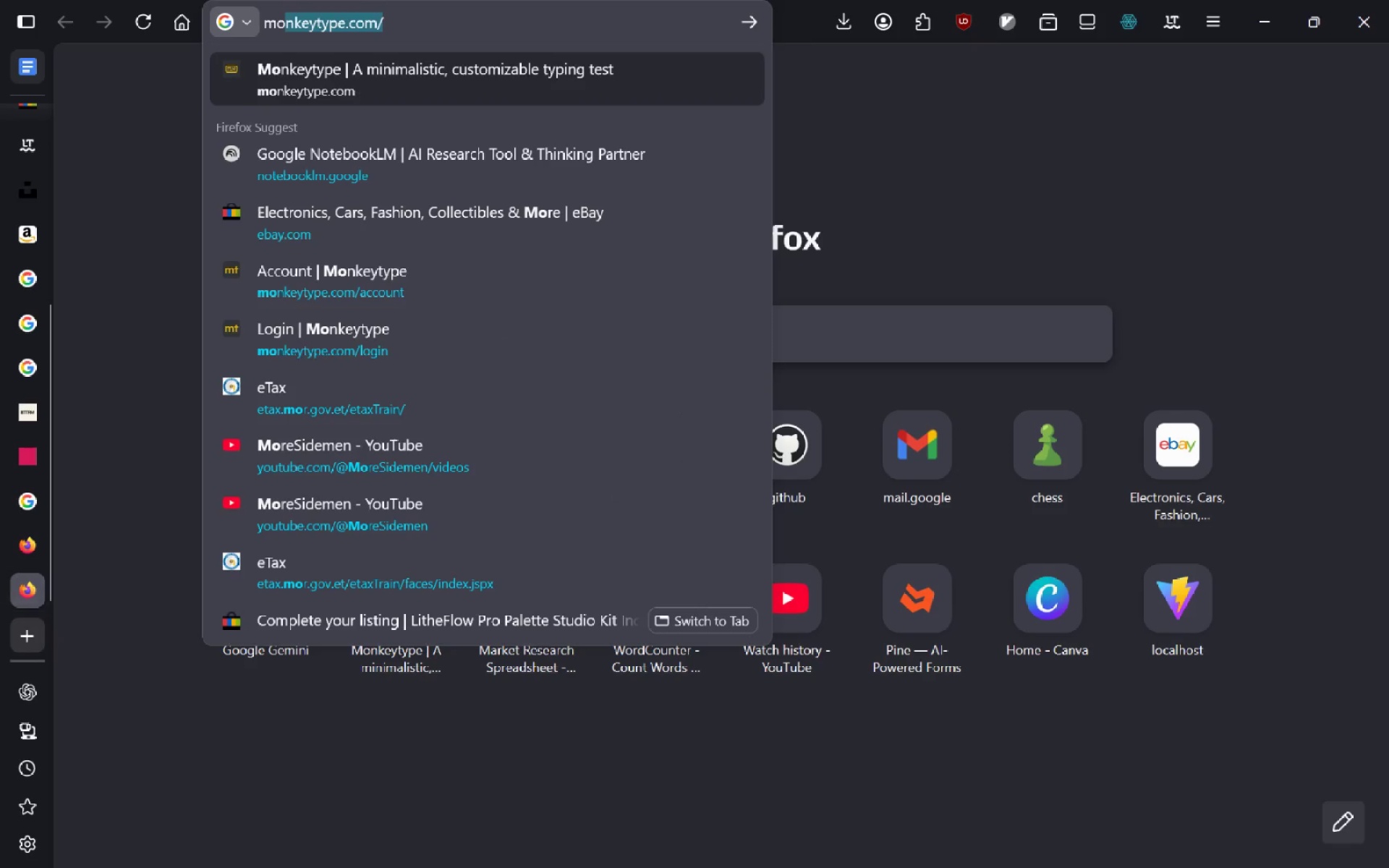 
key(Enter)
 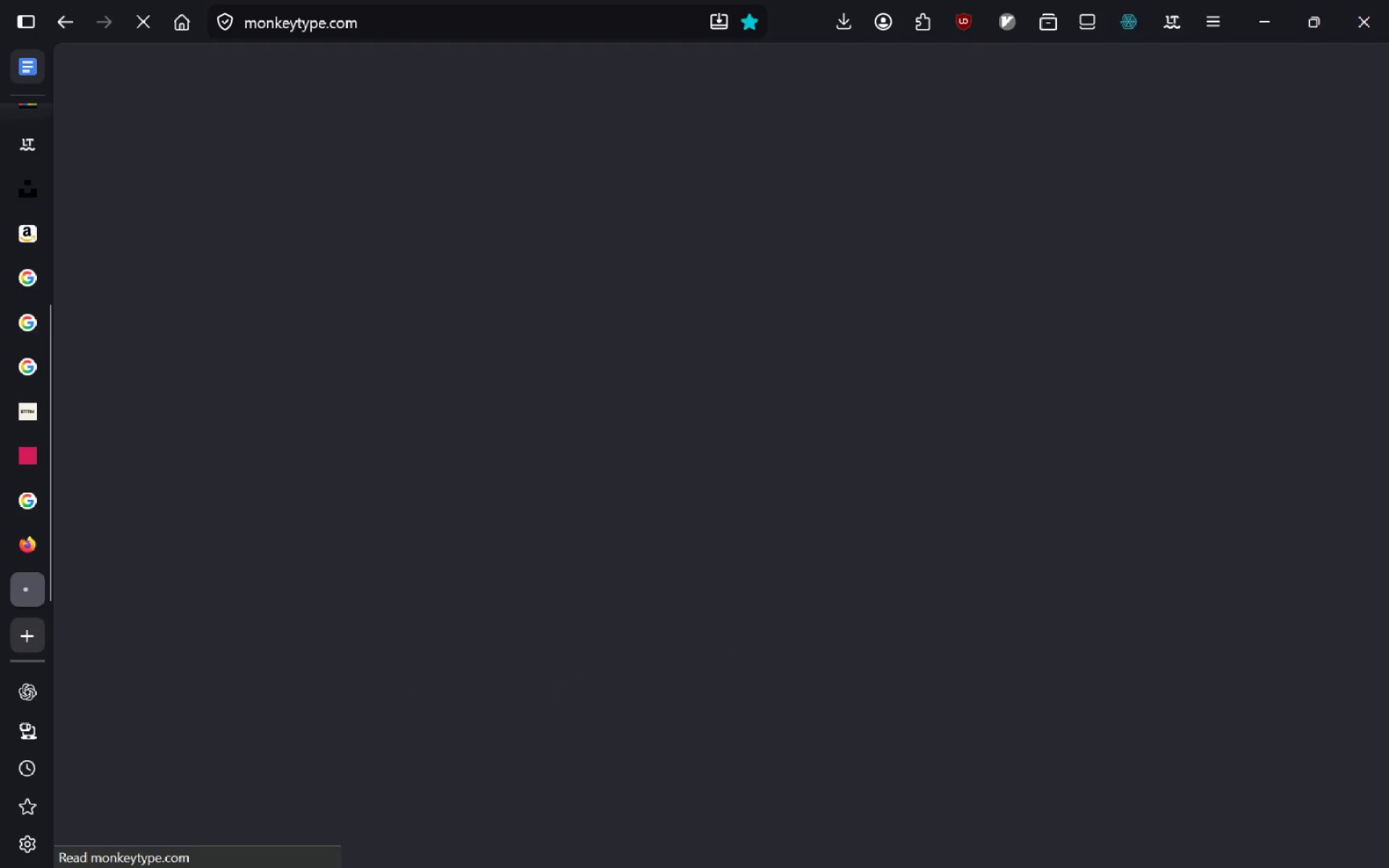 
key(Control+W)
 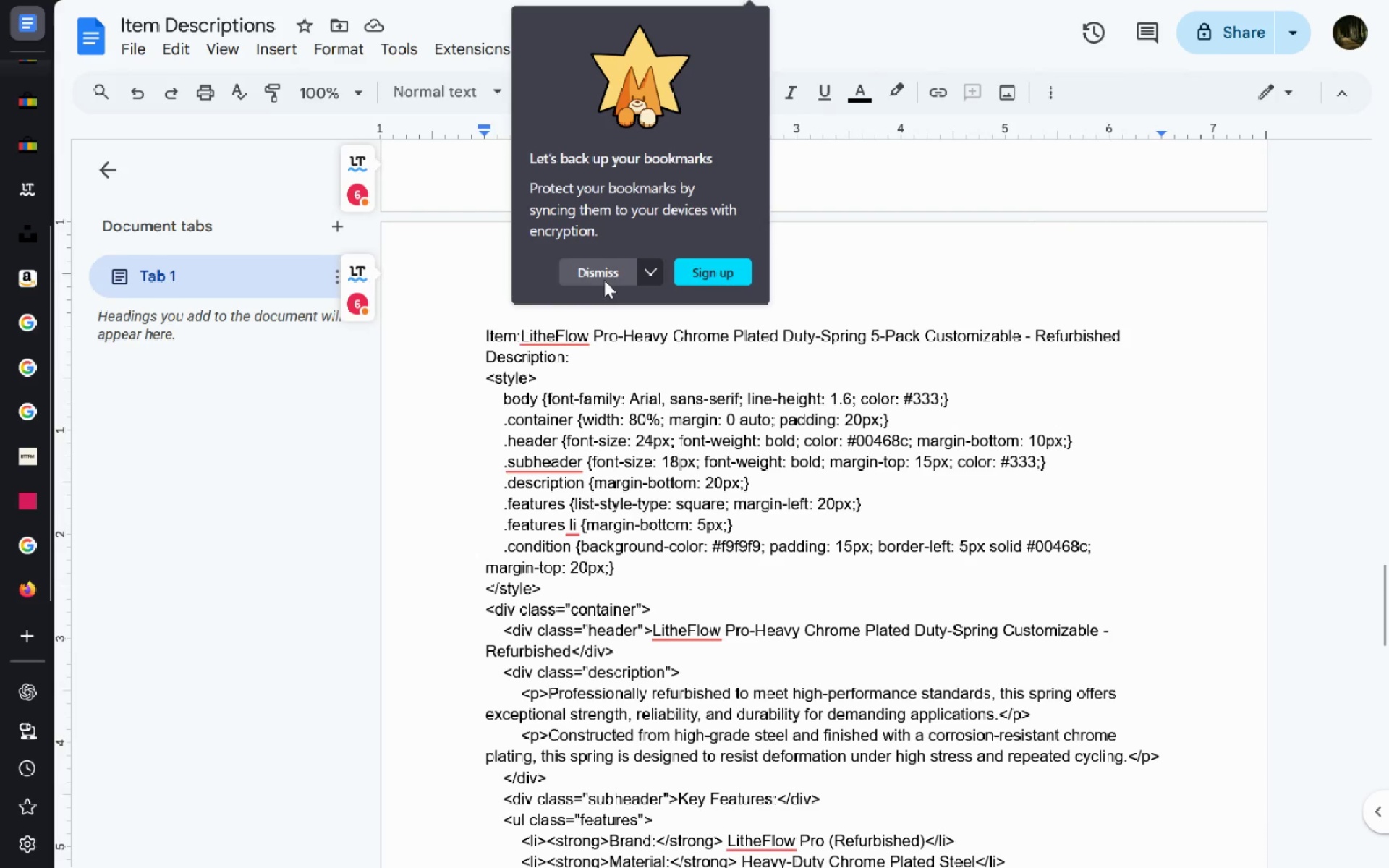 
left_click([604, 280])
 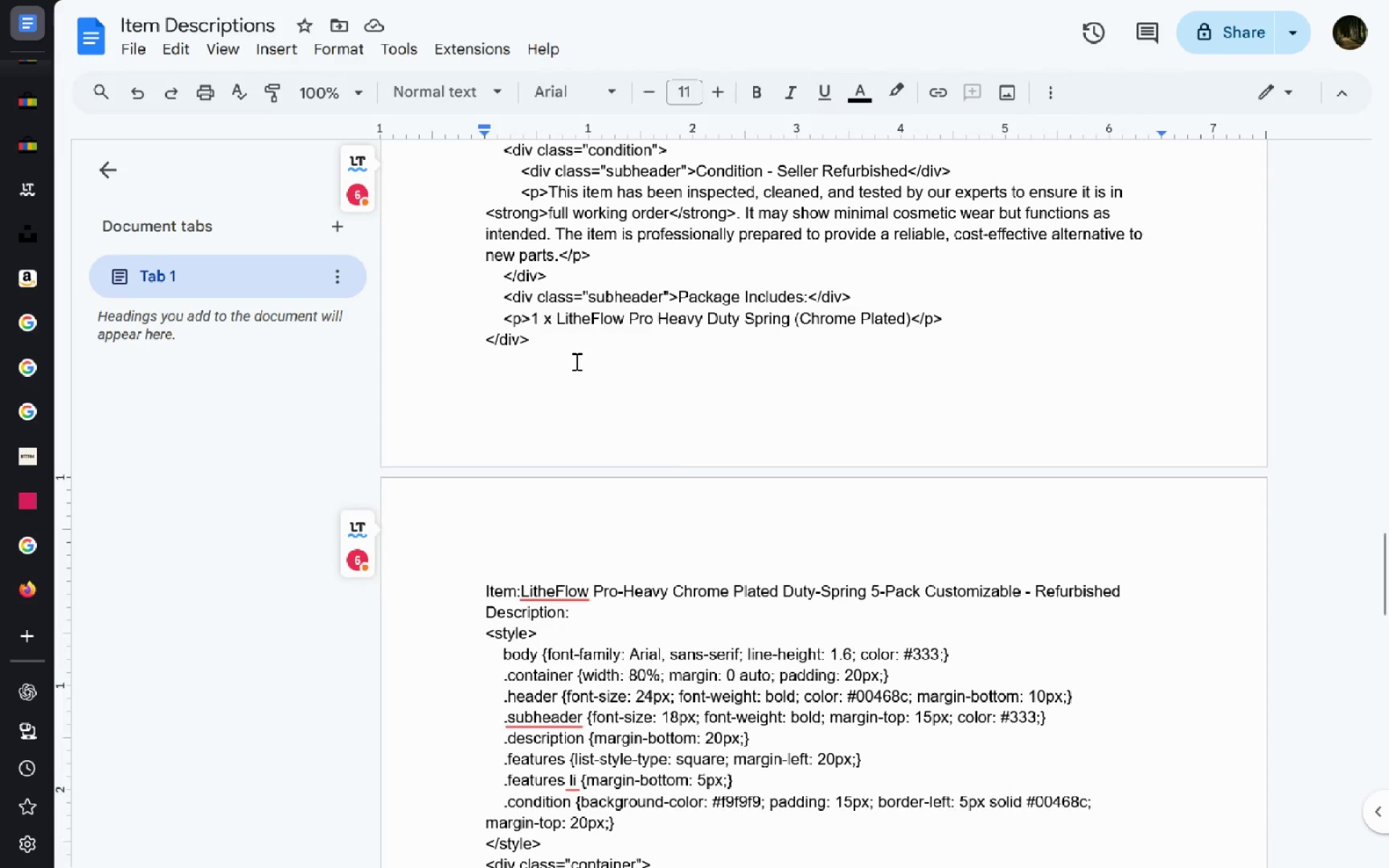 
left_click([568, 407])
 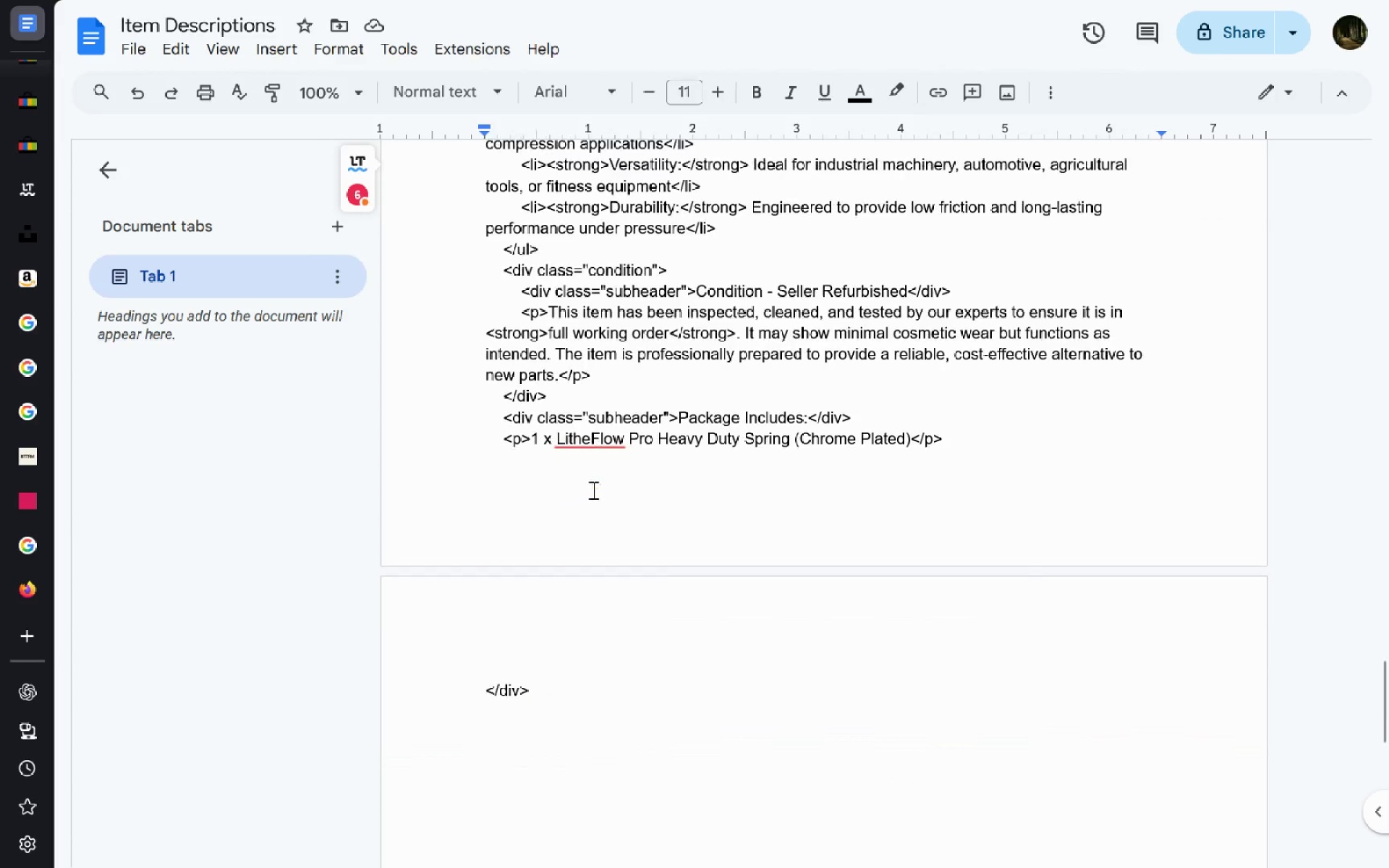 
wait(5.47)
 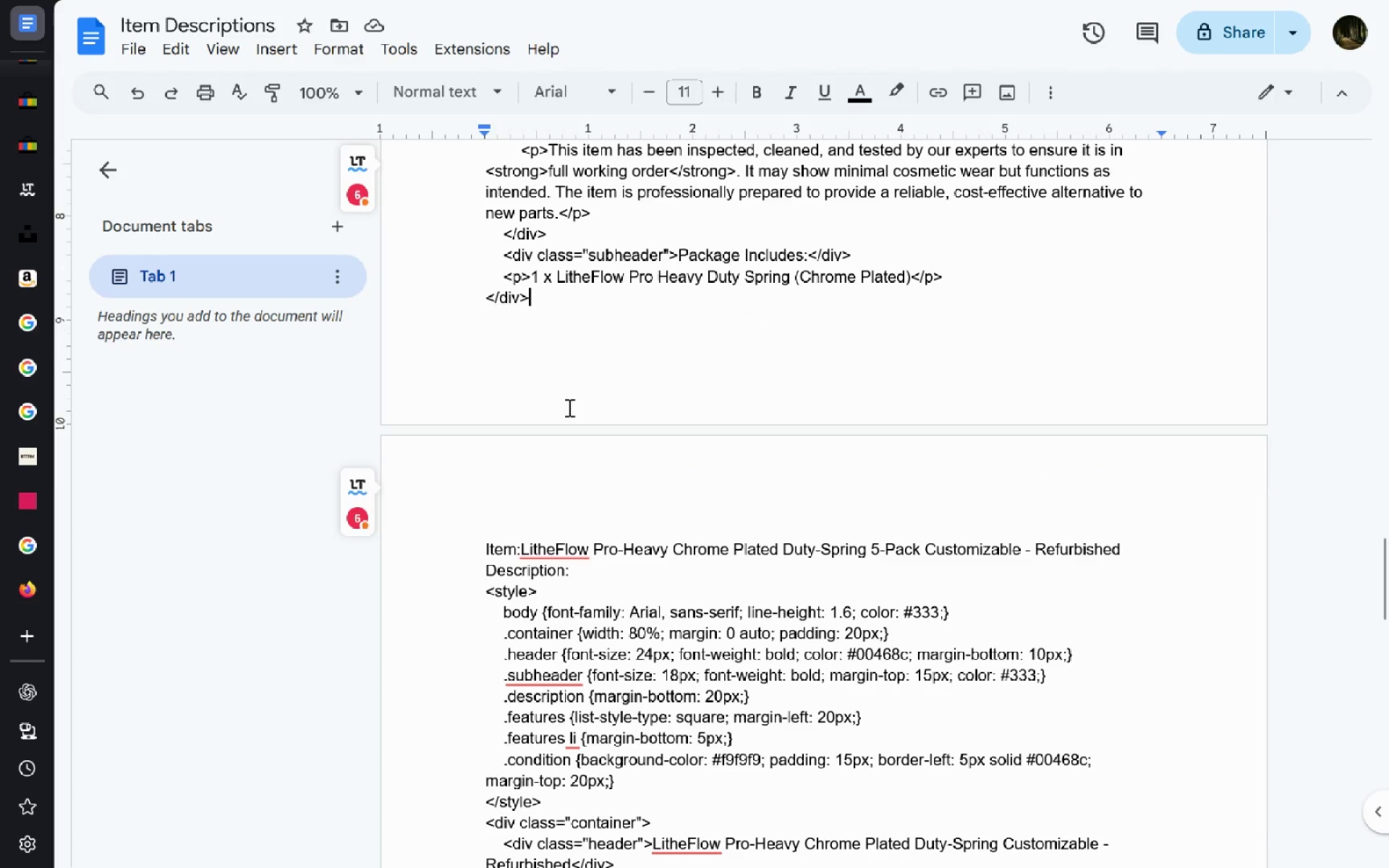 
left_click([995, 423])
 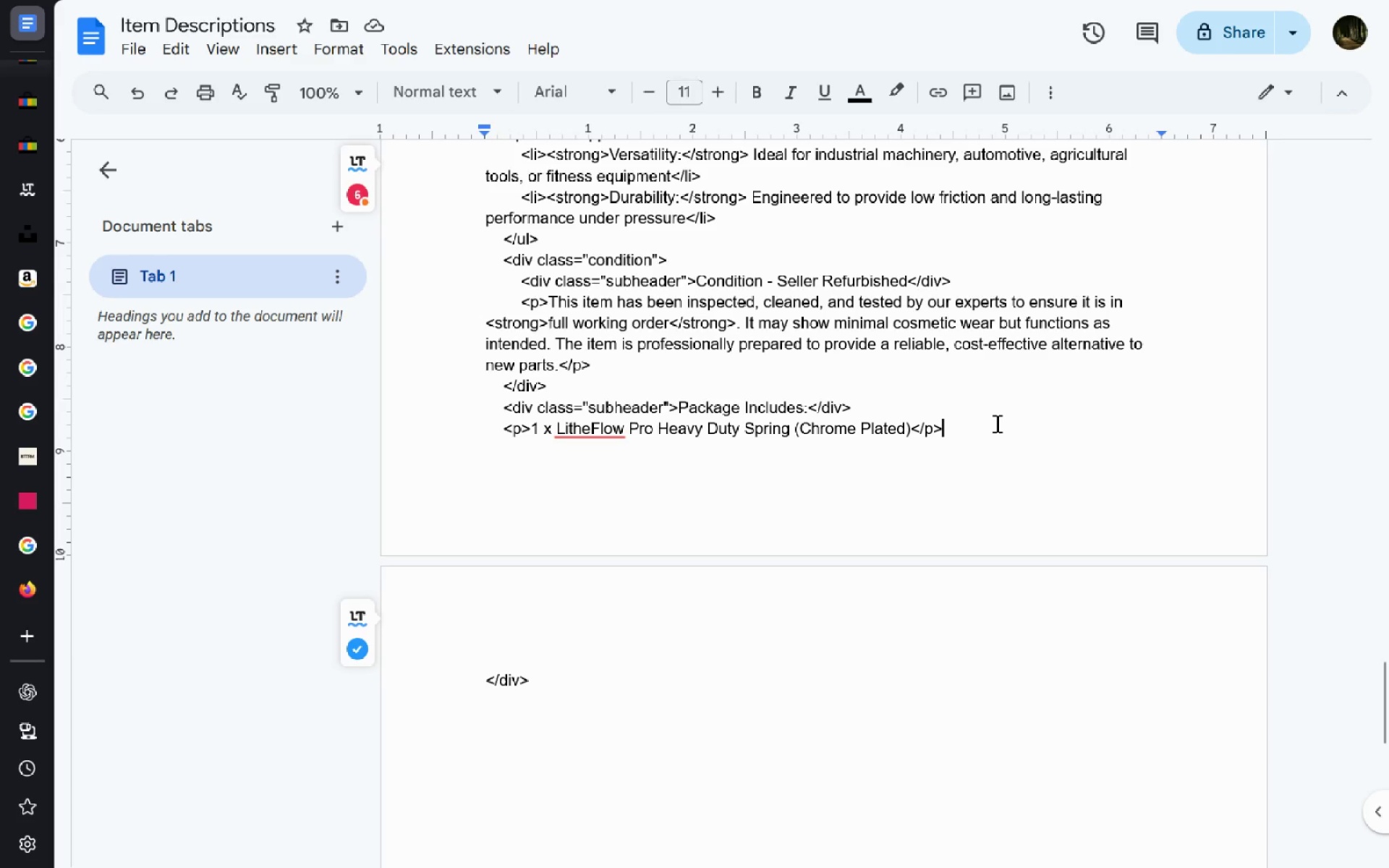 
key(Delete)
 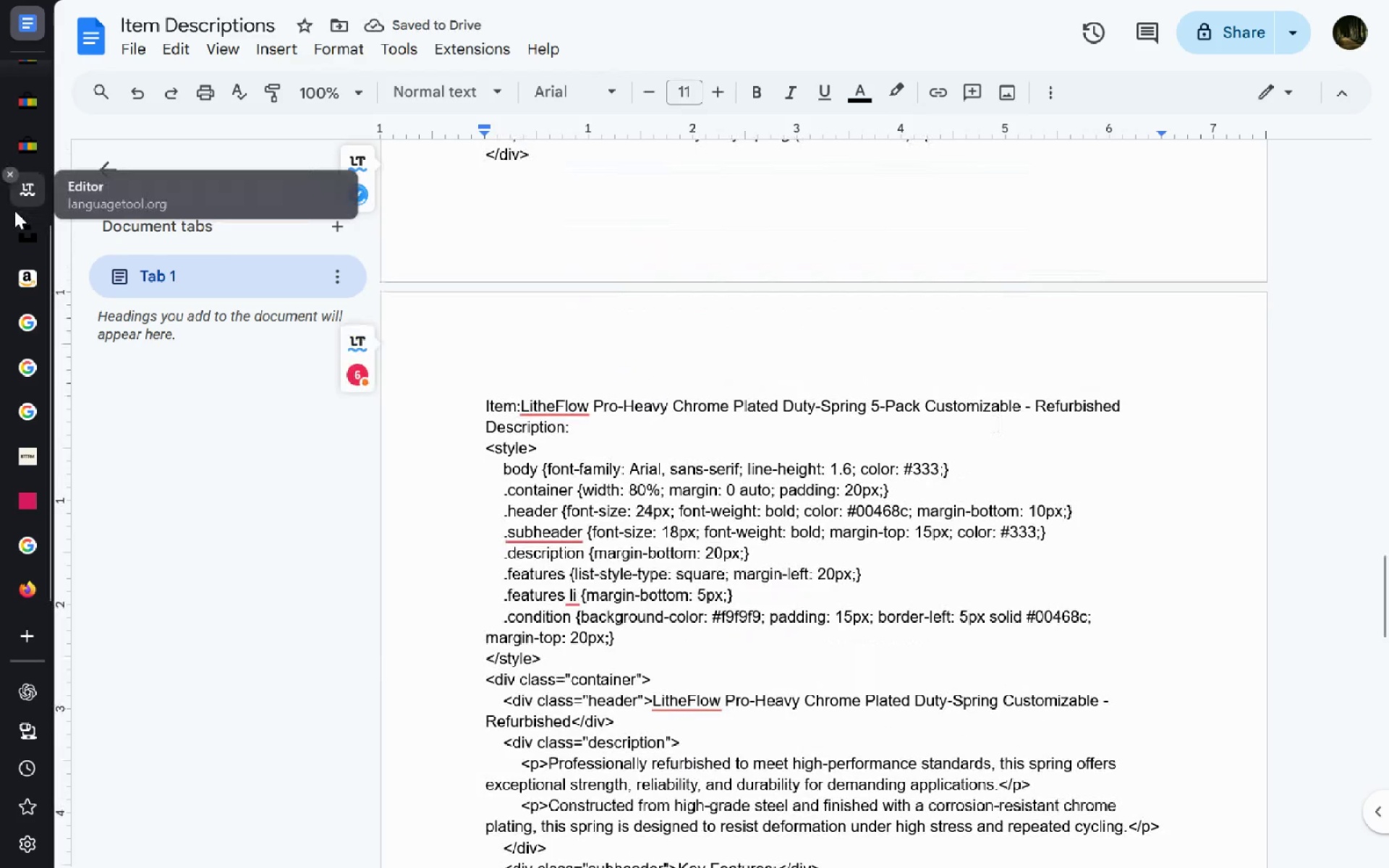 
left_click([38, 85])
 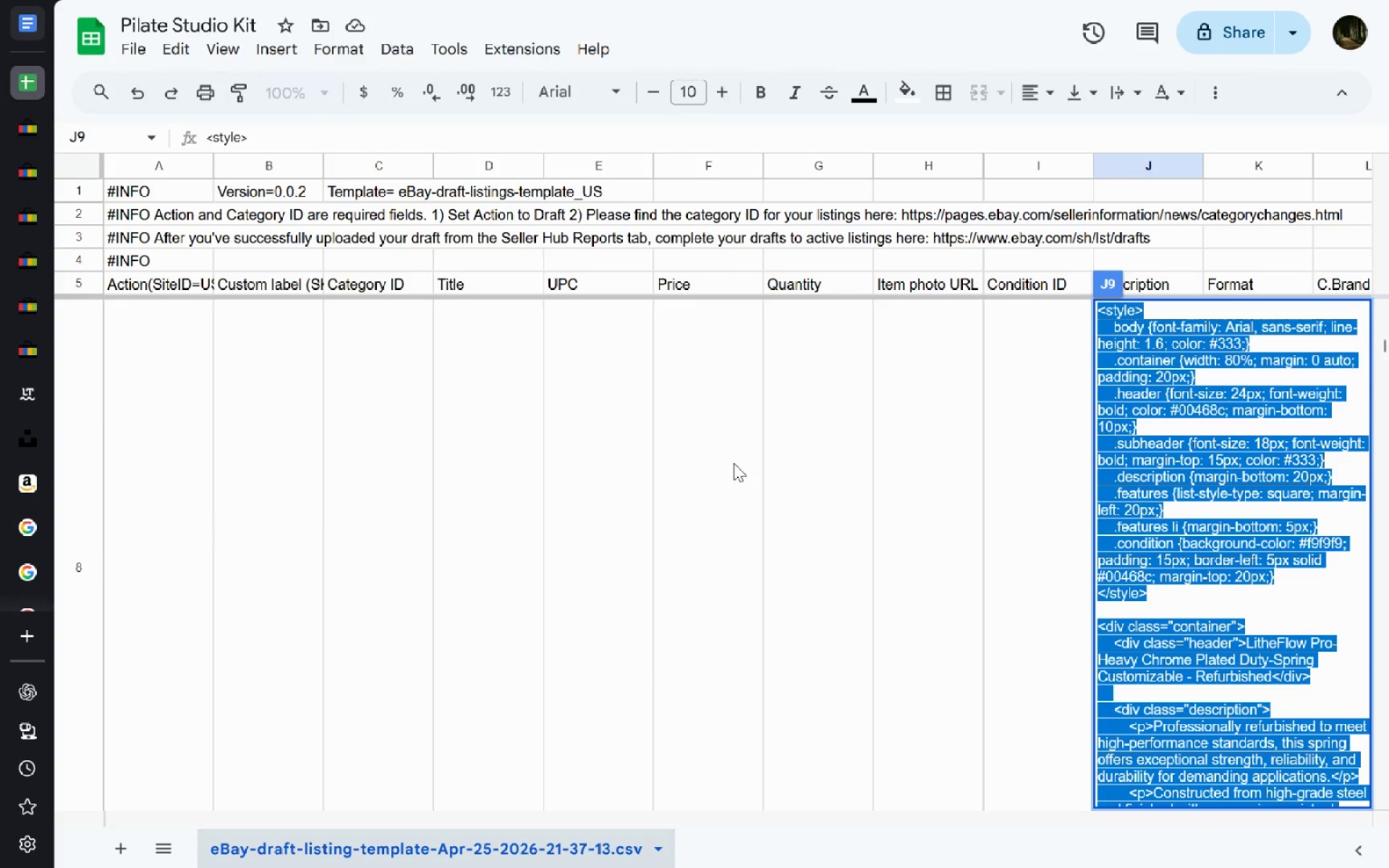 
wait(5.34)
 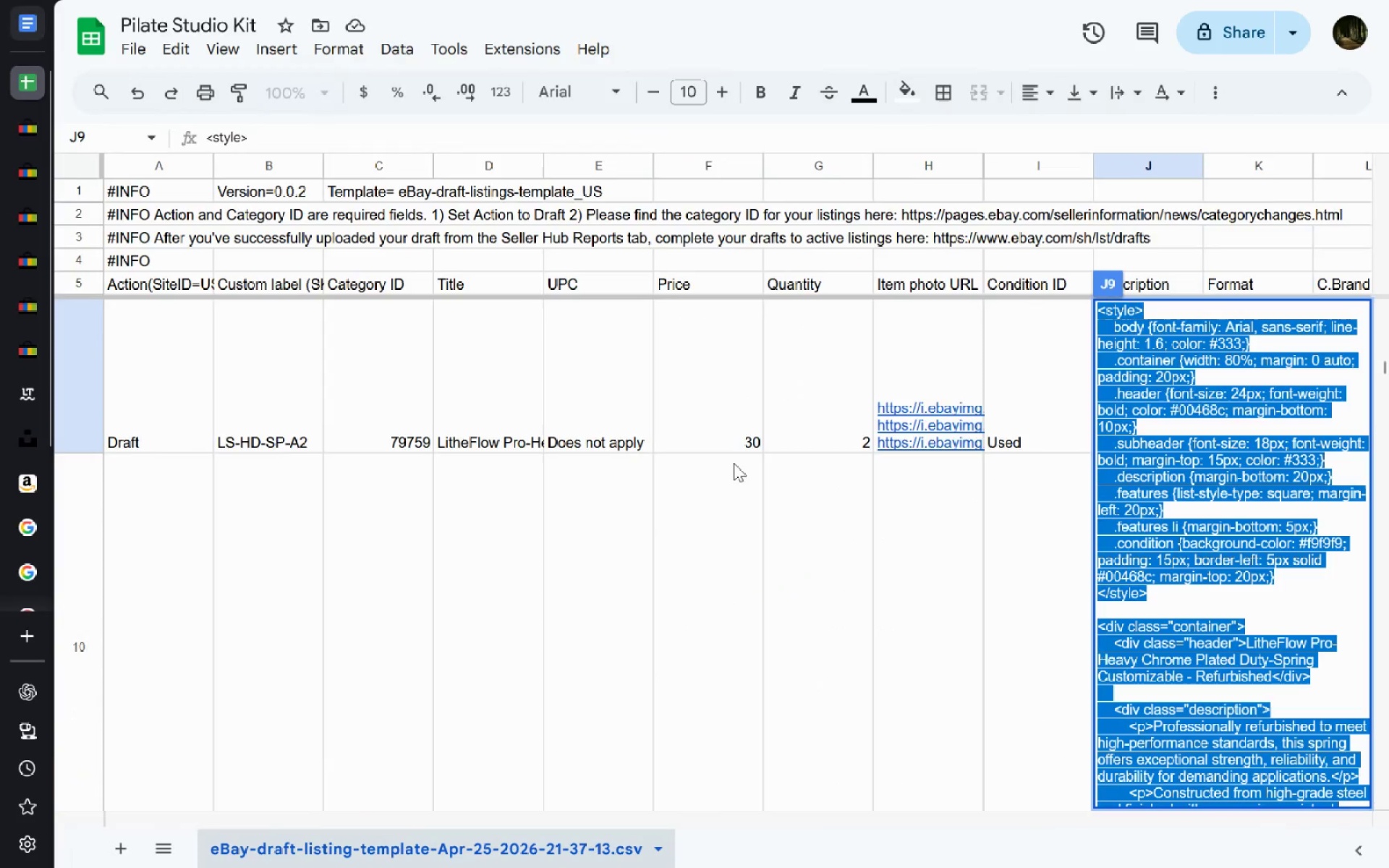 
left_click([770, 605])
 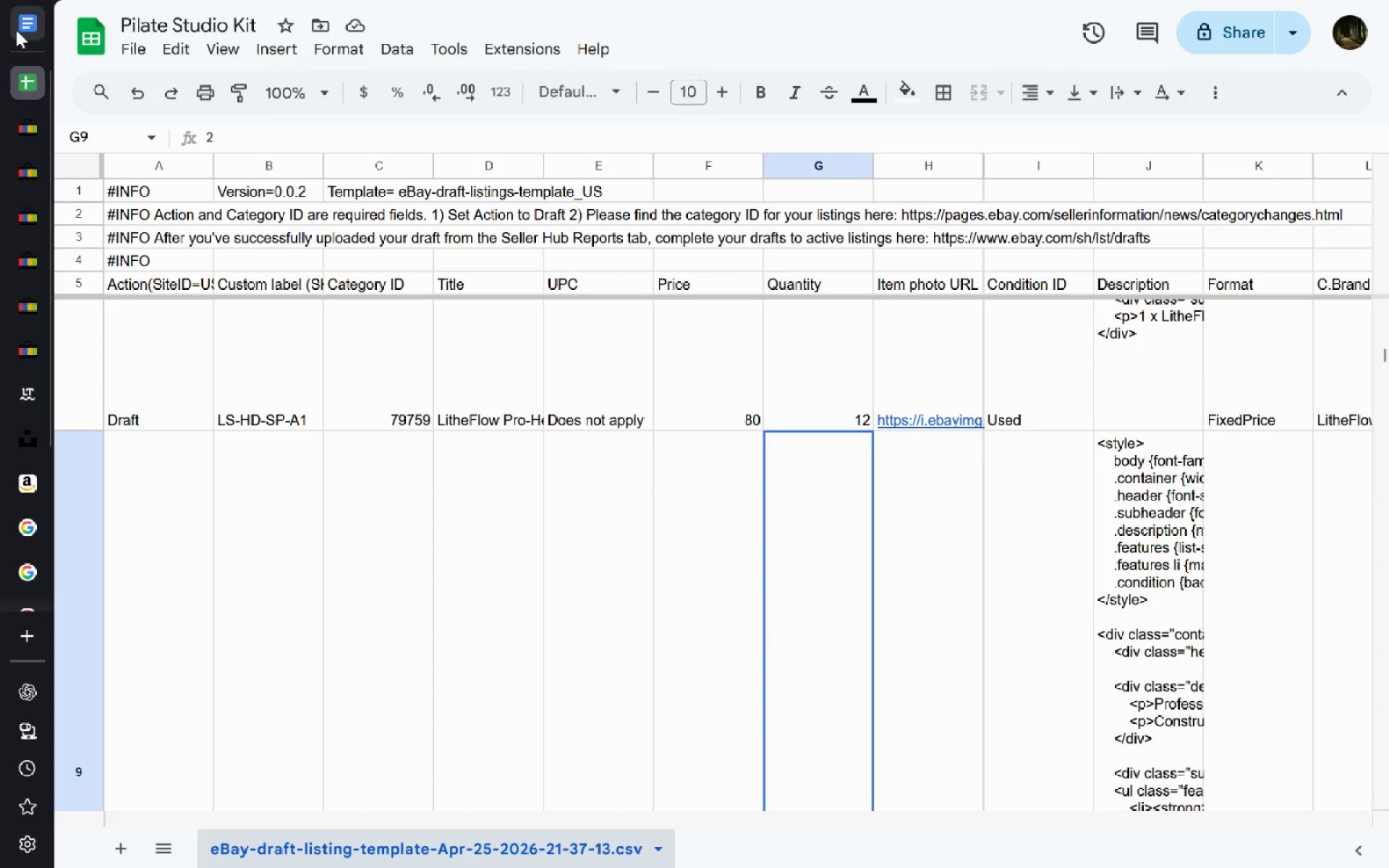 
left_click([19, 27])
 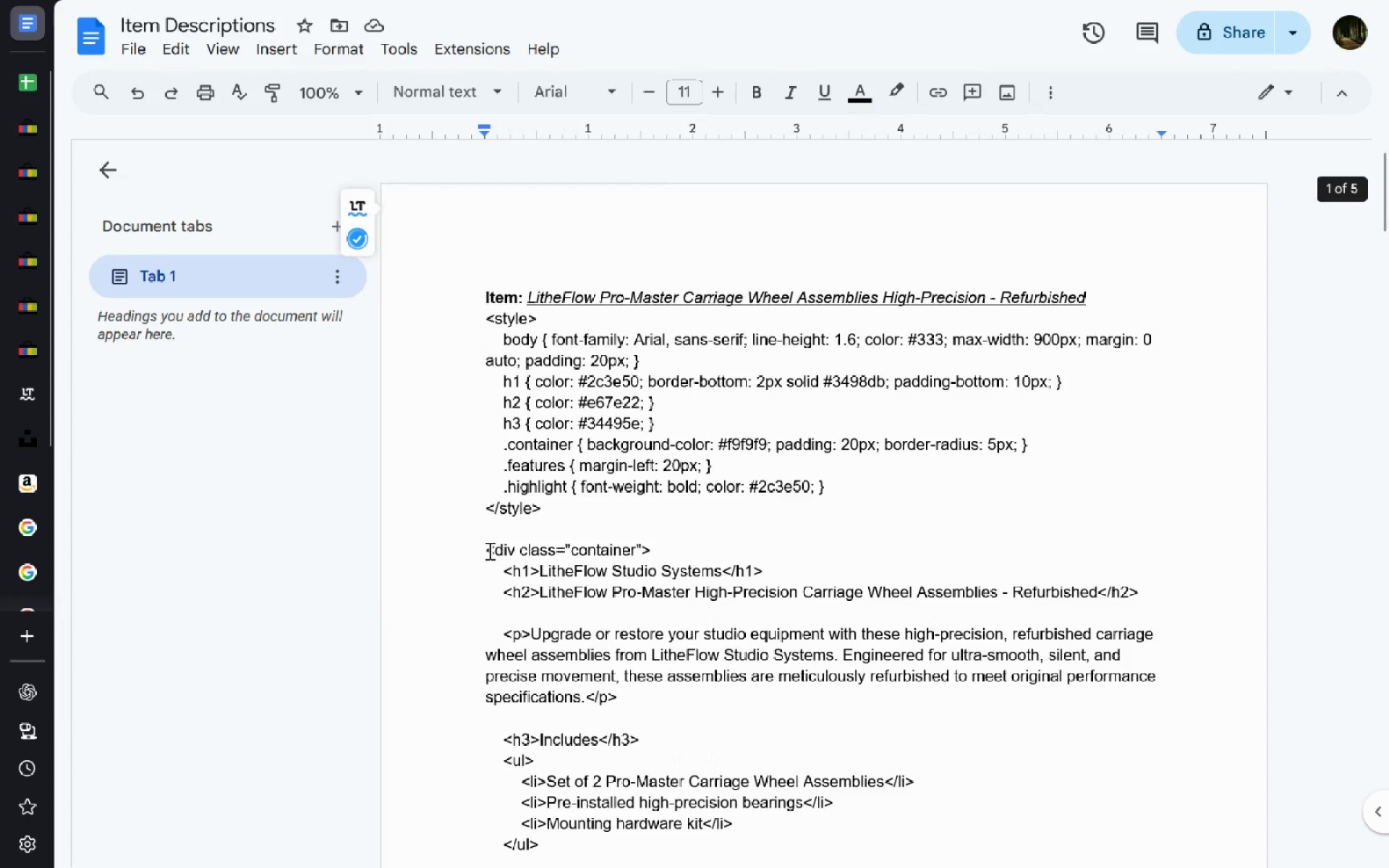 
left_click([594, 307])
 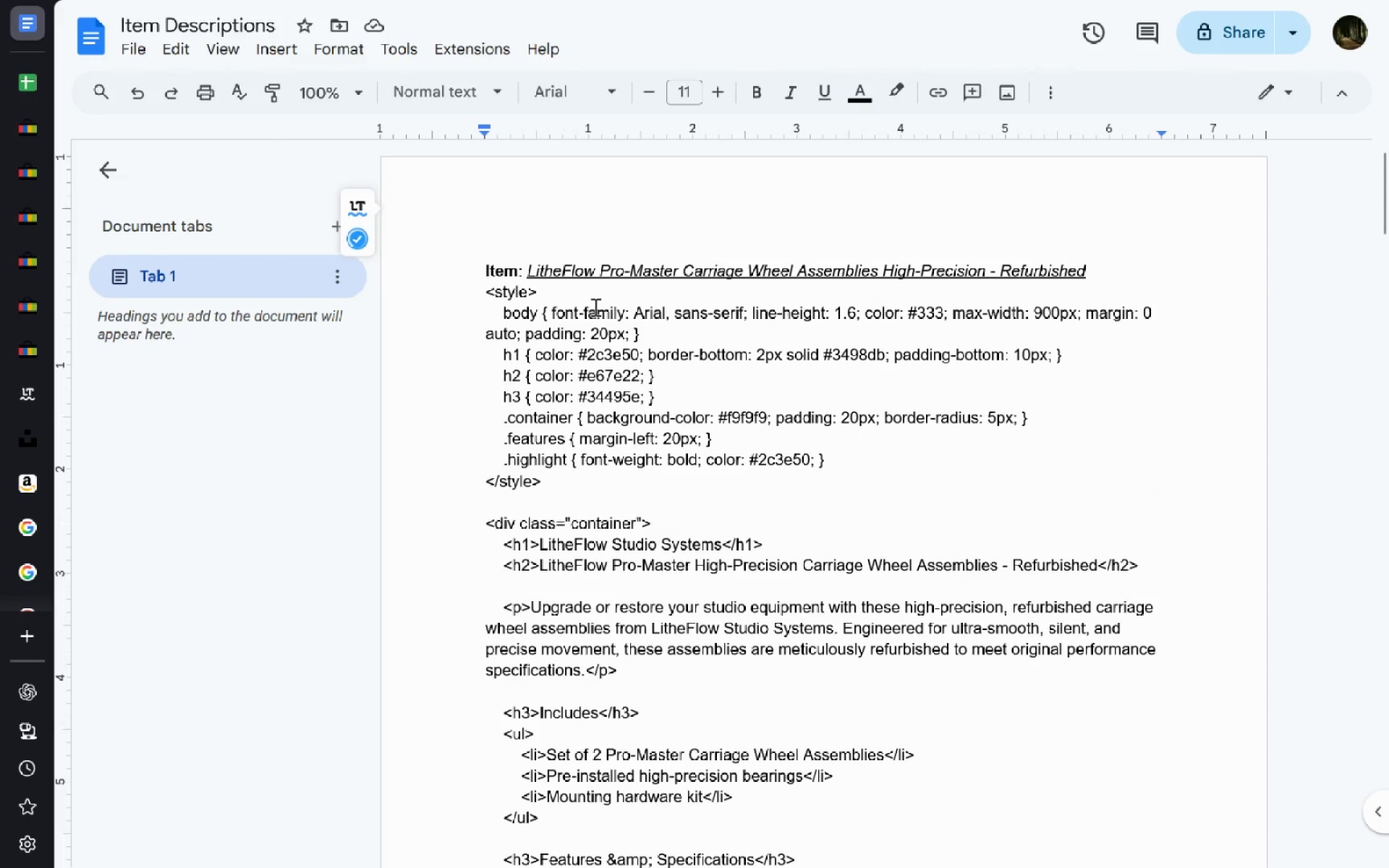 
hold_key(key=ArrowDown, duration=0.47)
 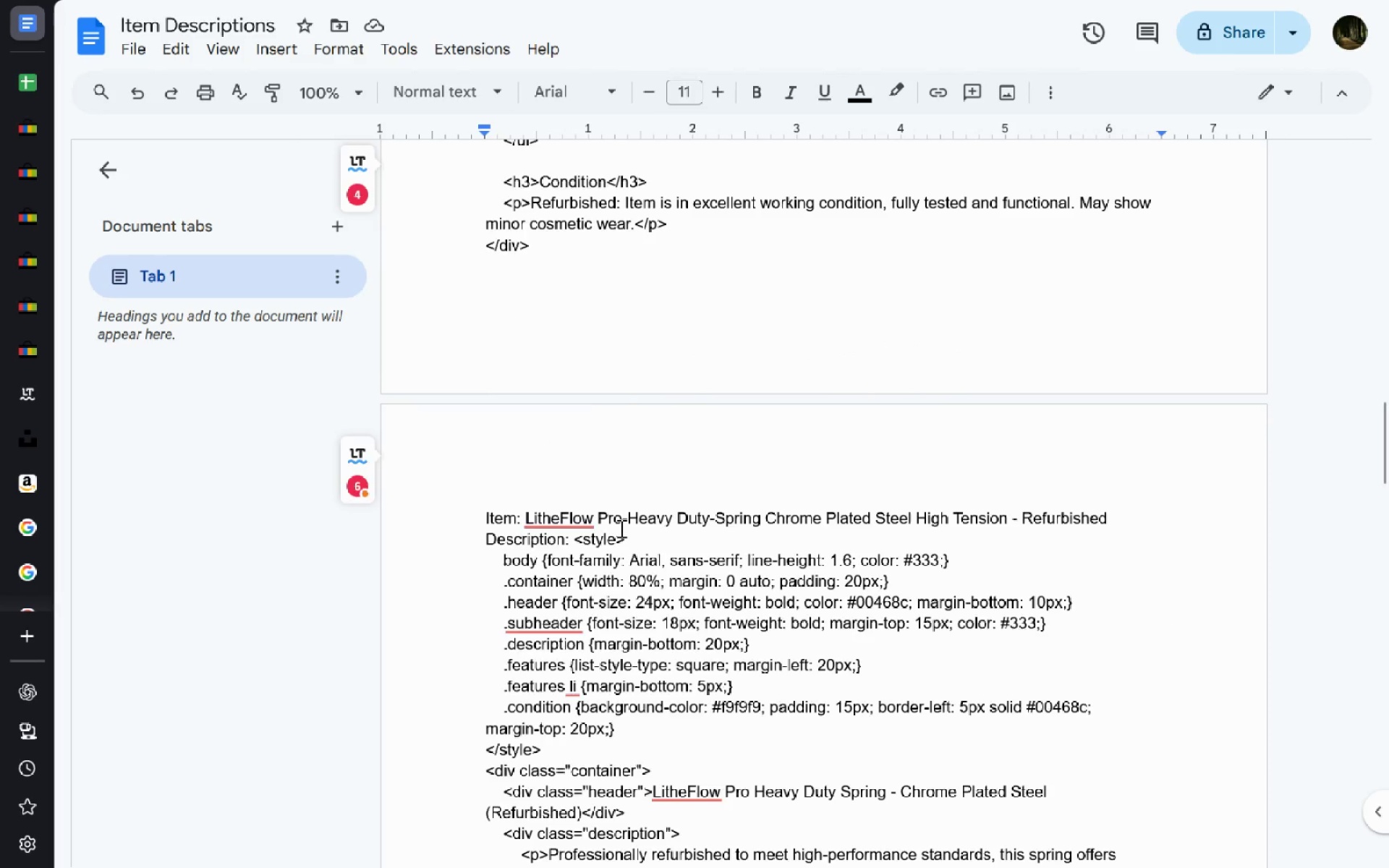 
wait(16.42)
 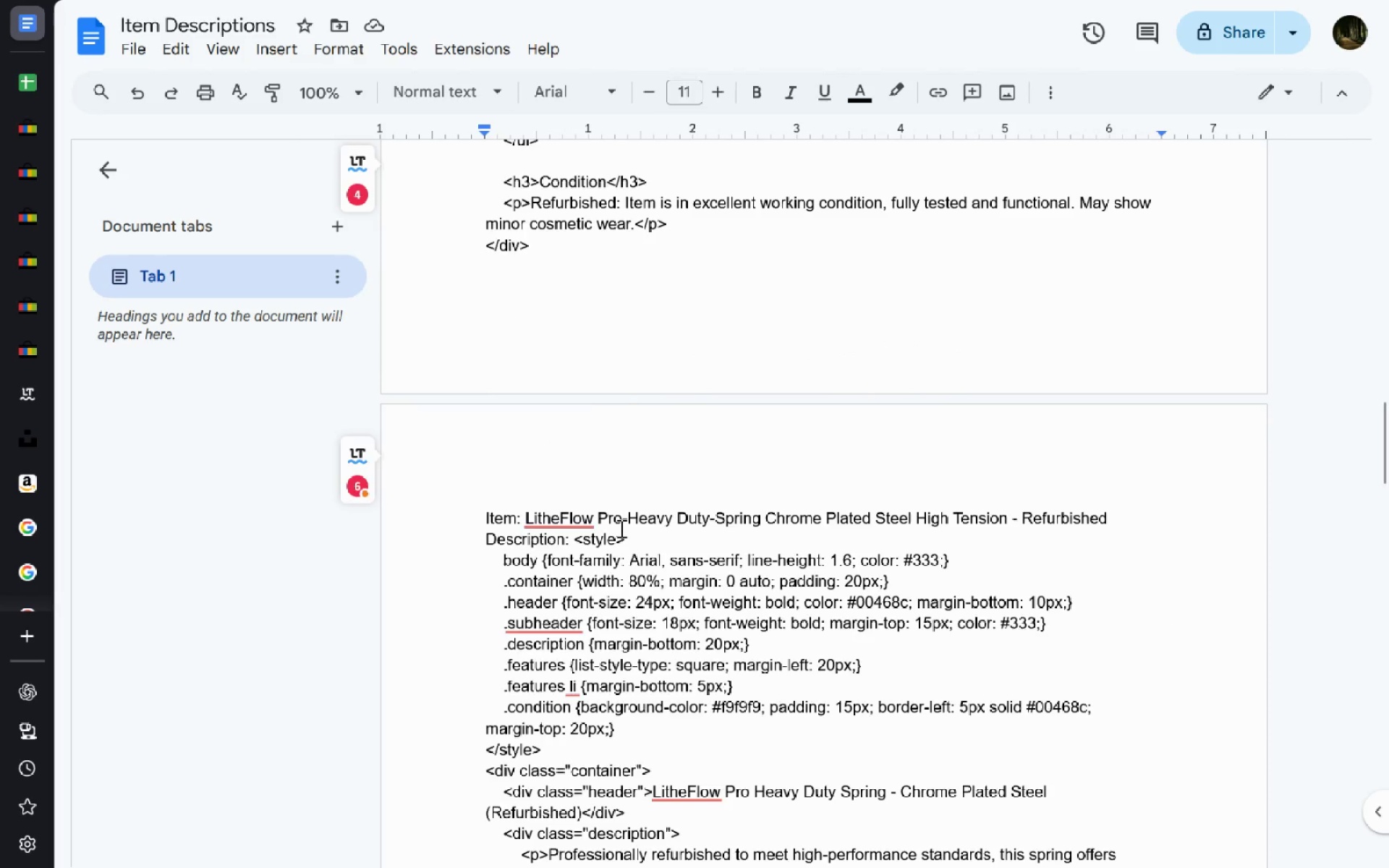 
left_click([530, 273])
 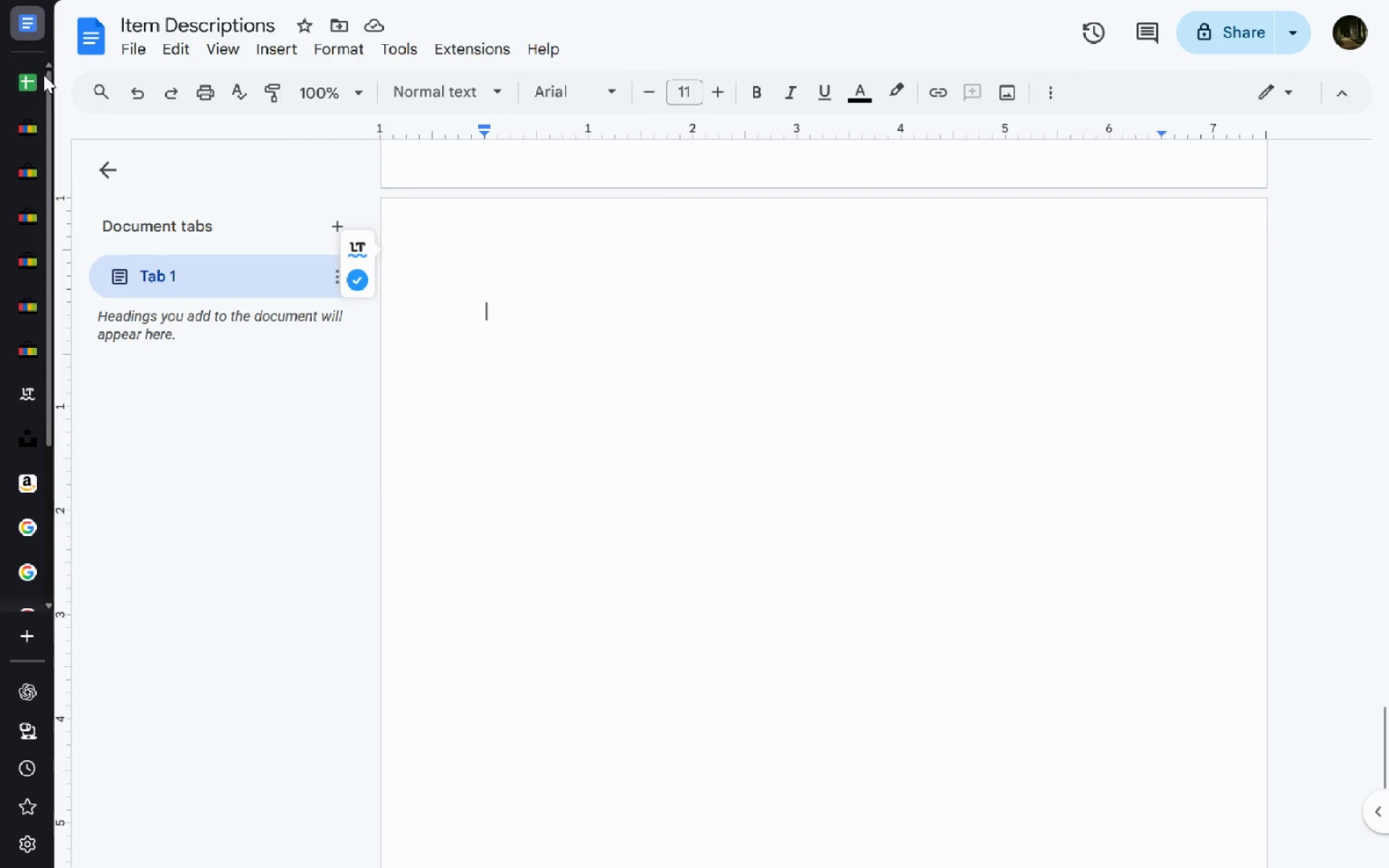 
left_click([20, 79])
 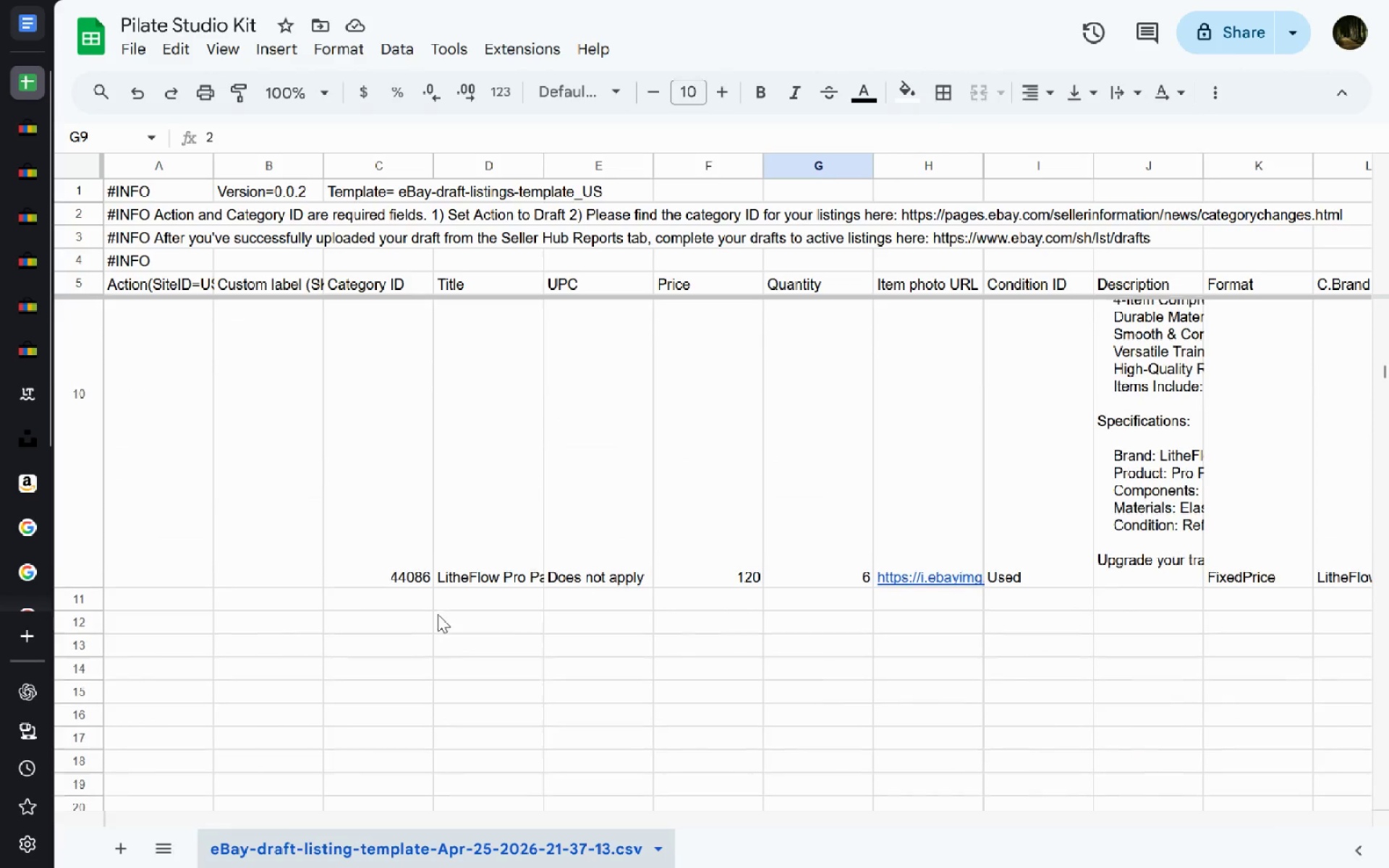 
double_click([501, 532])
 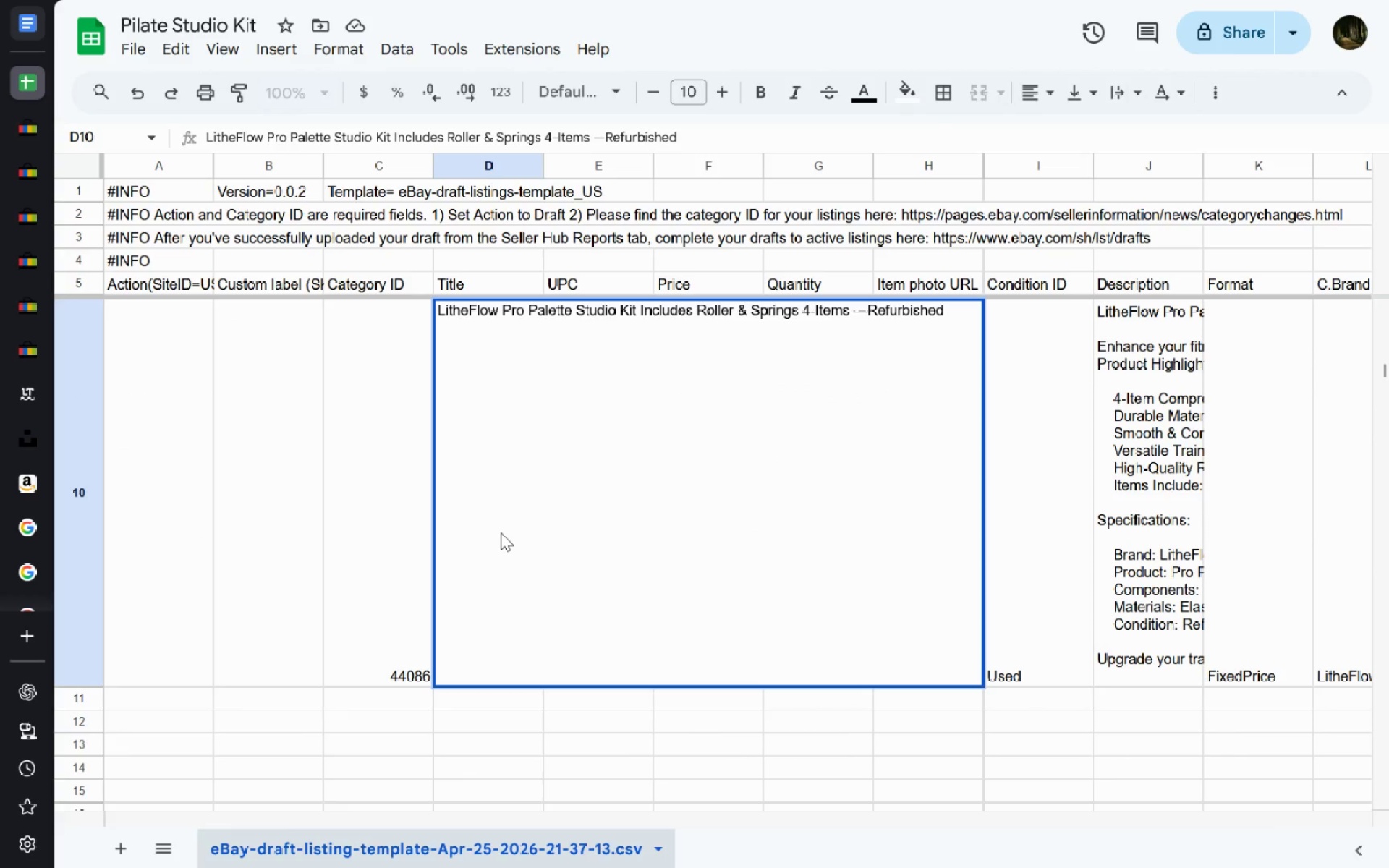 
key(Control+A)
 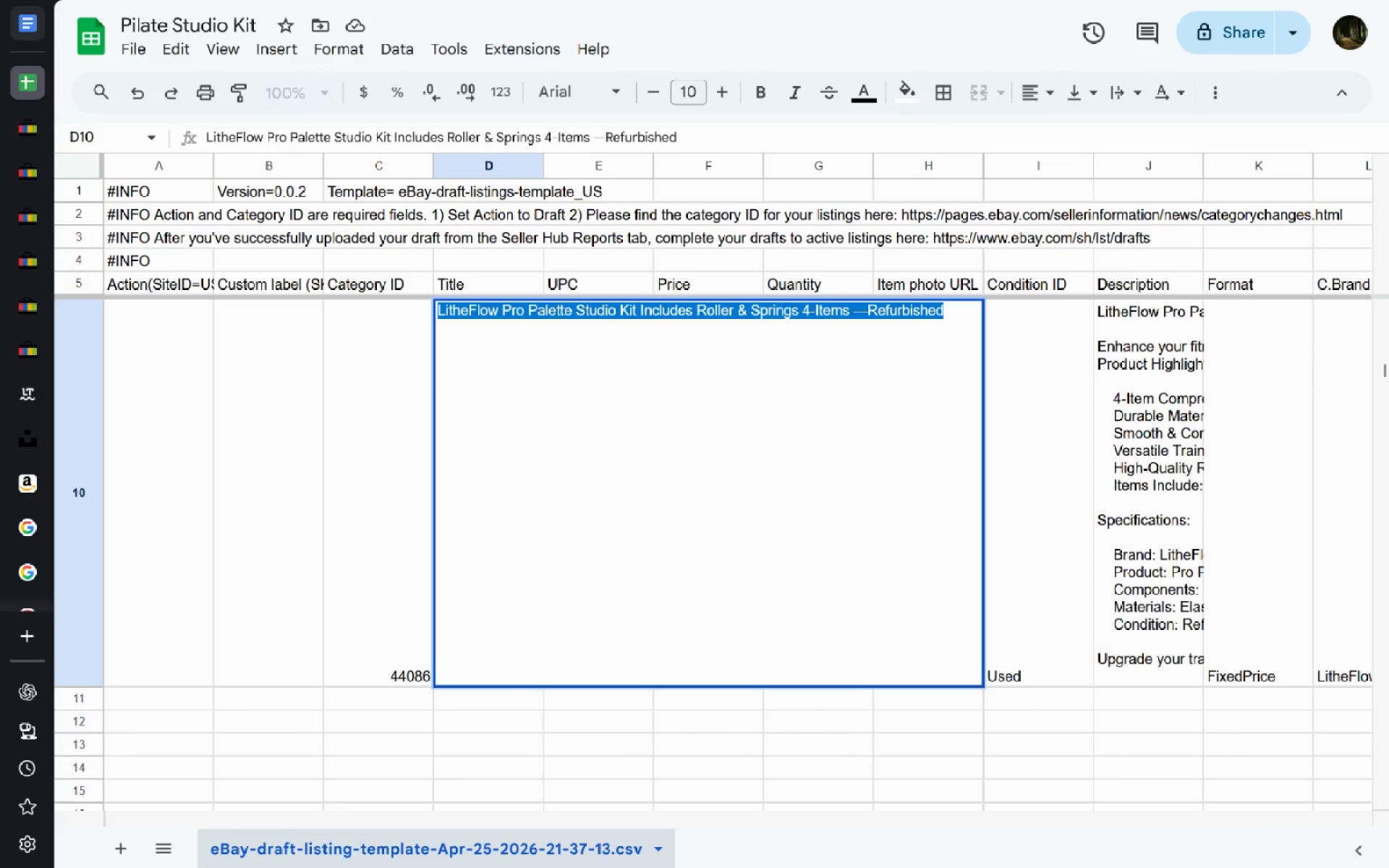 
key(Control+C)
 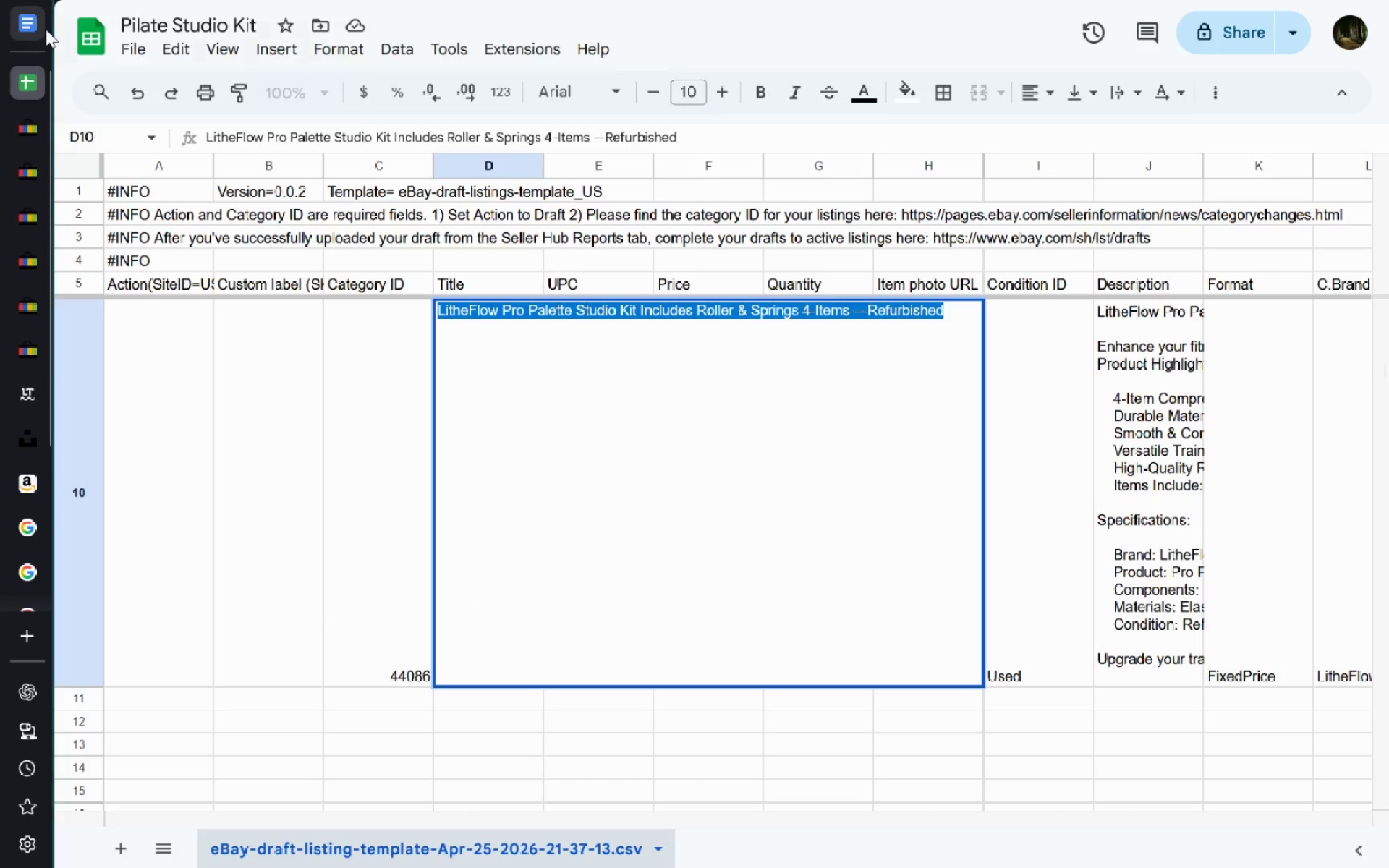 
left_click([46, 29])
 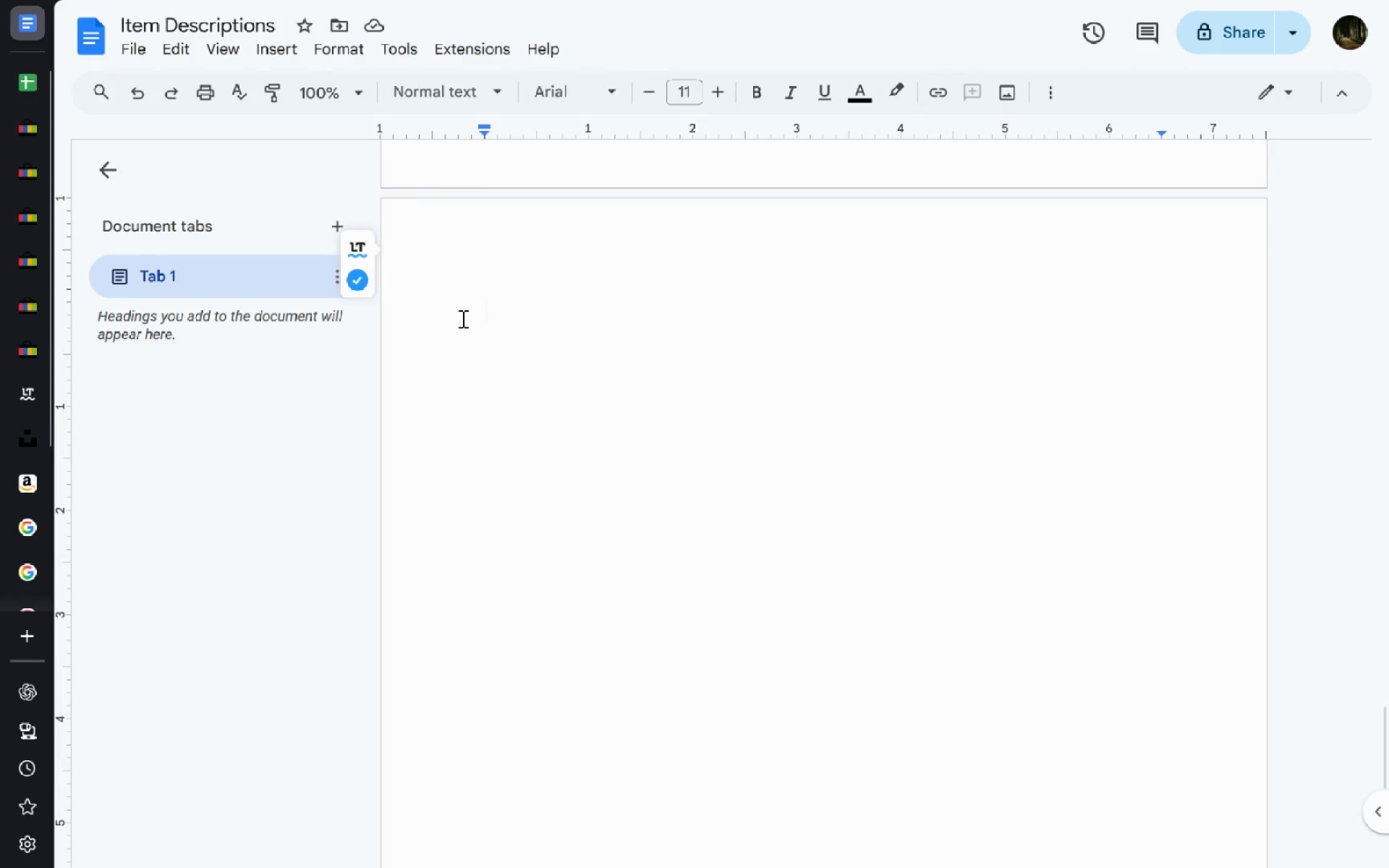 
hold_key(key=ControlLeft, duration=0.7)
 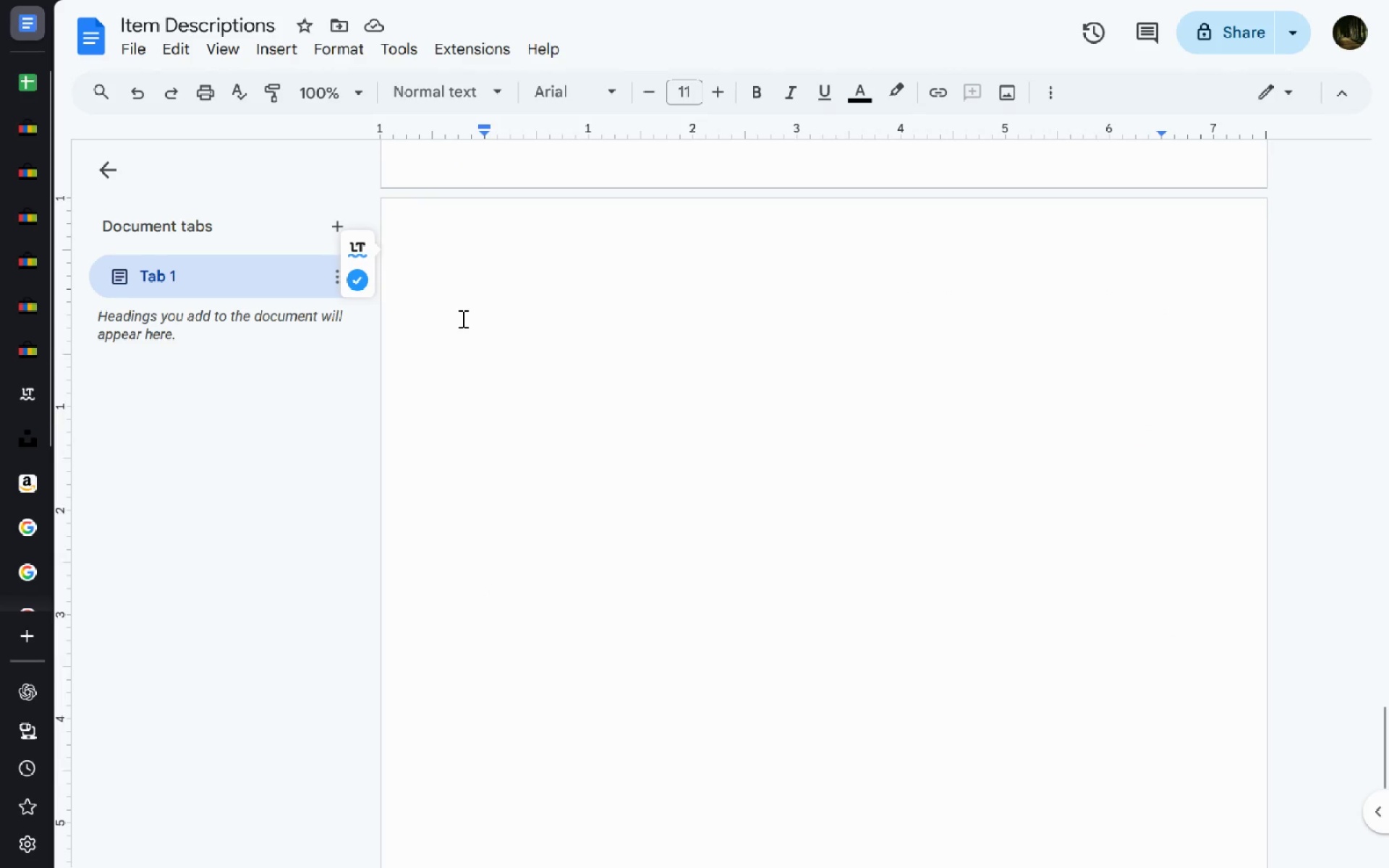 
type(Item: )
 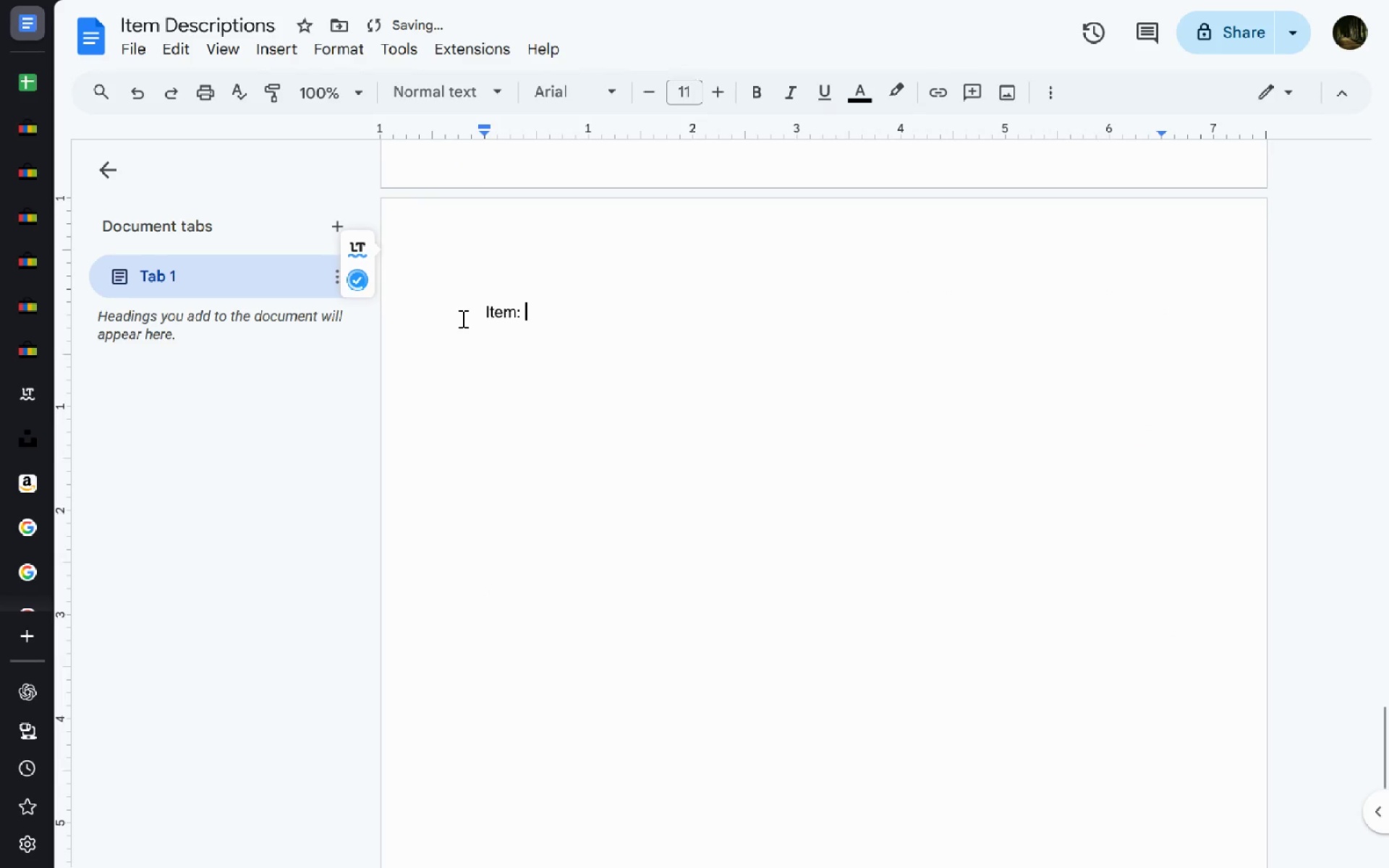 
key(Control+V)
 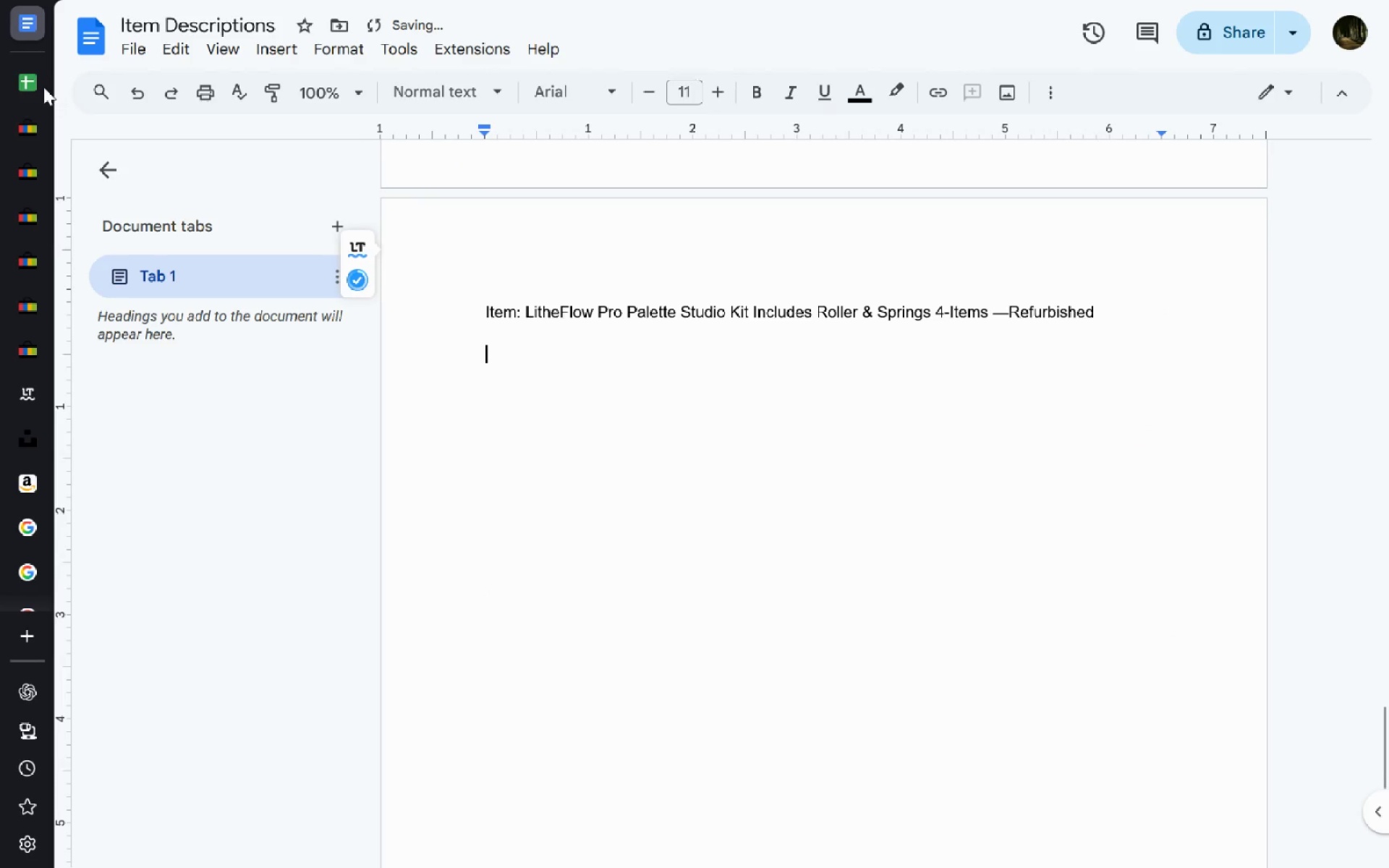 
left_click([34, 87])
 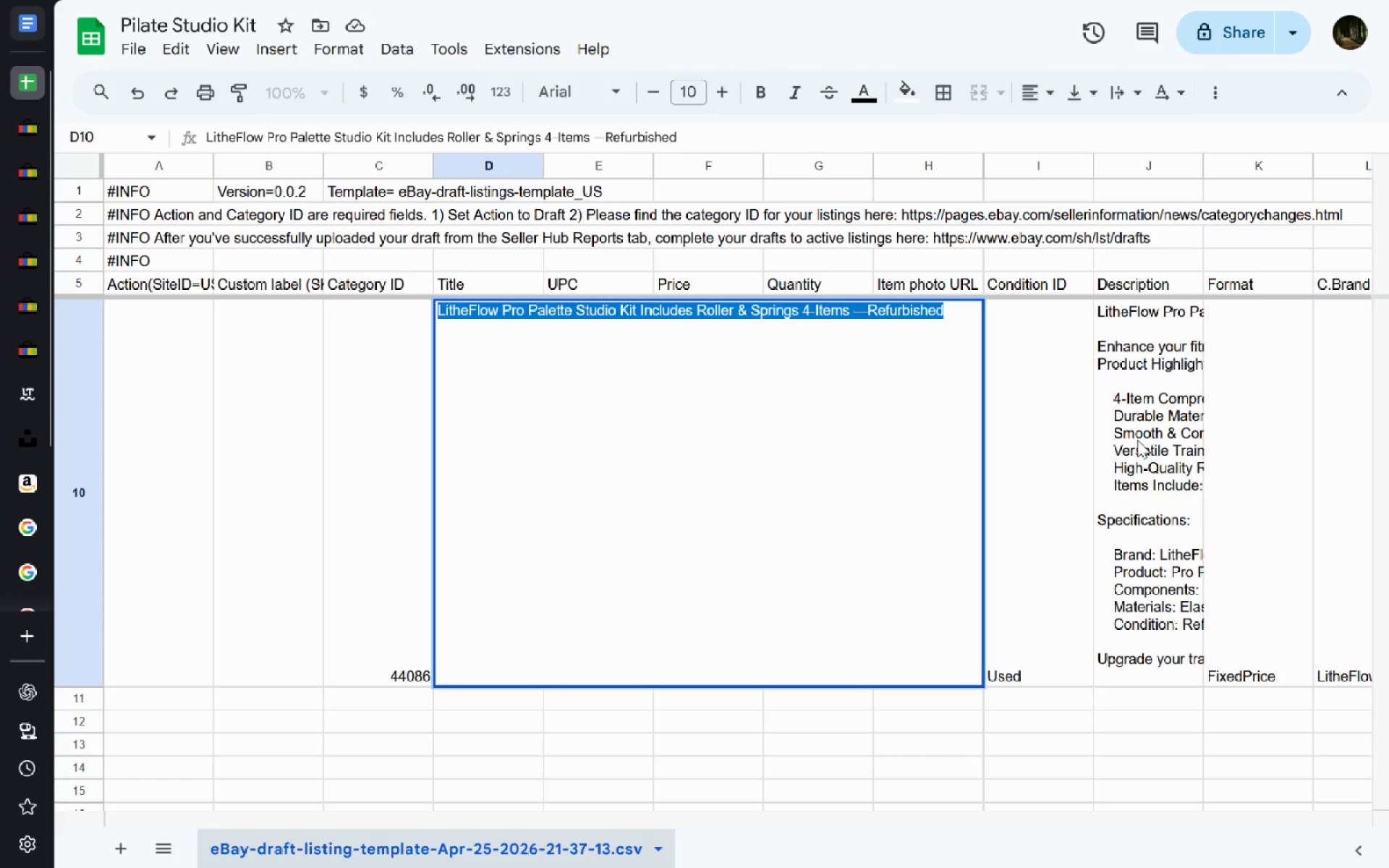 
left_click([1137, 440])
 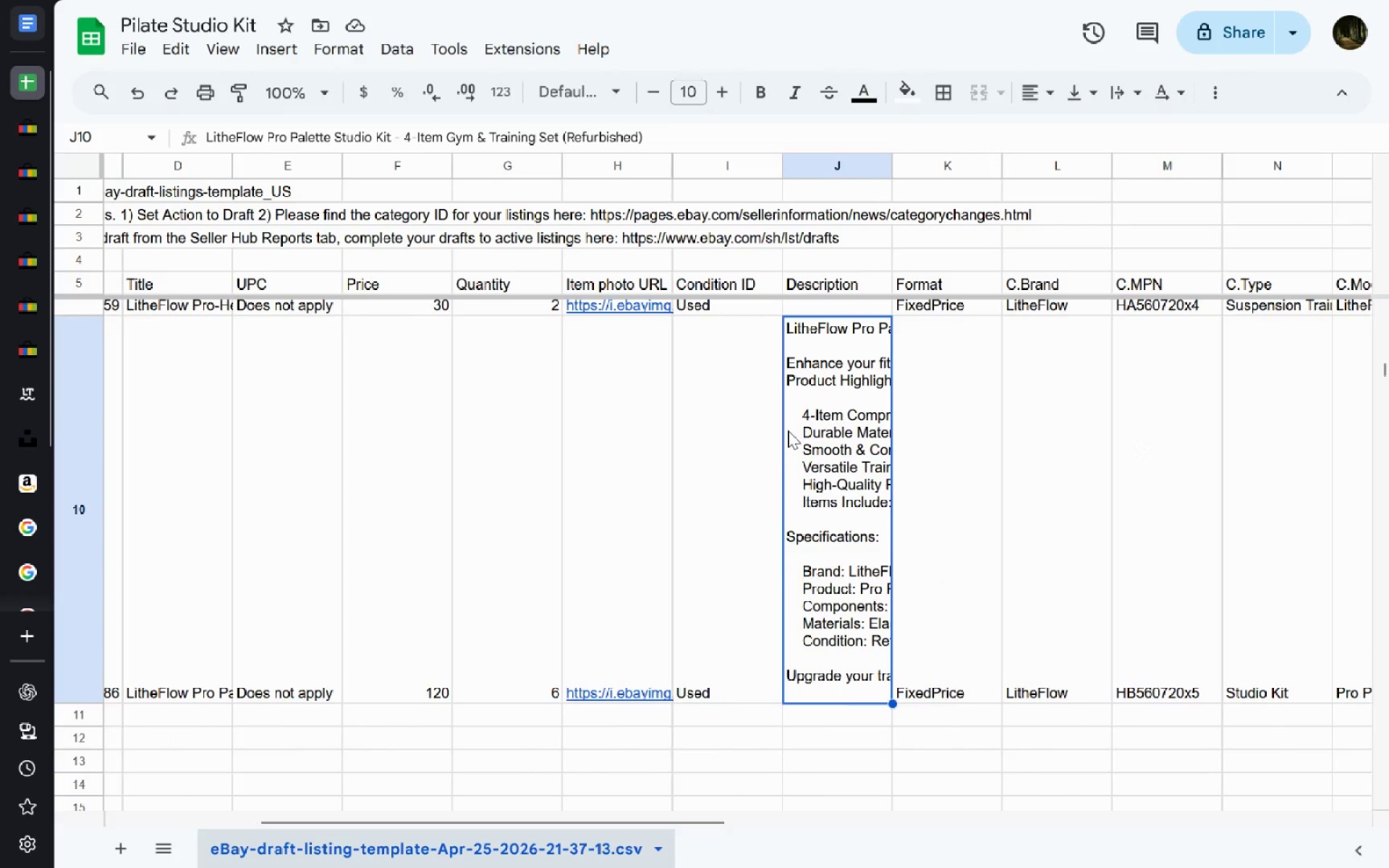 
double_click([810, 444])
 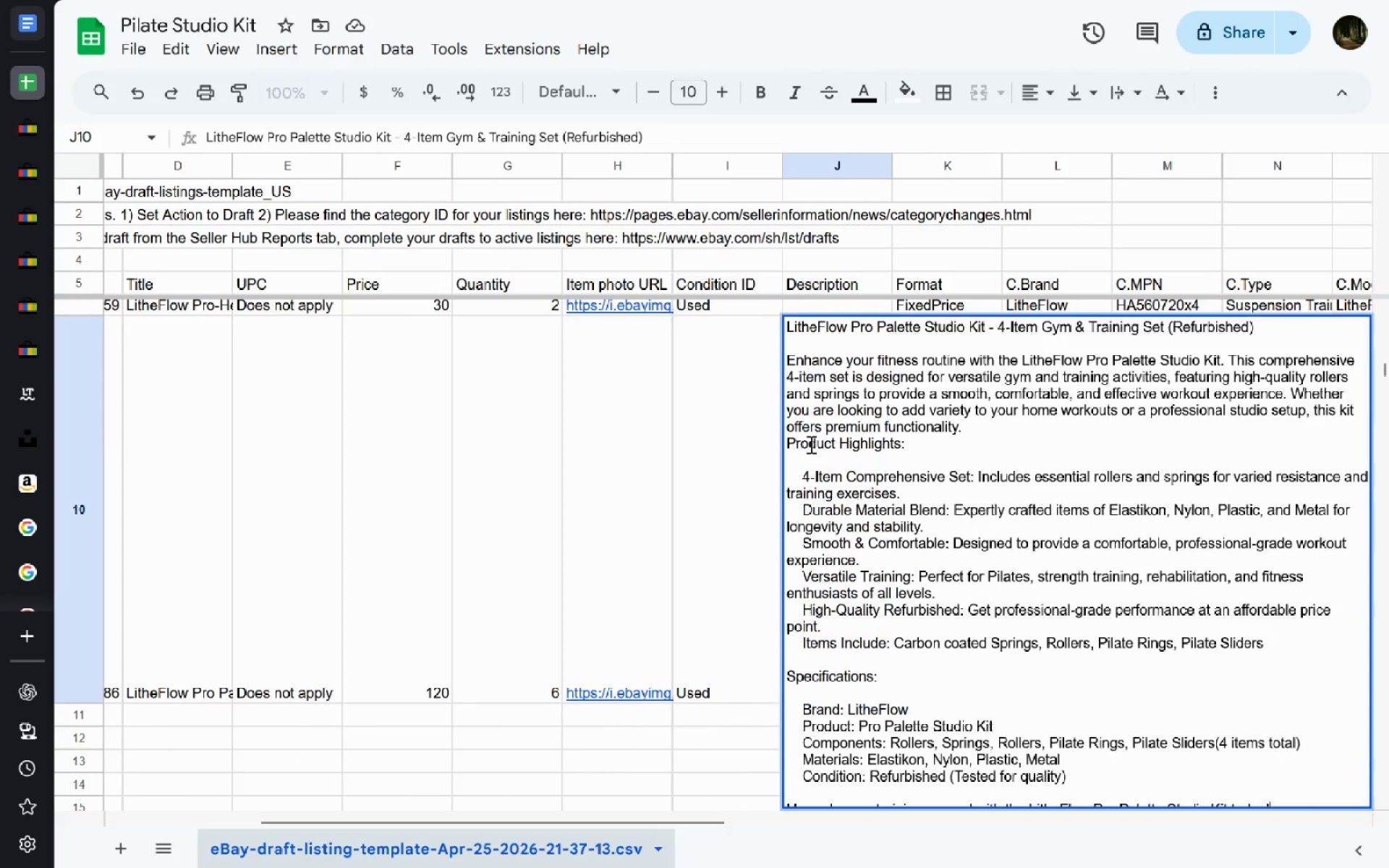 
key(Control+A)
 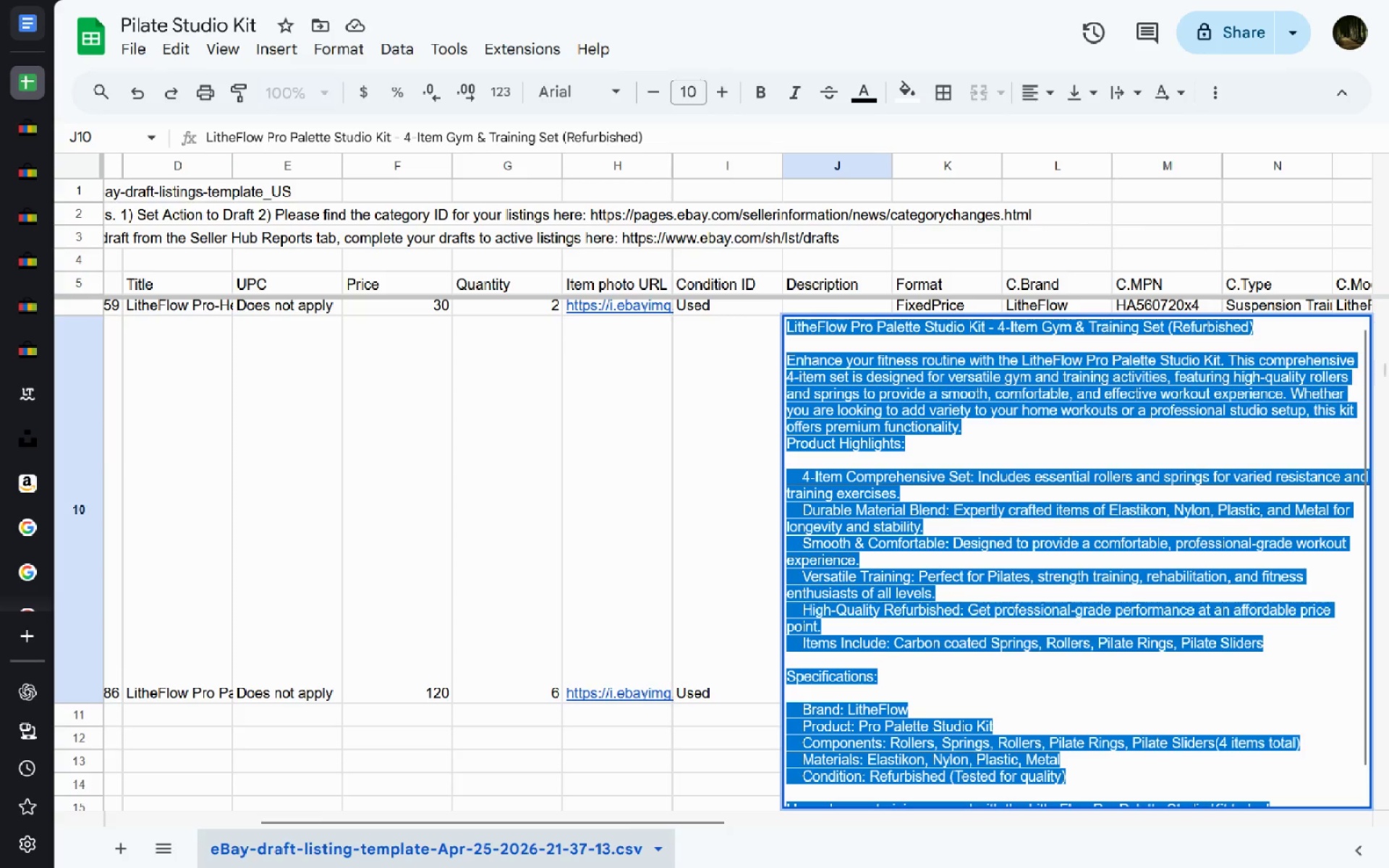 
key(Control+C)
 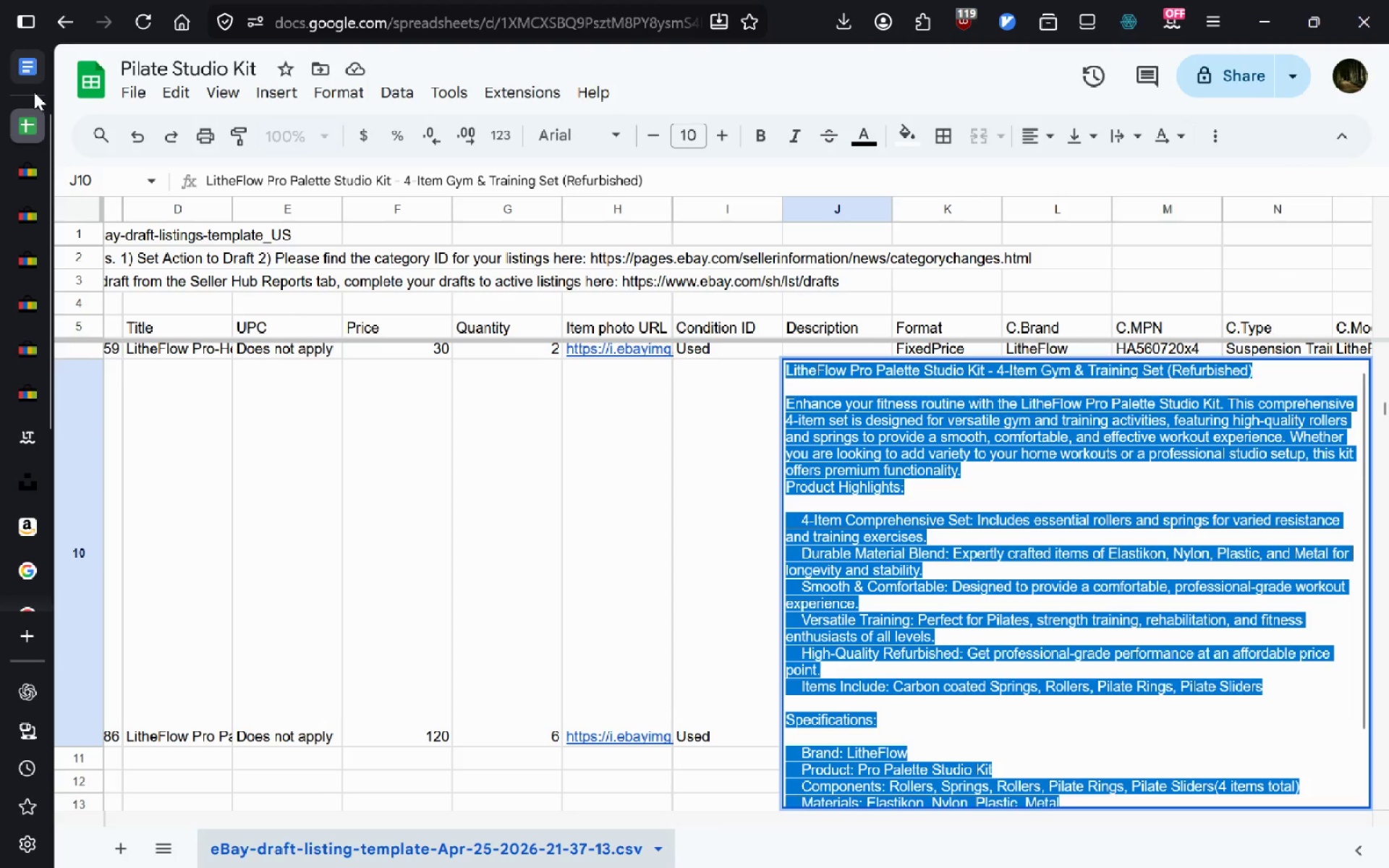 
left_click([33, 77])
 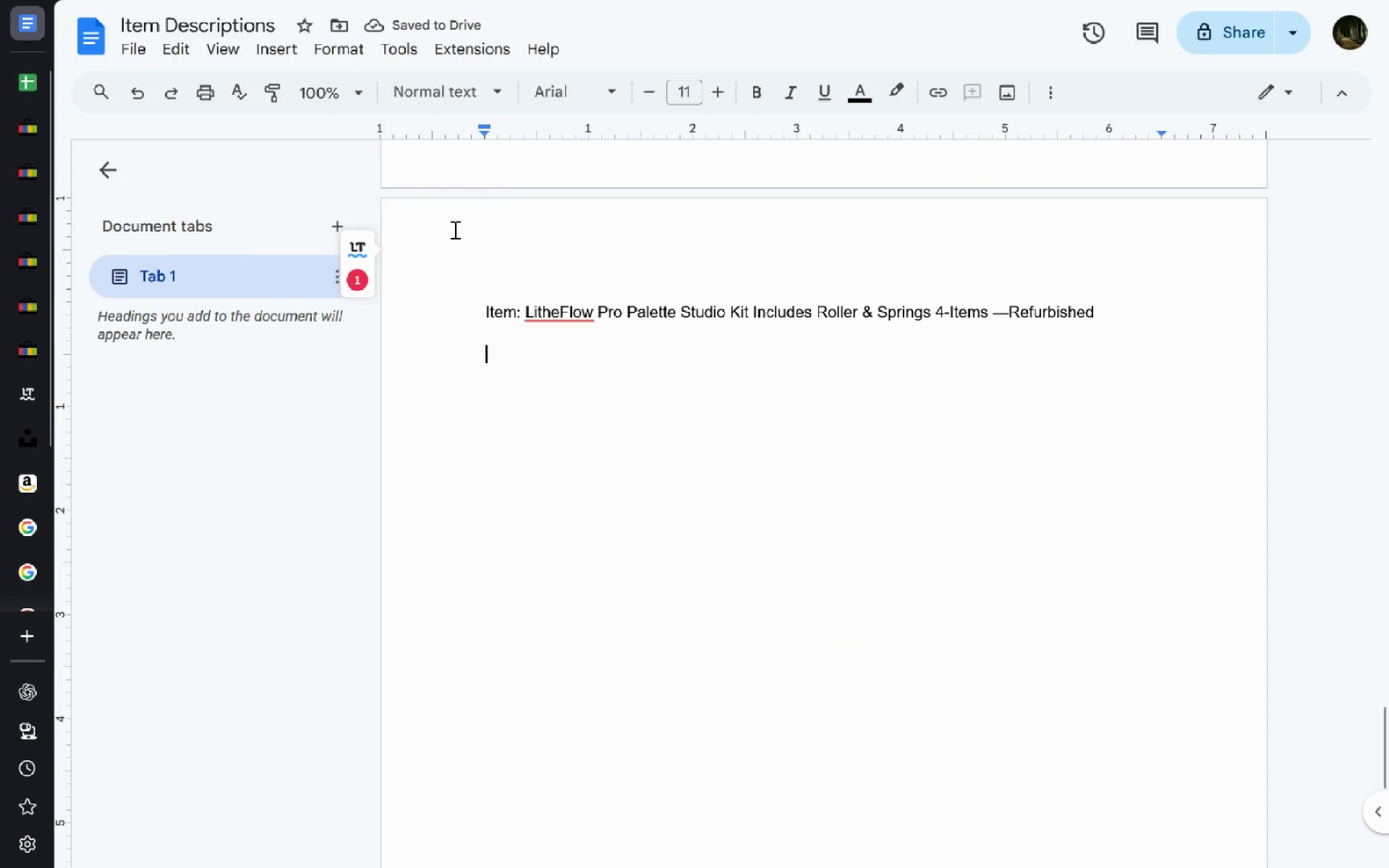 
type(Desacr)
 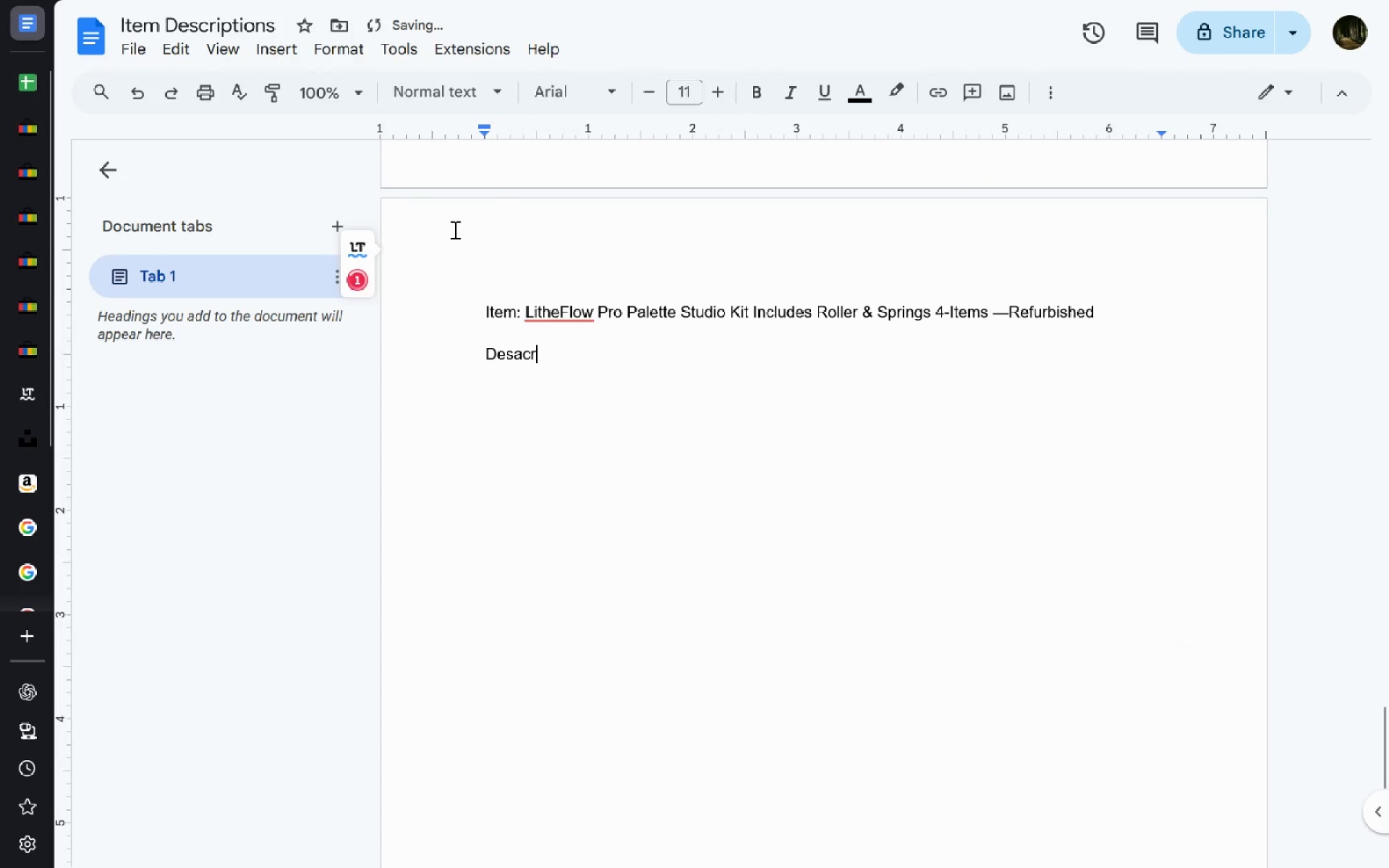 
key(Control+ControlLeft)
 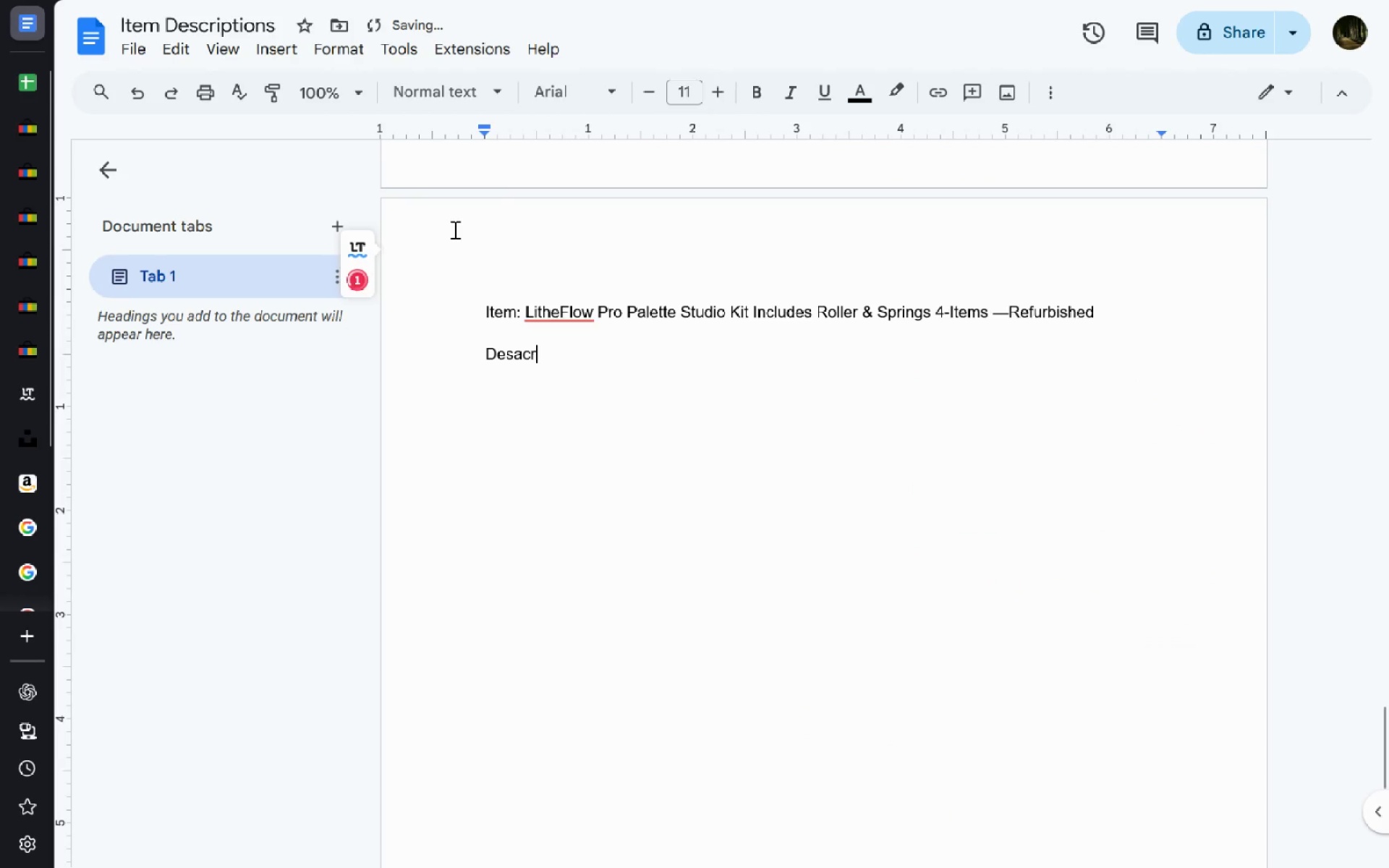 
key(Control+Backspace)
 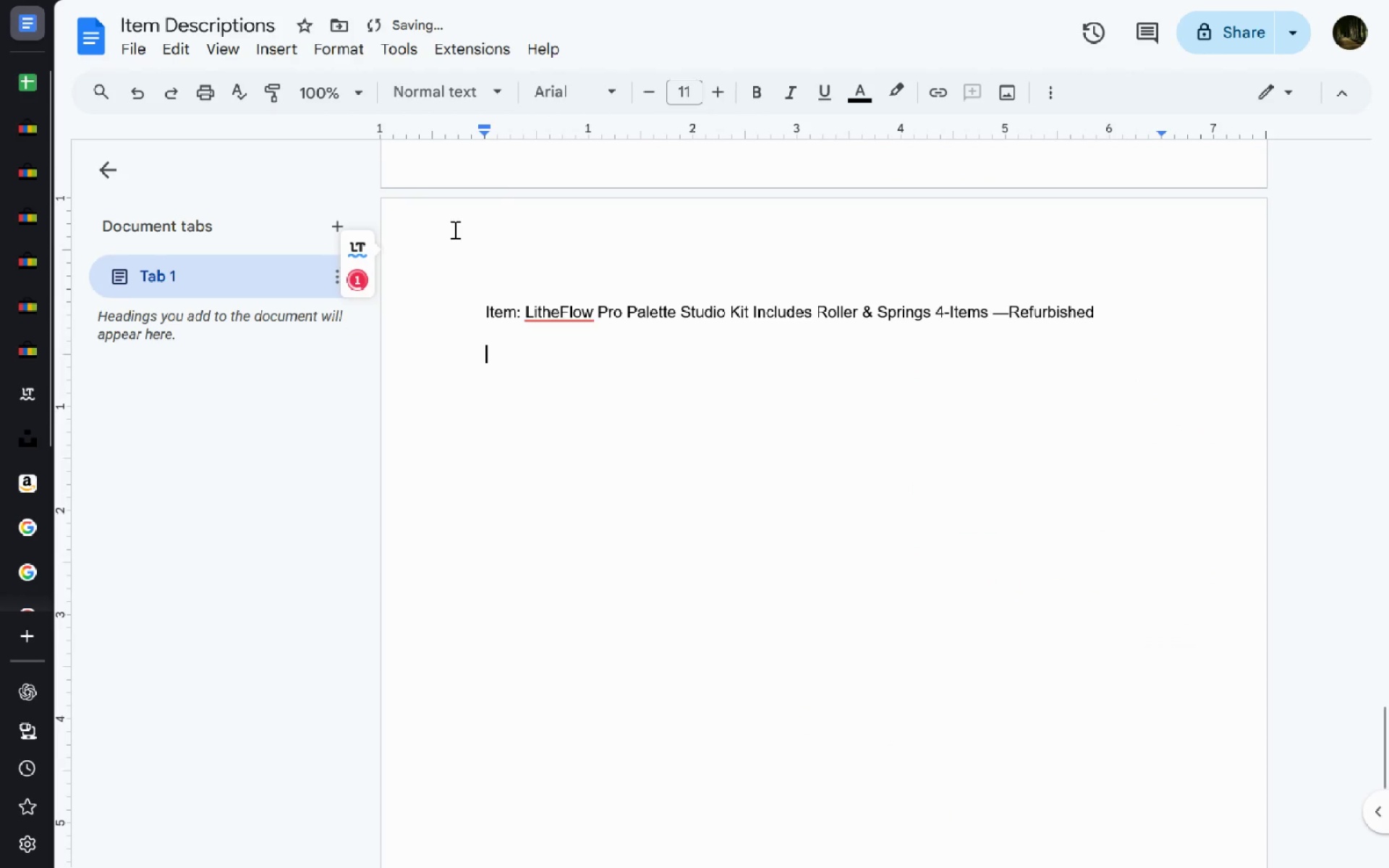 
type(Description: )
 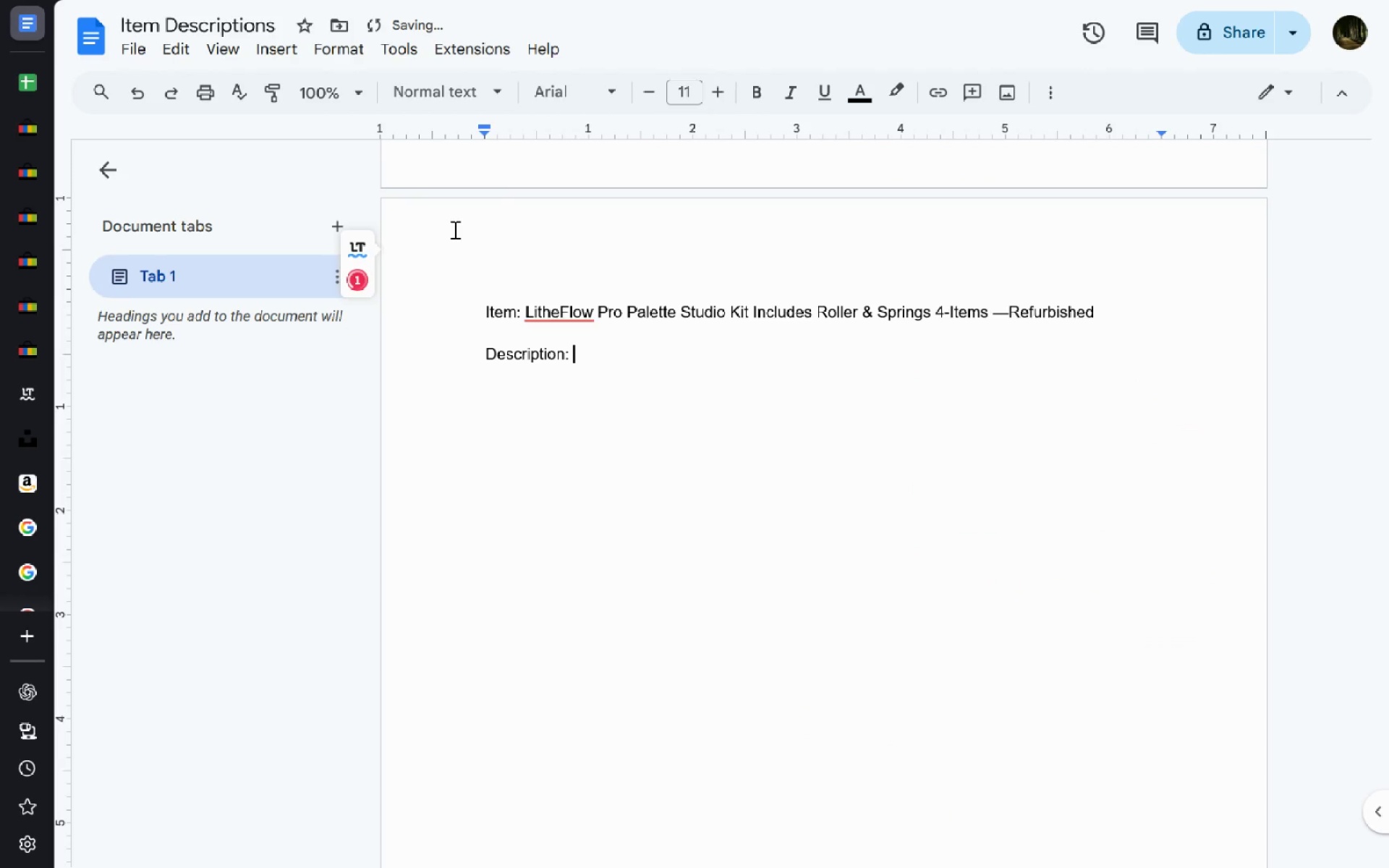 
key(Control+V)
 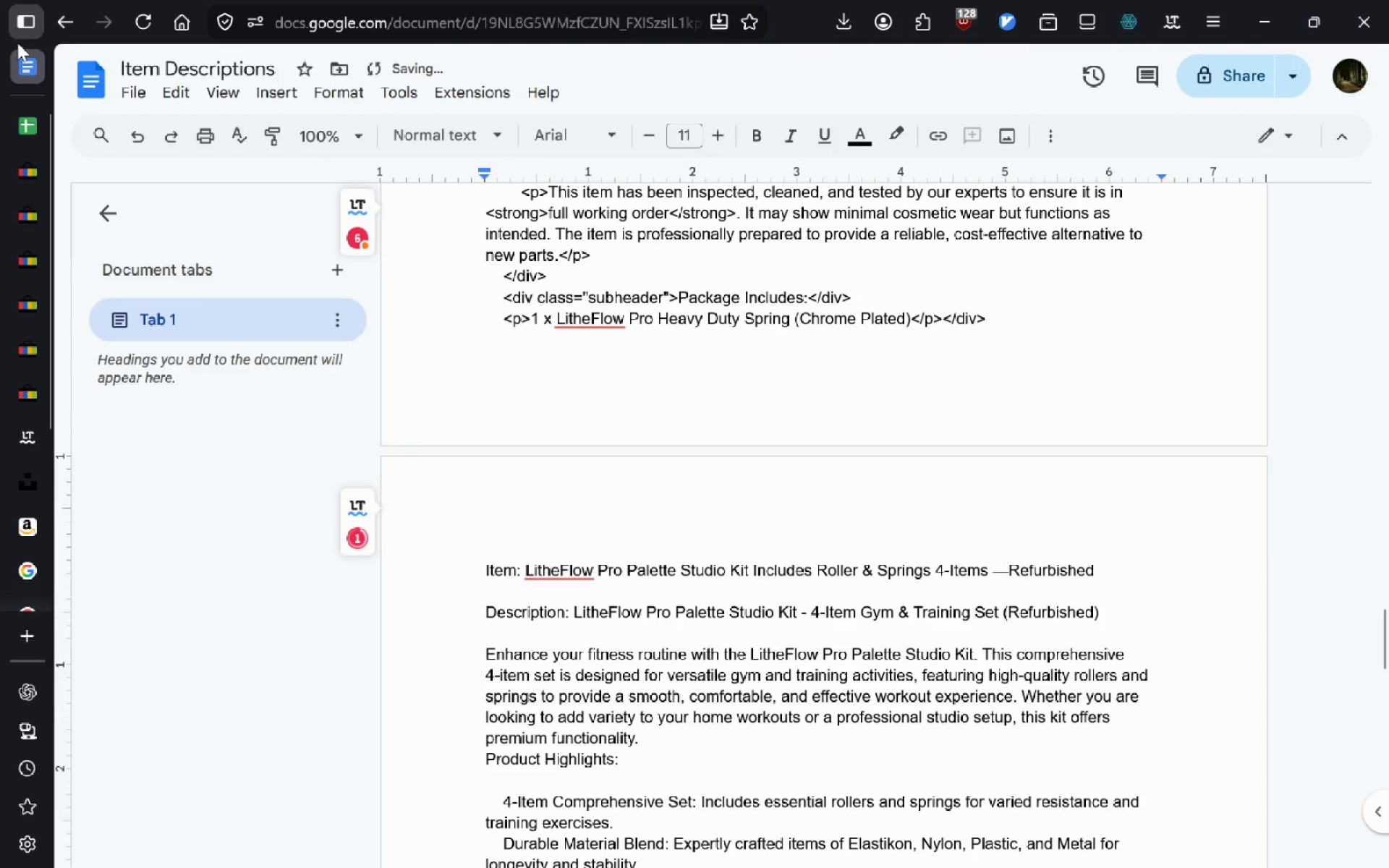 
left_click([23, 129])
 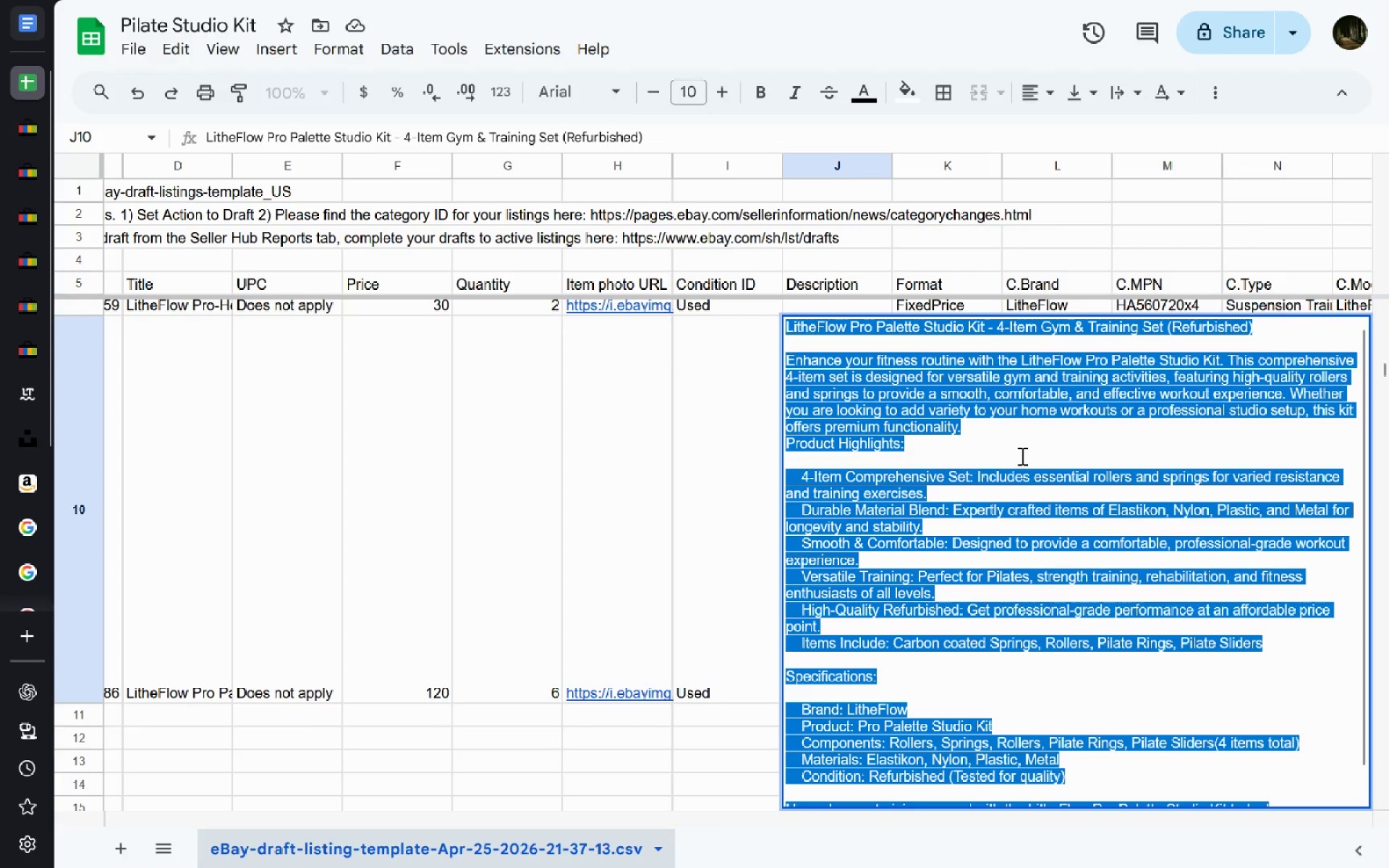 
left_click([1021, 456])
 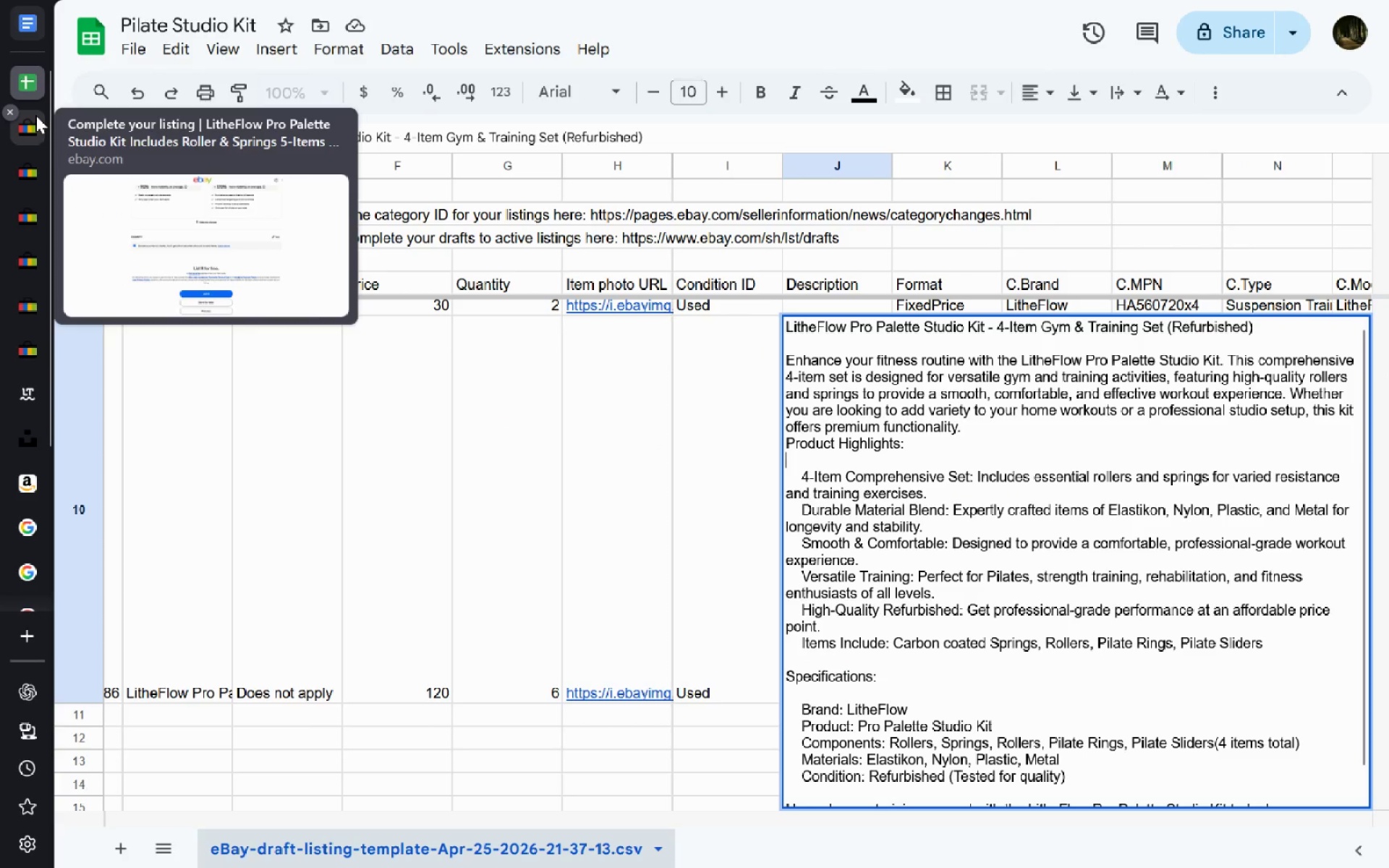 
left_click([35, 115])
 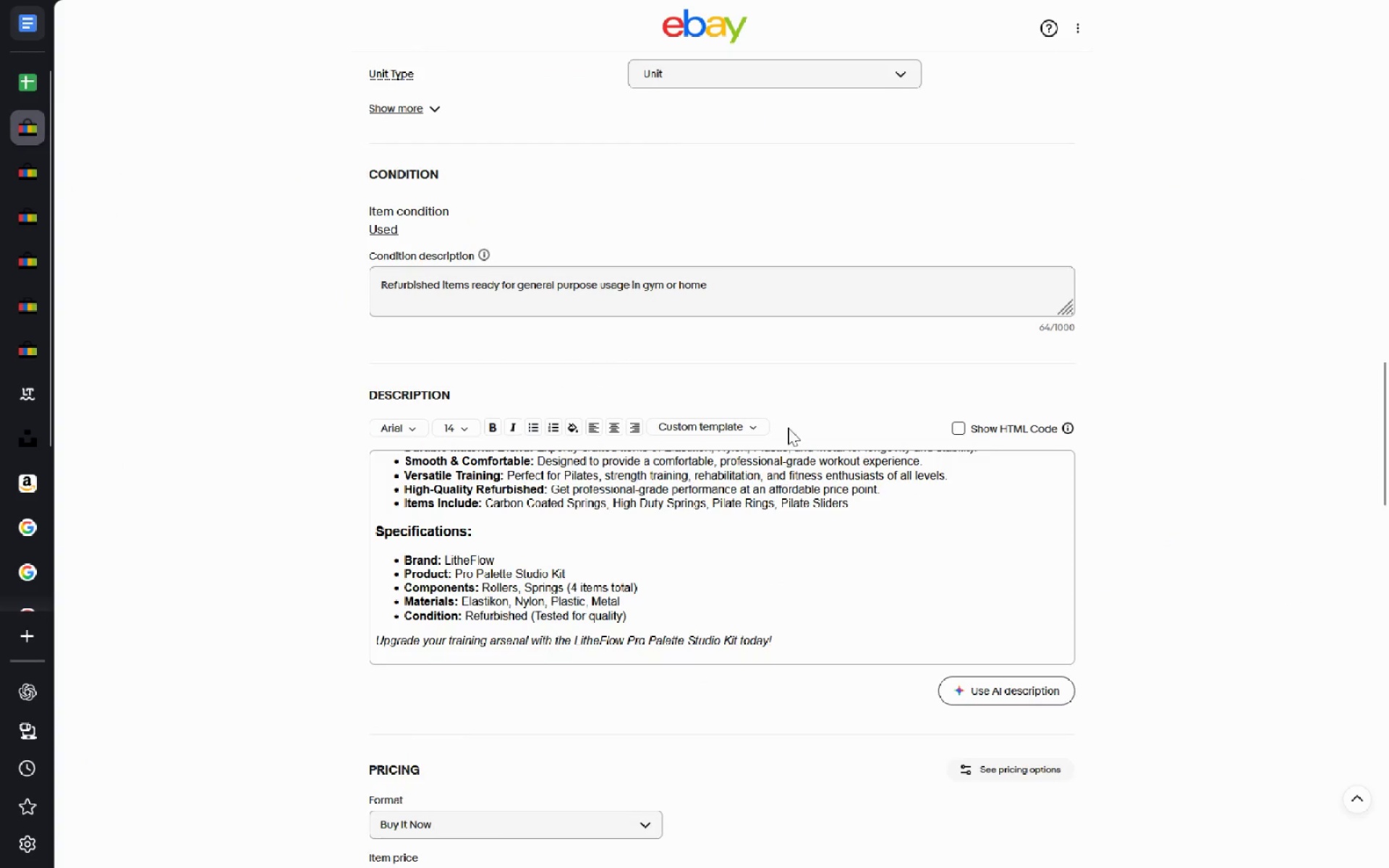 
left_click([965, 428])
 